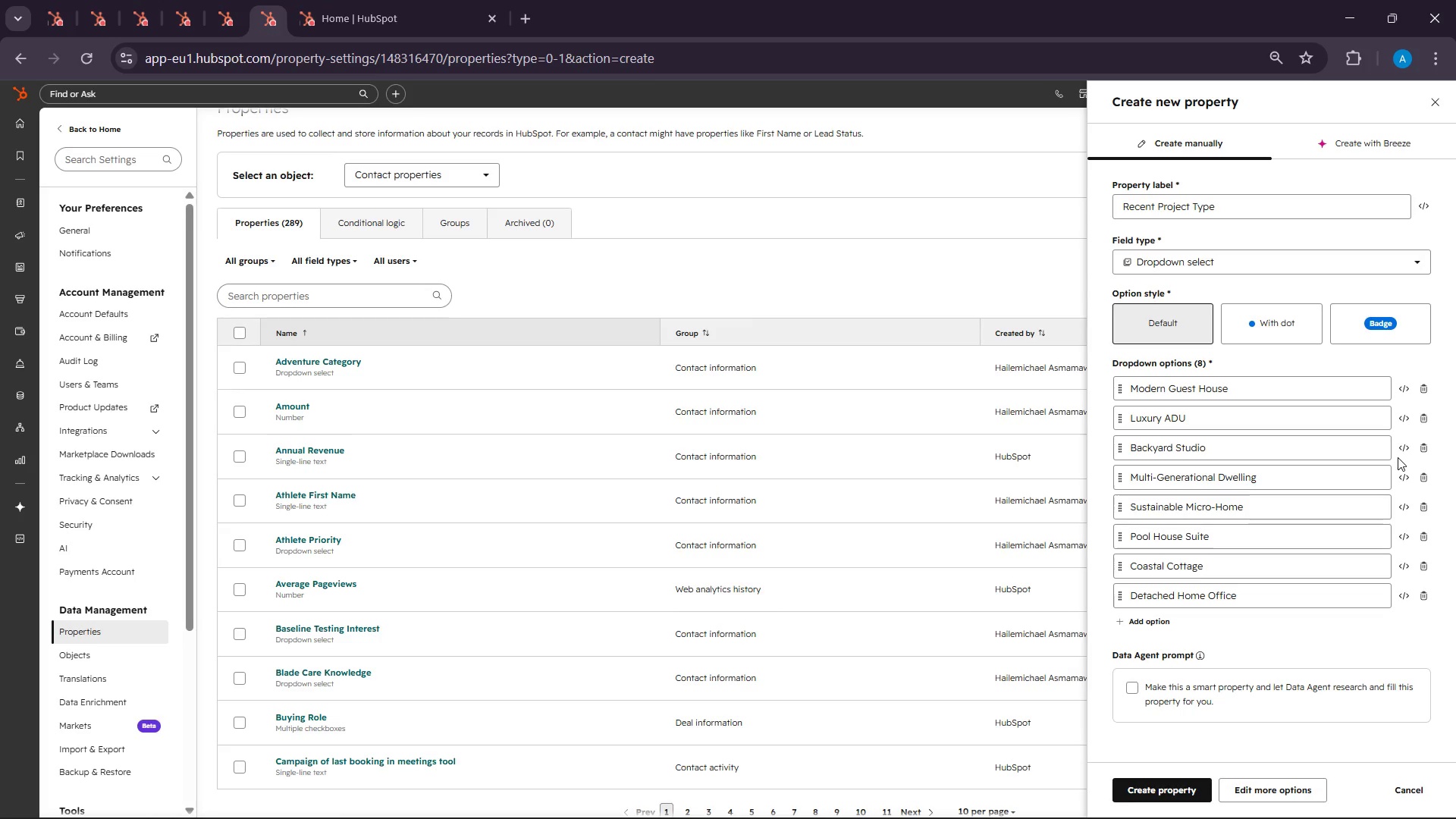 
wait(41.11)
 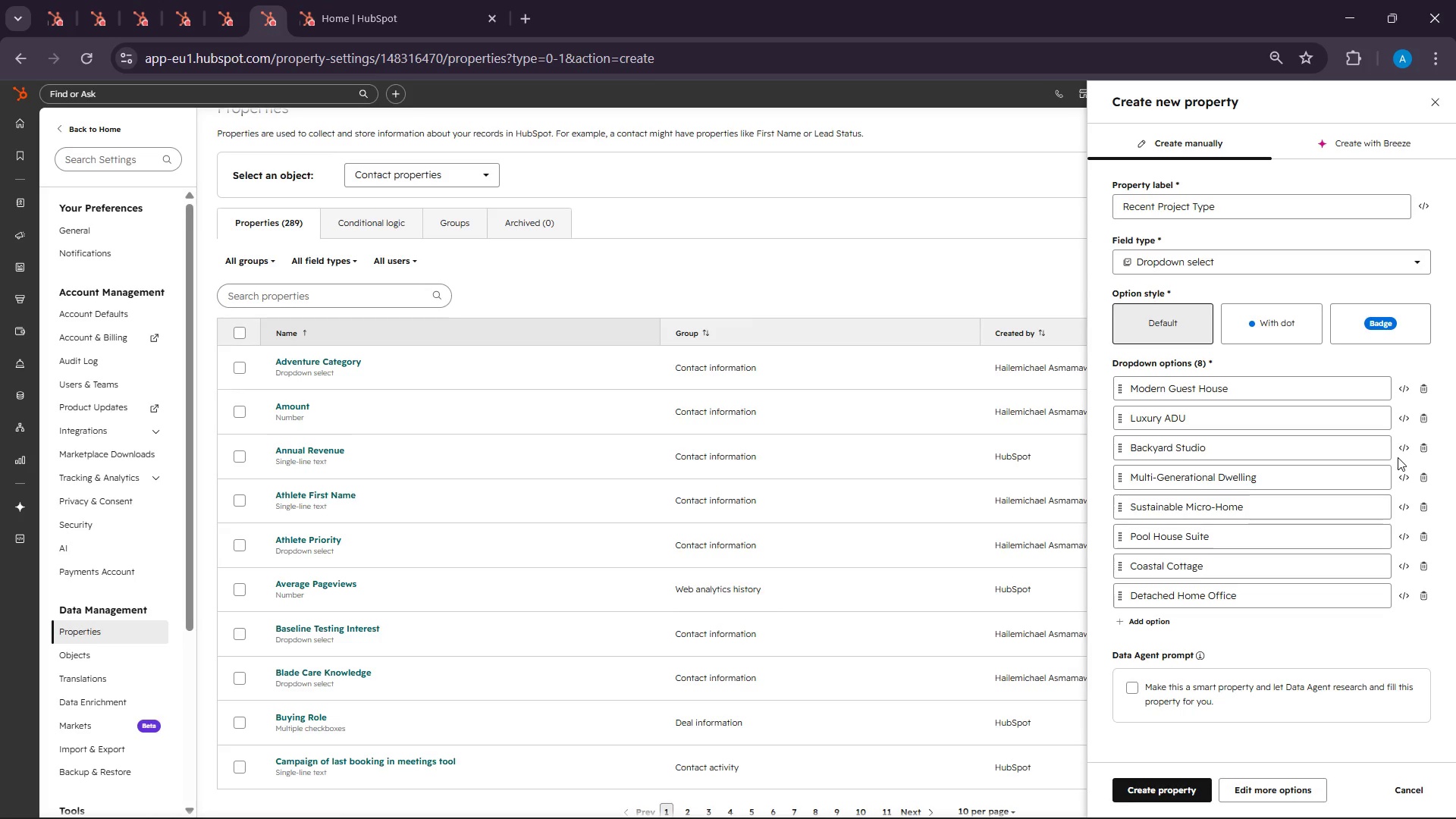 
left_click([1143, 789])
 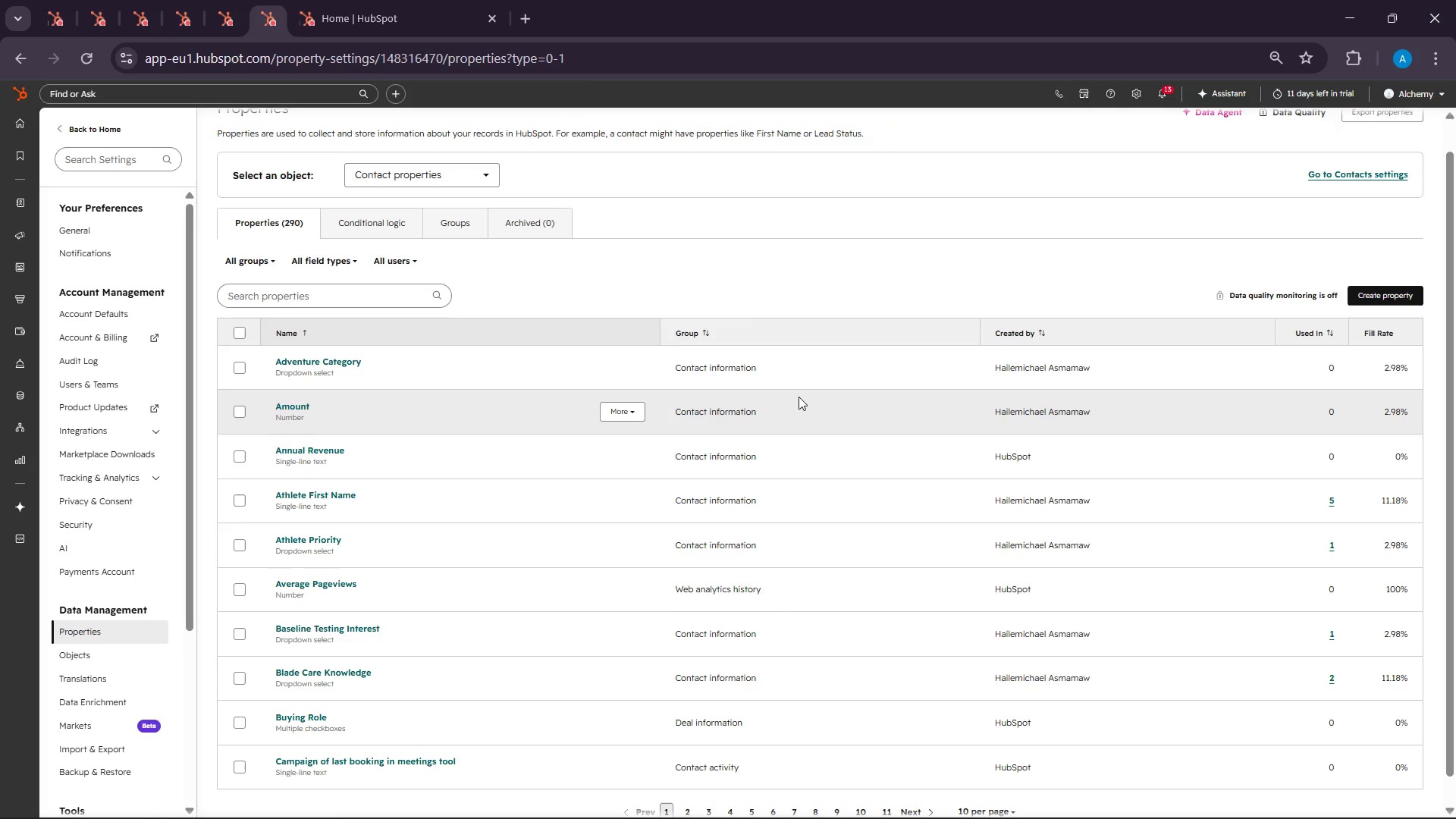 
wait(14.48)
 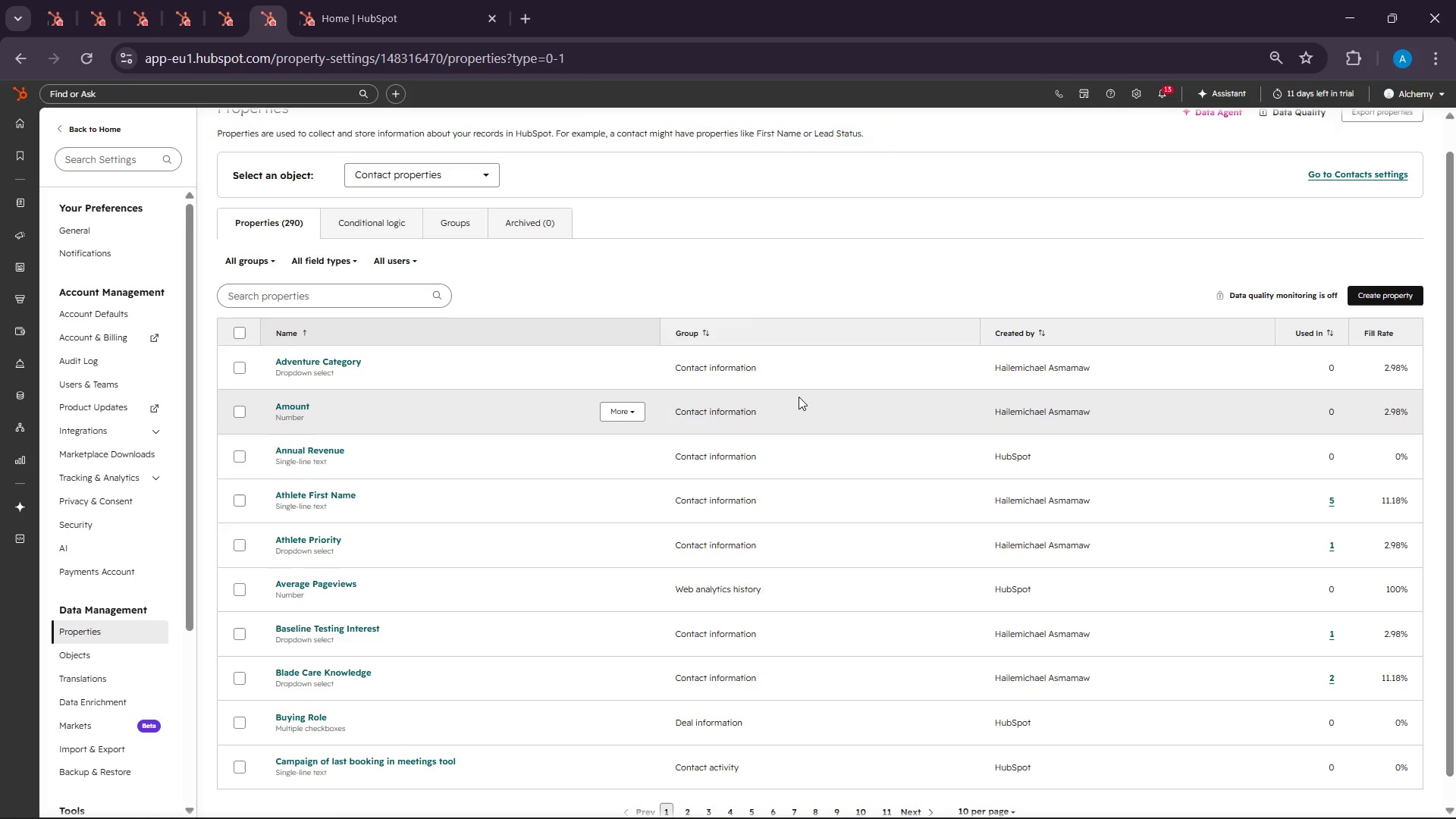 
mouse_move([1099, 802])
 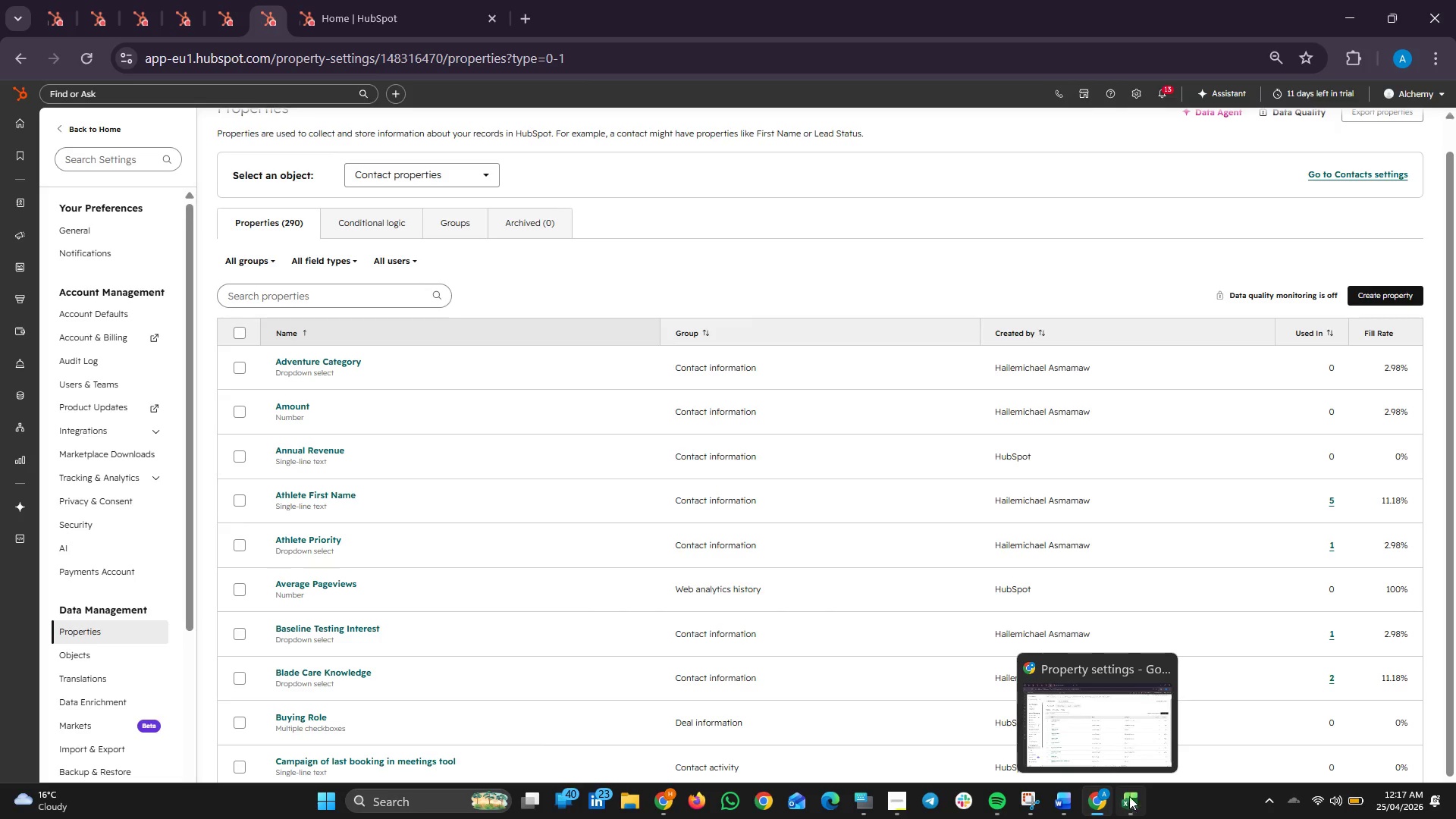 
left_click([1131, 796])
 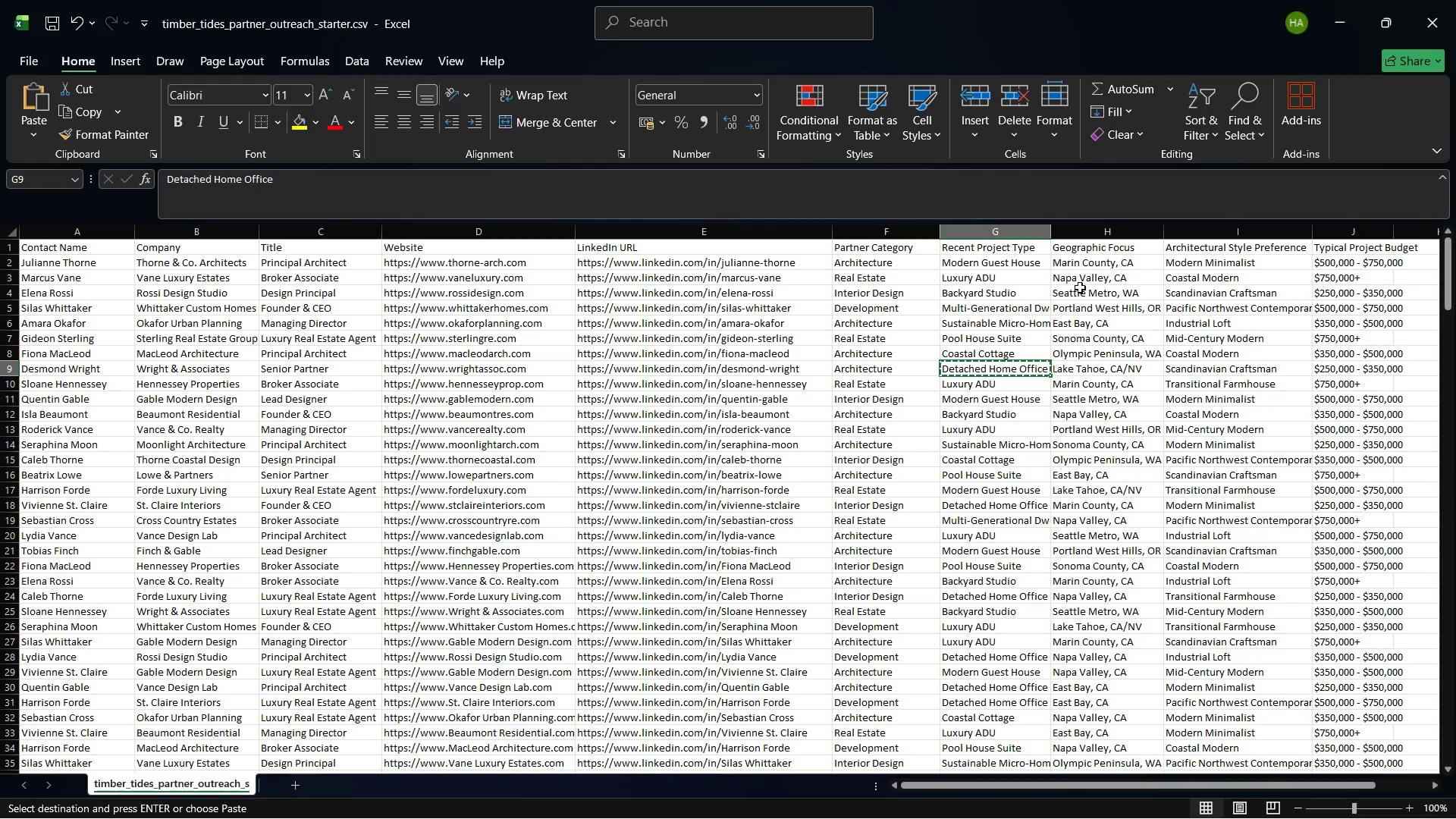 
left_click([1079, 251])
 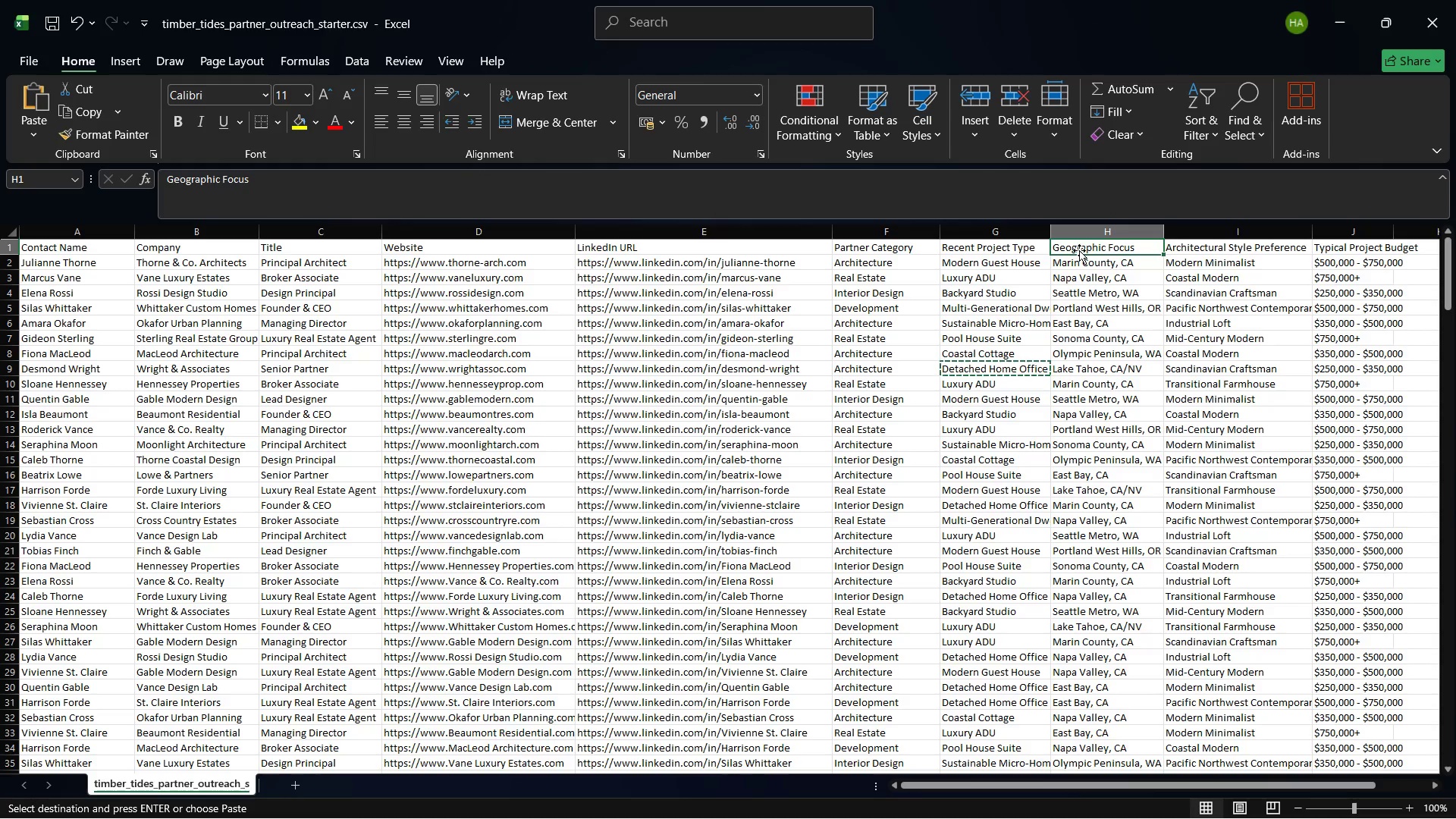 
right_click([1079, 249])
 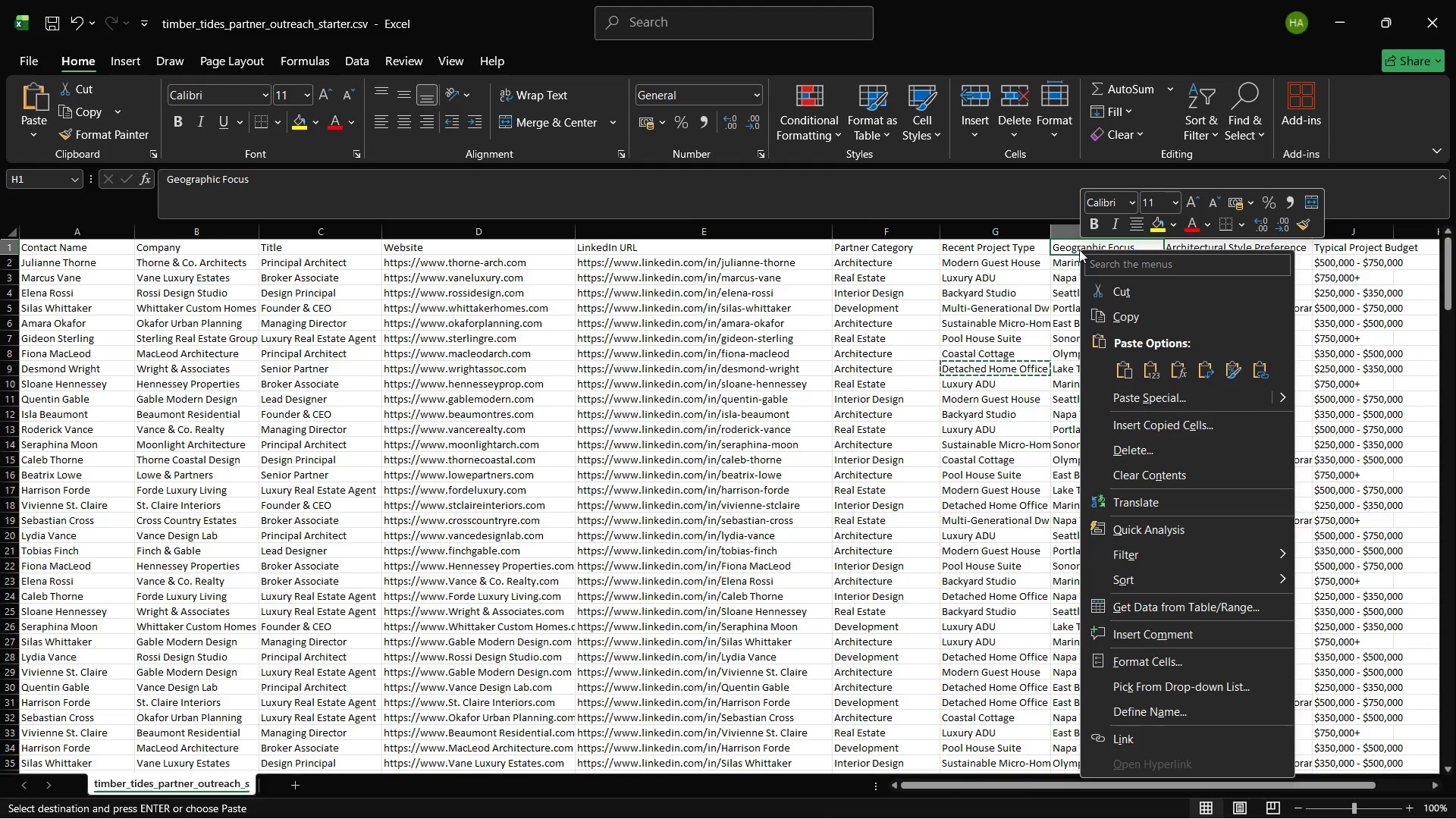 
left_click([1081, 244])
 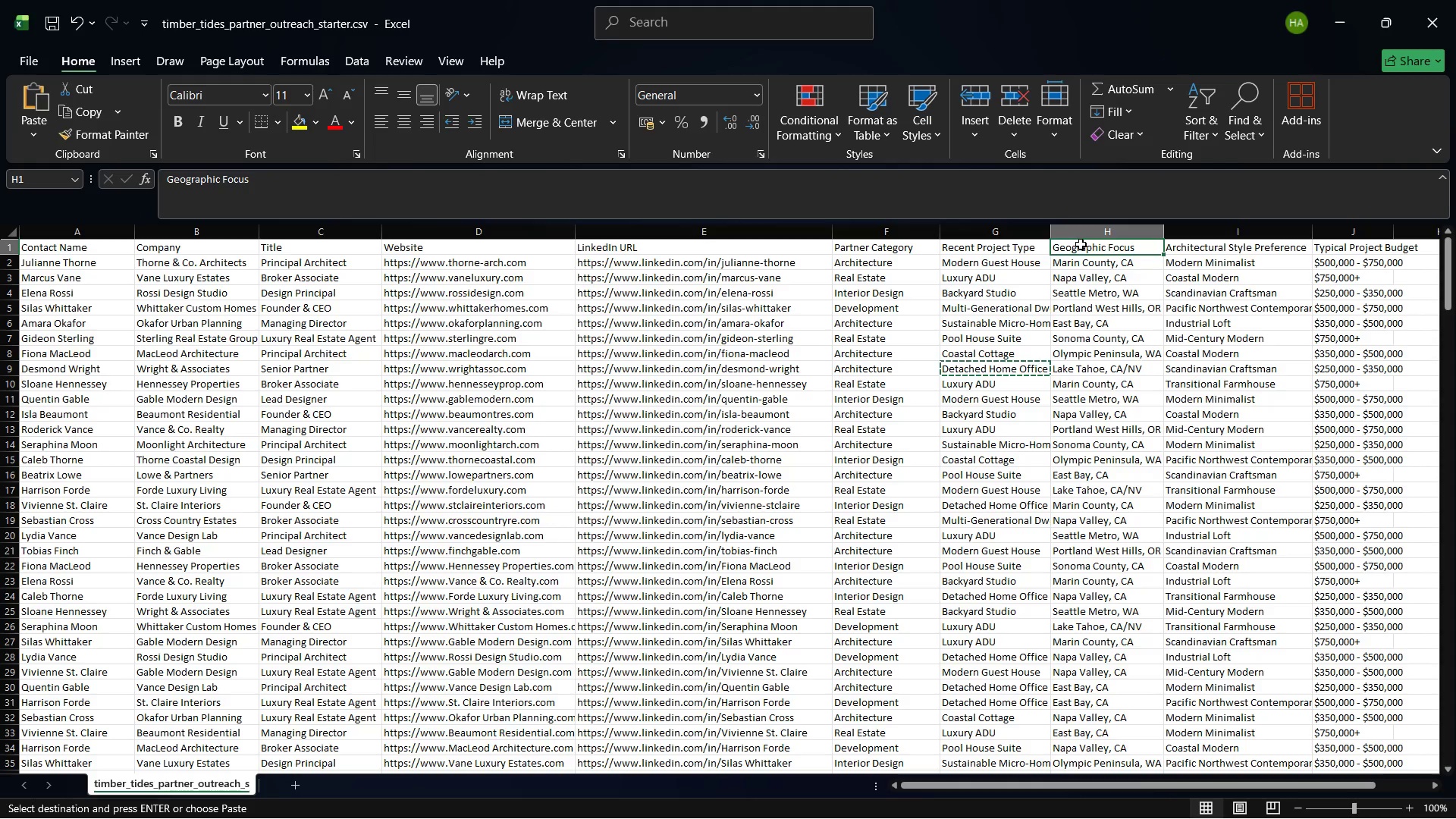 
scroll: coordinate [1093, 485], scroll_direction: down, amount: 7.0
 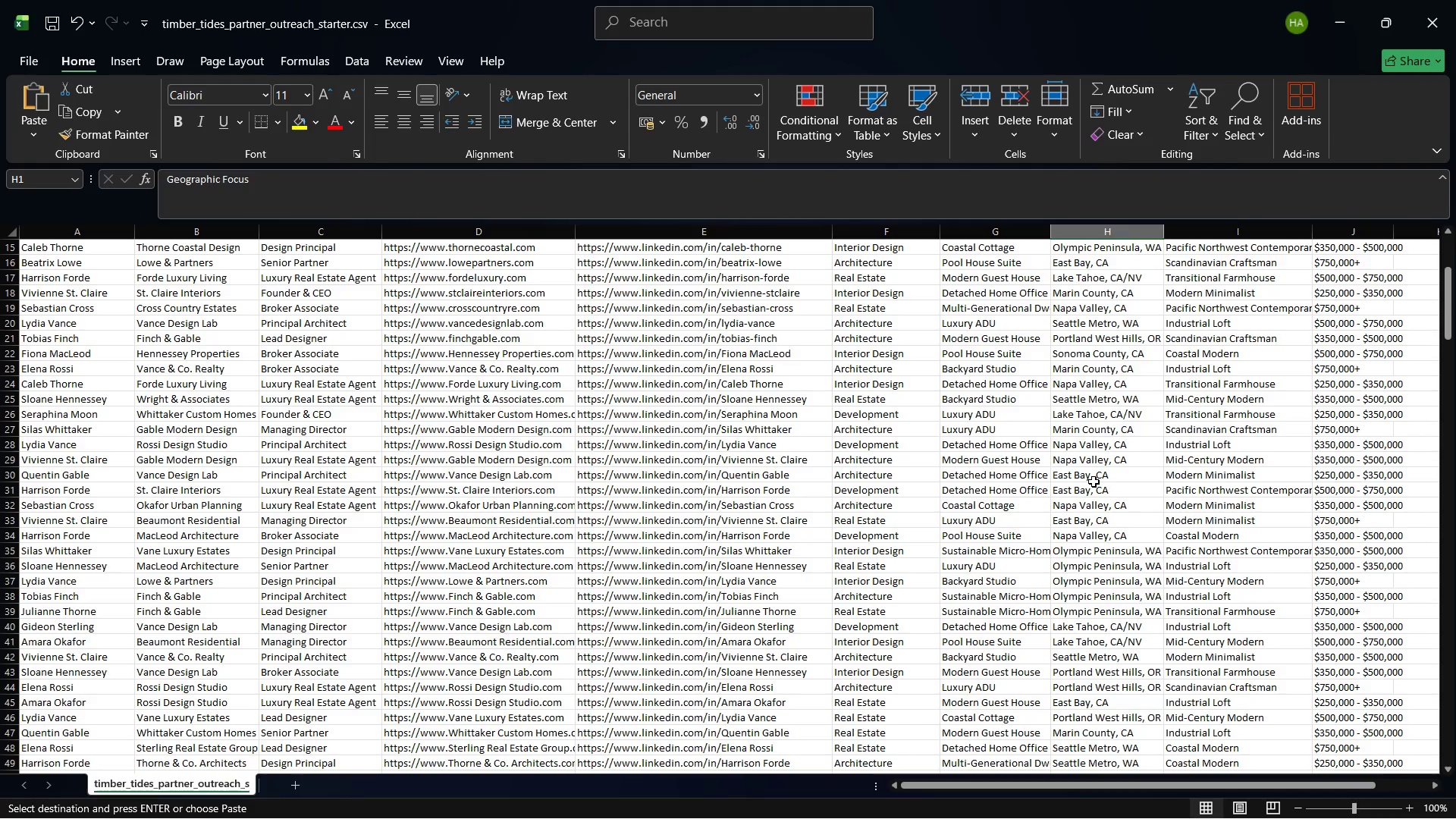 
scroll: coordinate [1094, 471], scroll_direction: up, amount: 13.0
 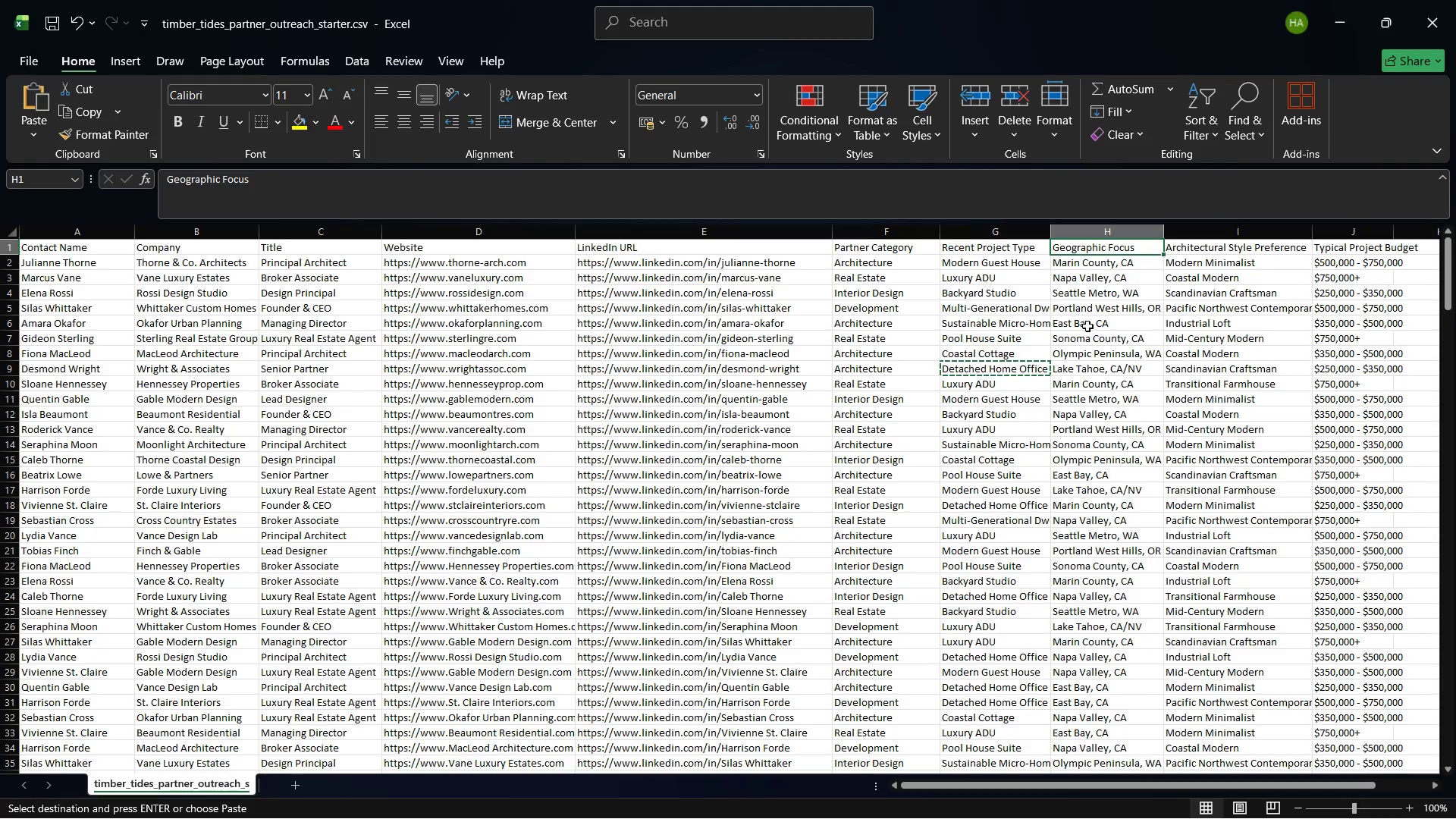 
right_click([1087, 246])
 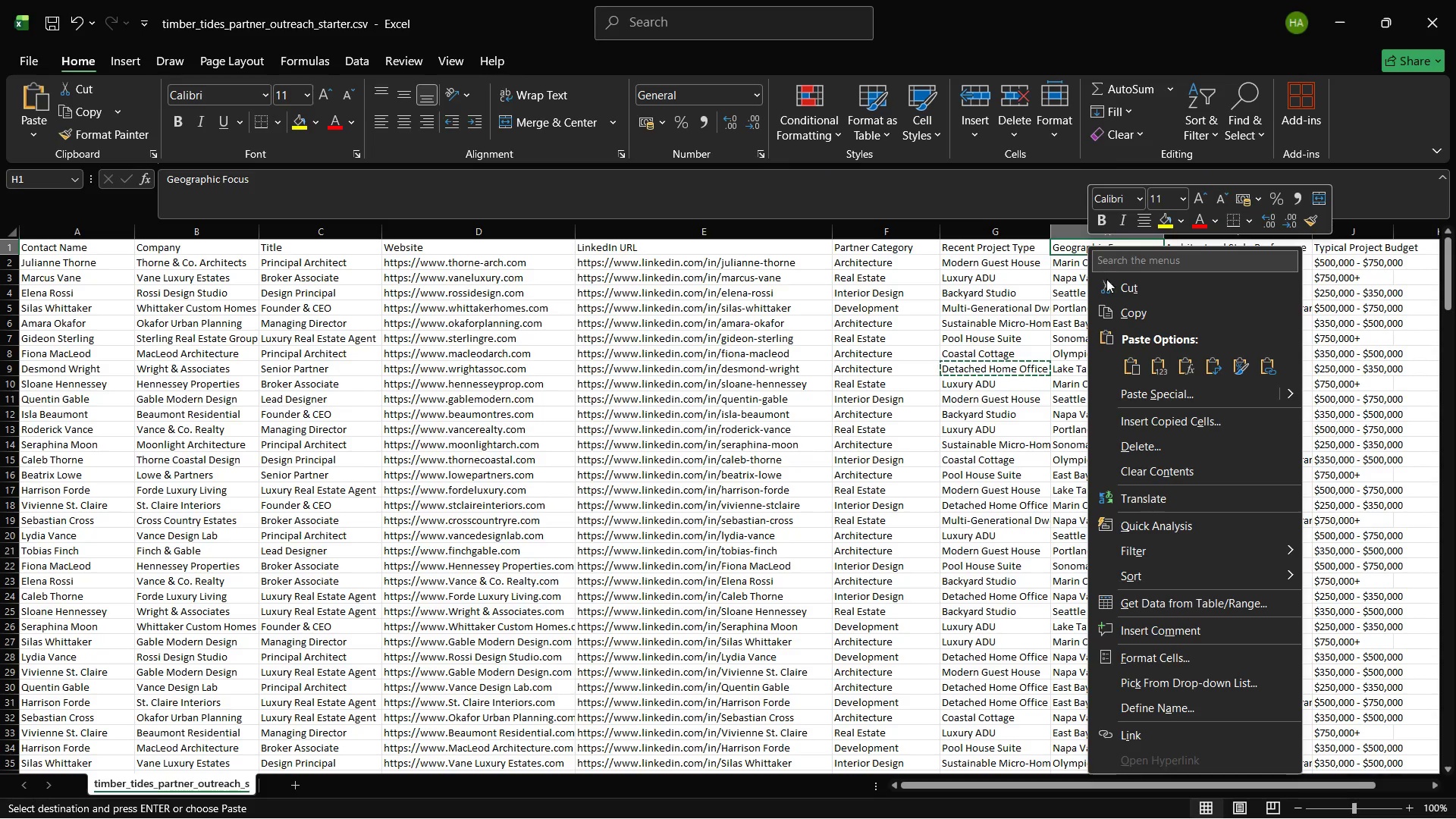 
left_click([1116, 308])
 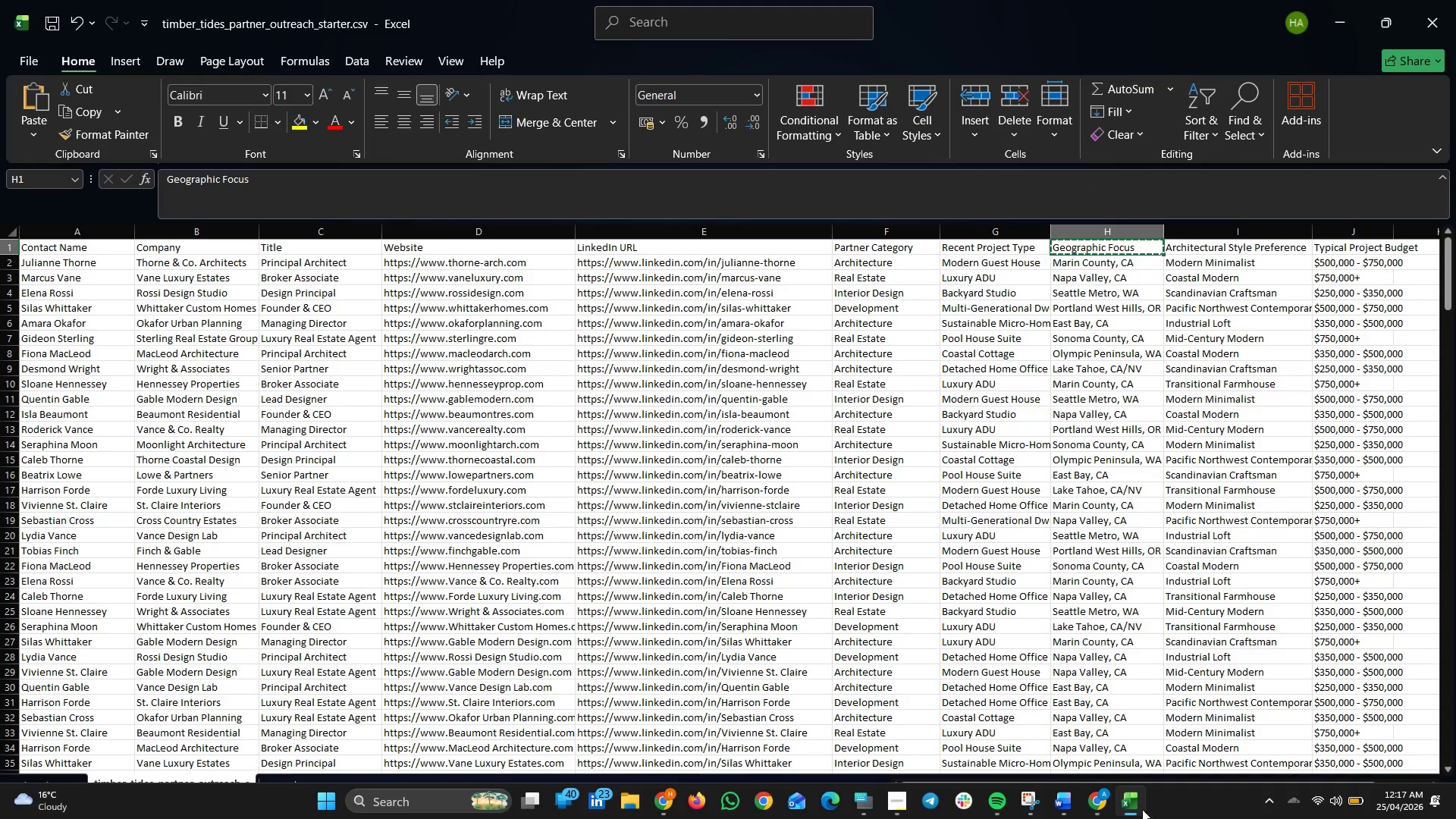 
left_click([1100, 808])
 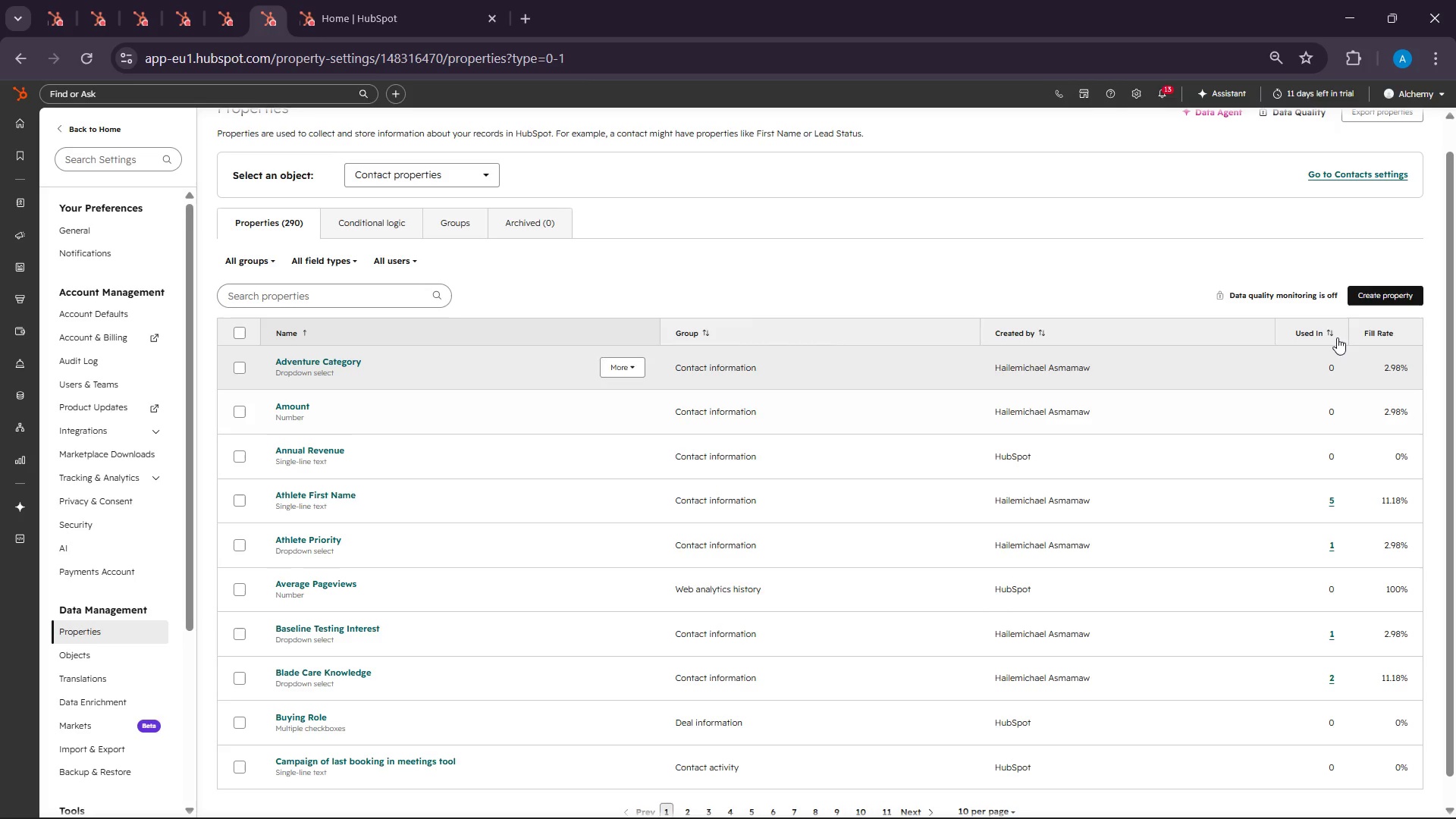 
left_click([1379, 297])
 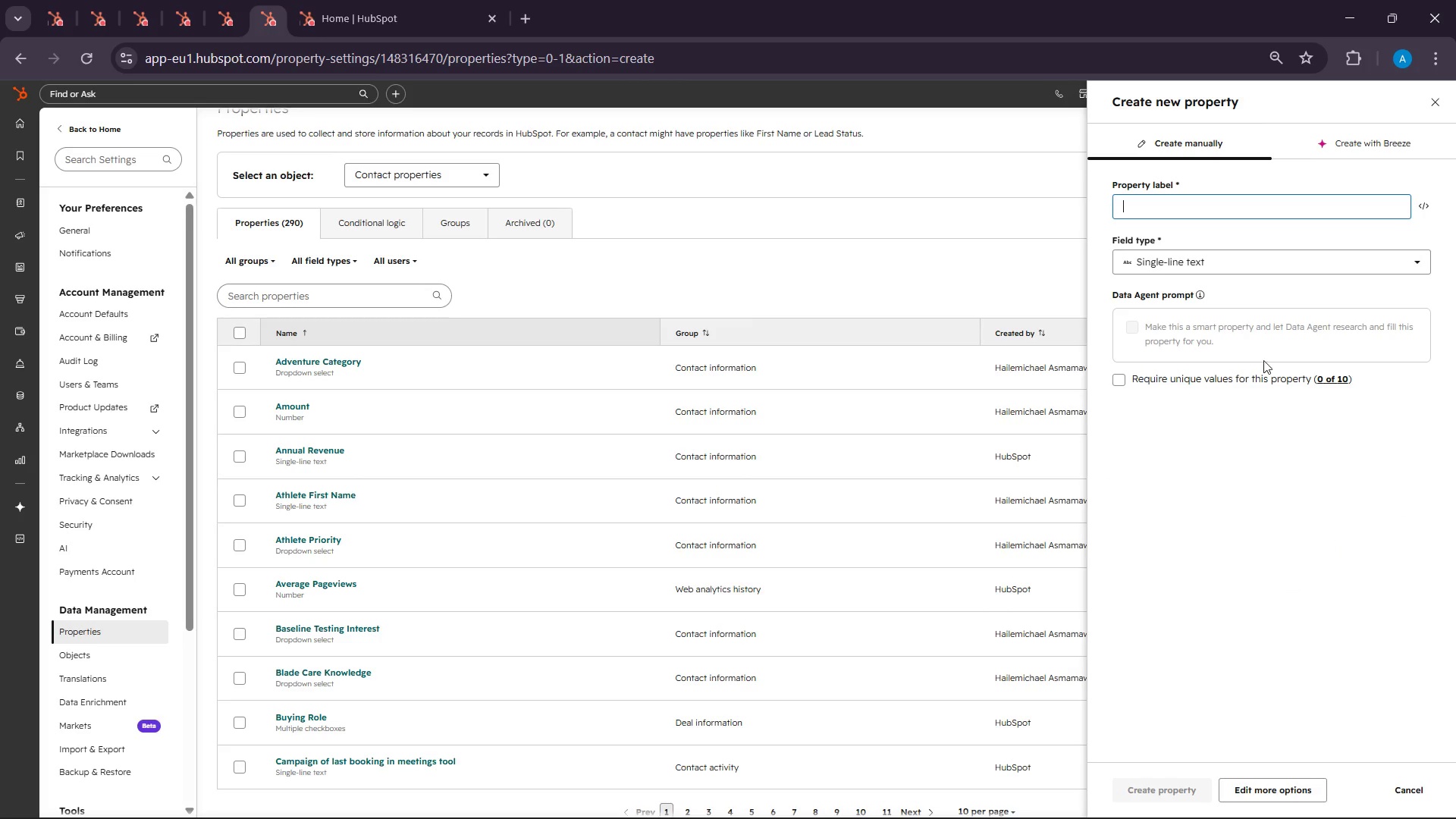 
right_click([1144, 198])
 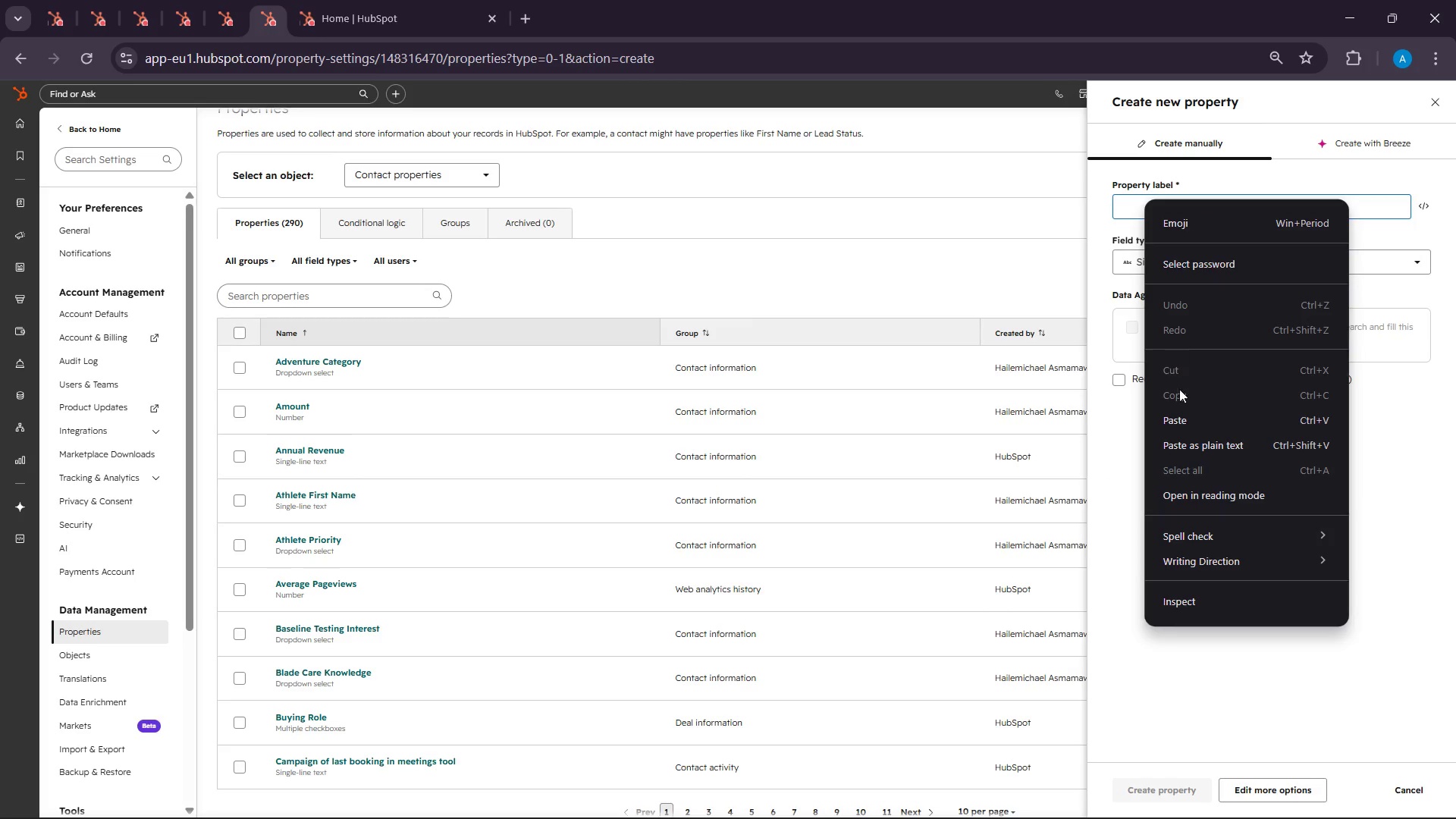 
left_click_drag(start_coordinate=[1180, 402], to_coordinate=[1180, 416])
 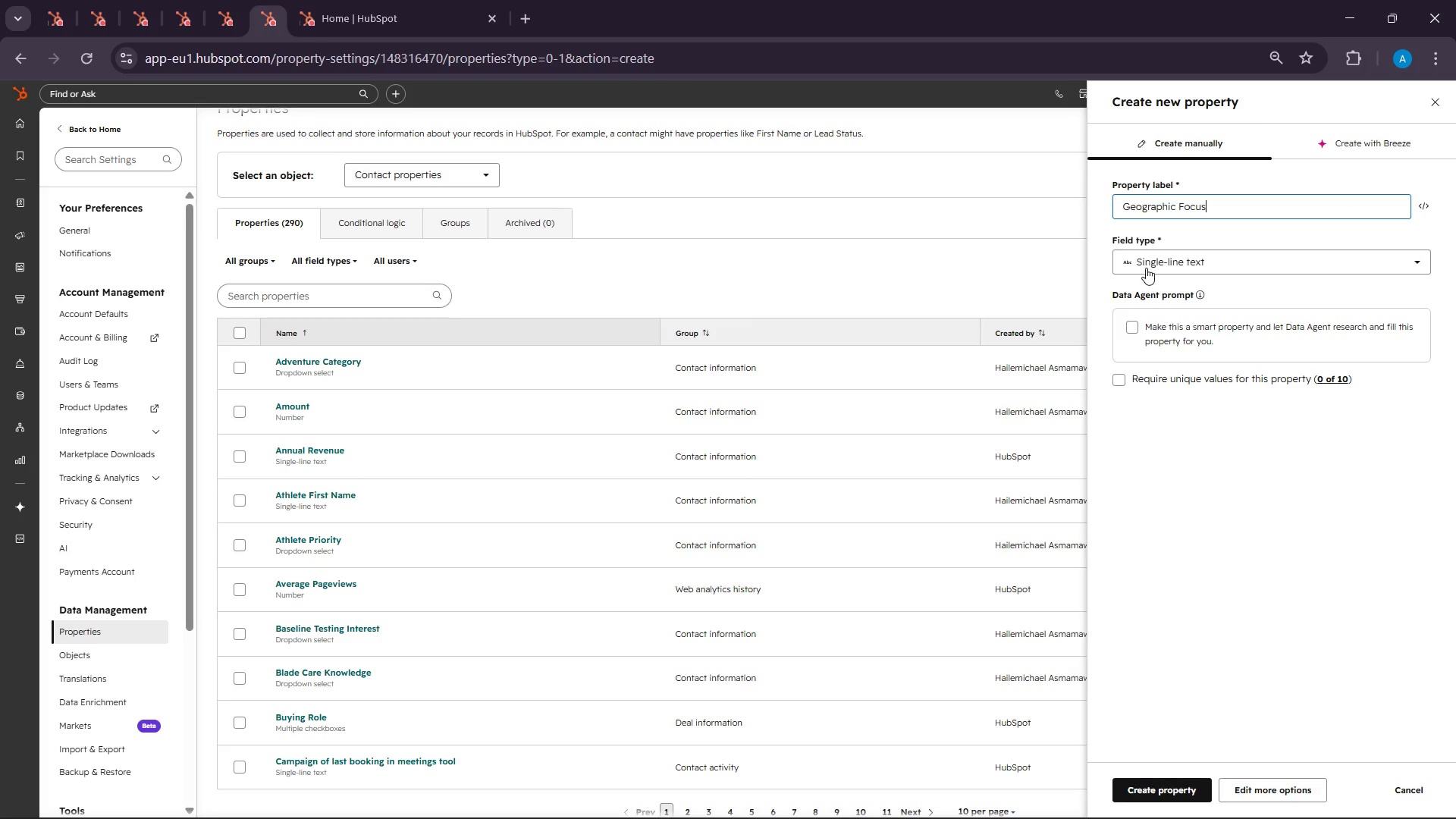 
left_click([1144, 263])
 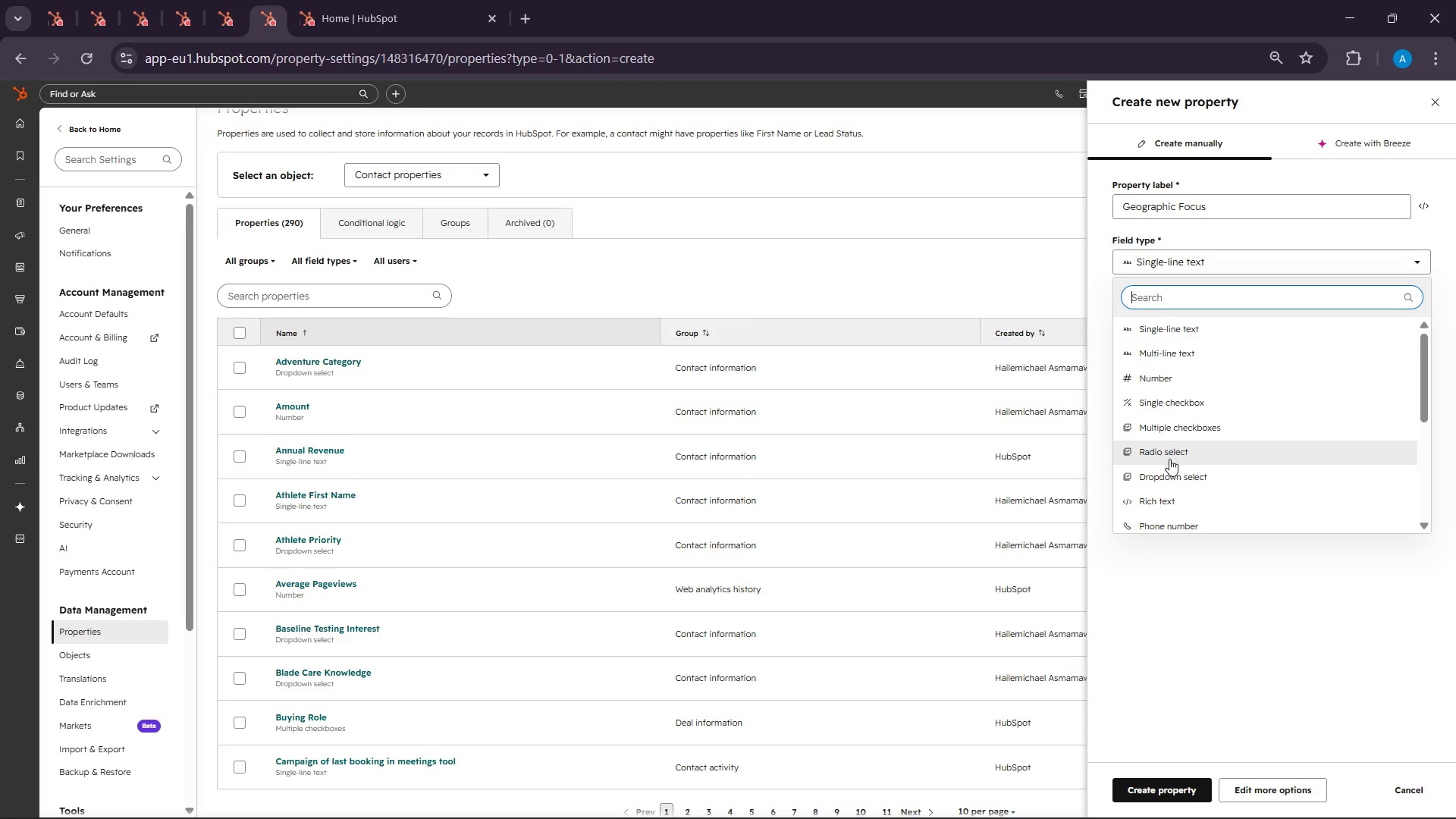 
left_click([1166, 472])
 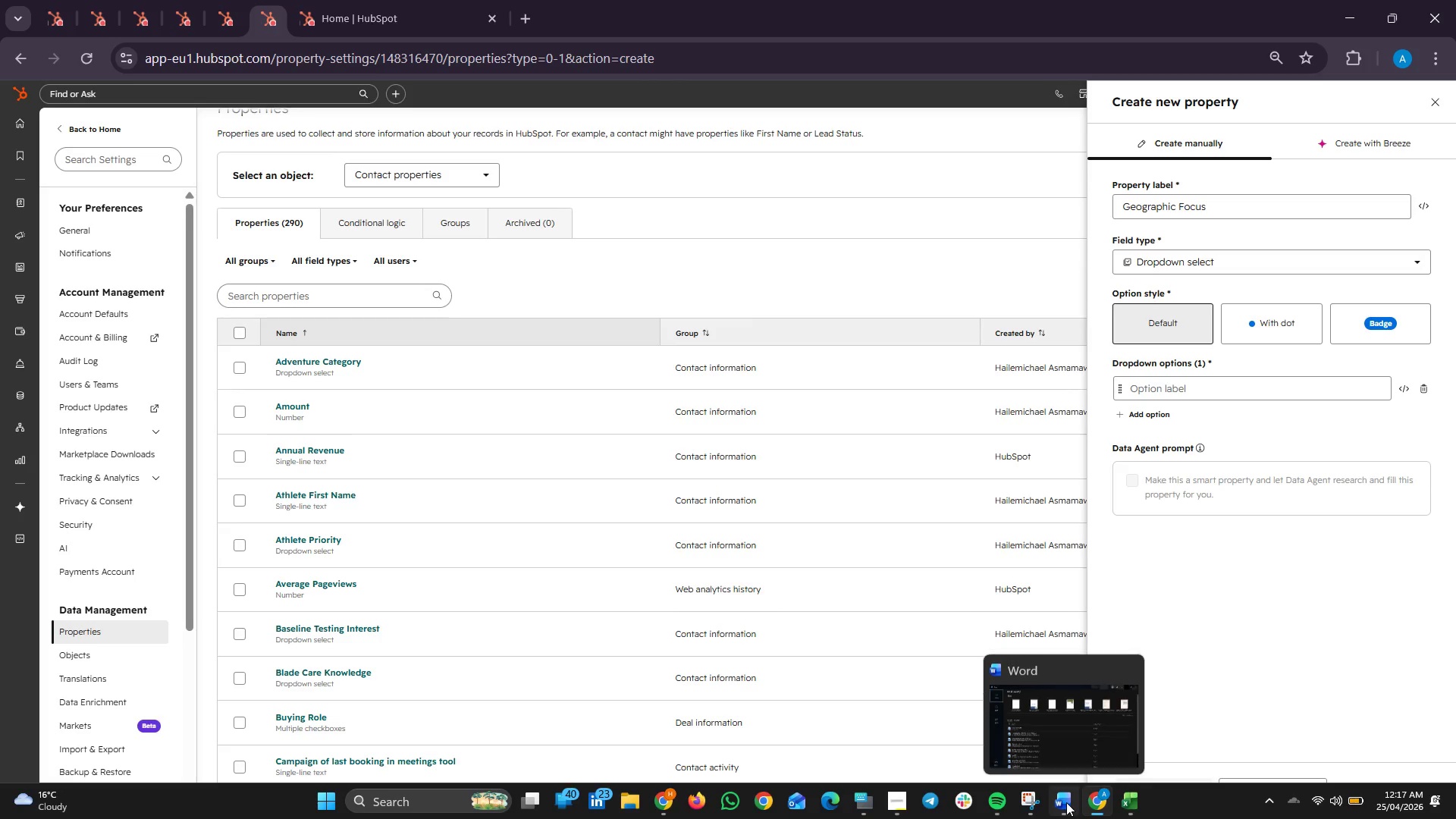 
left_click([1137, 797])
 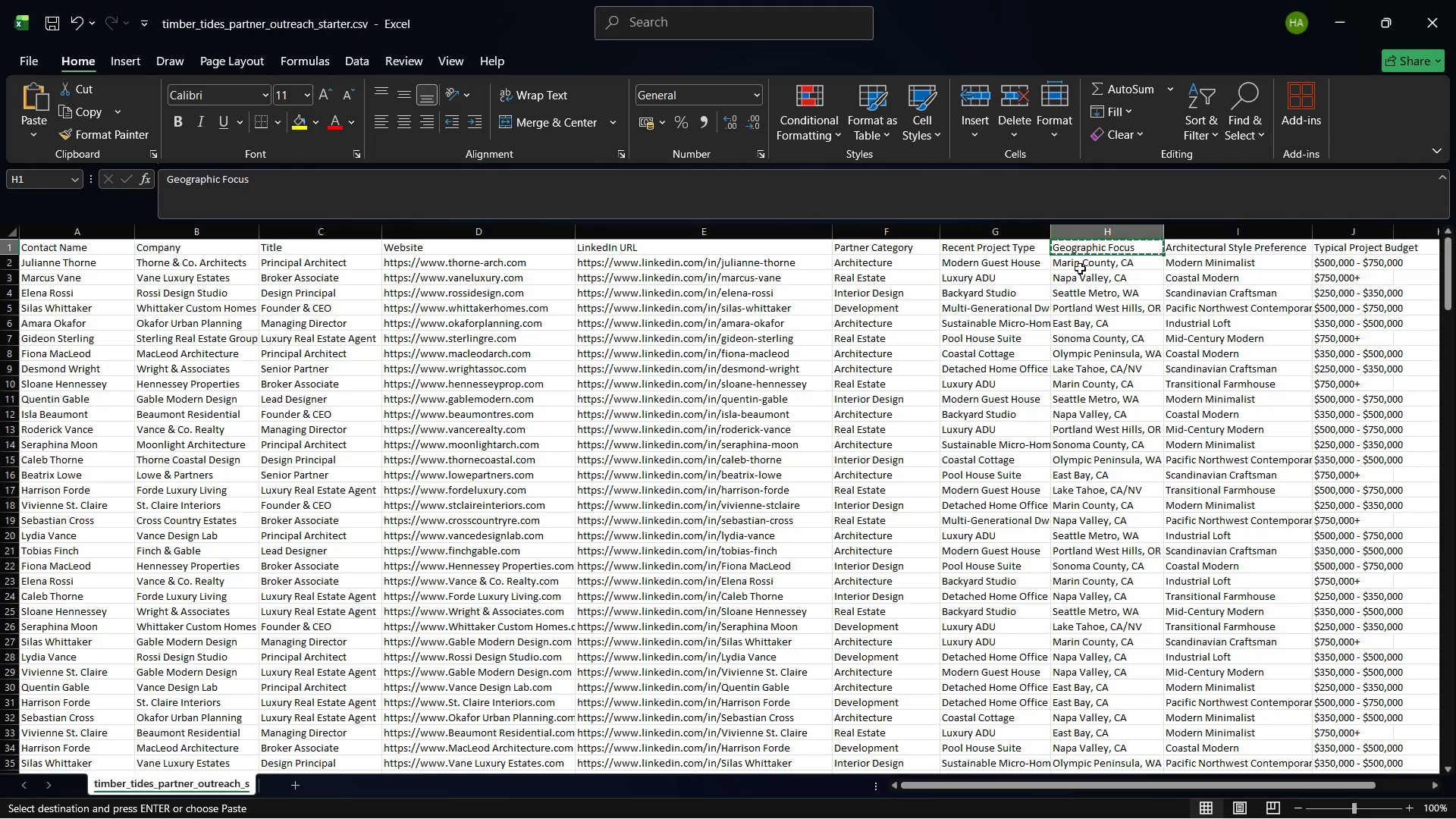 
left_click([1075, 263])
 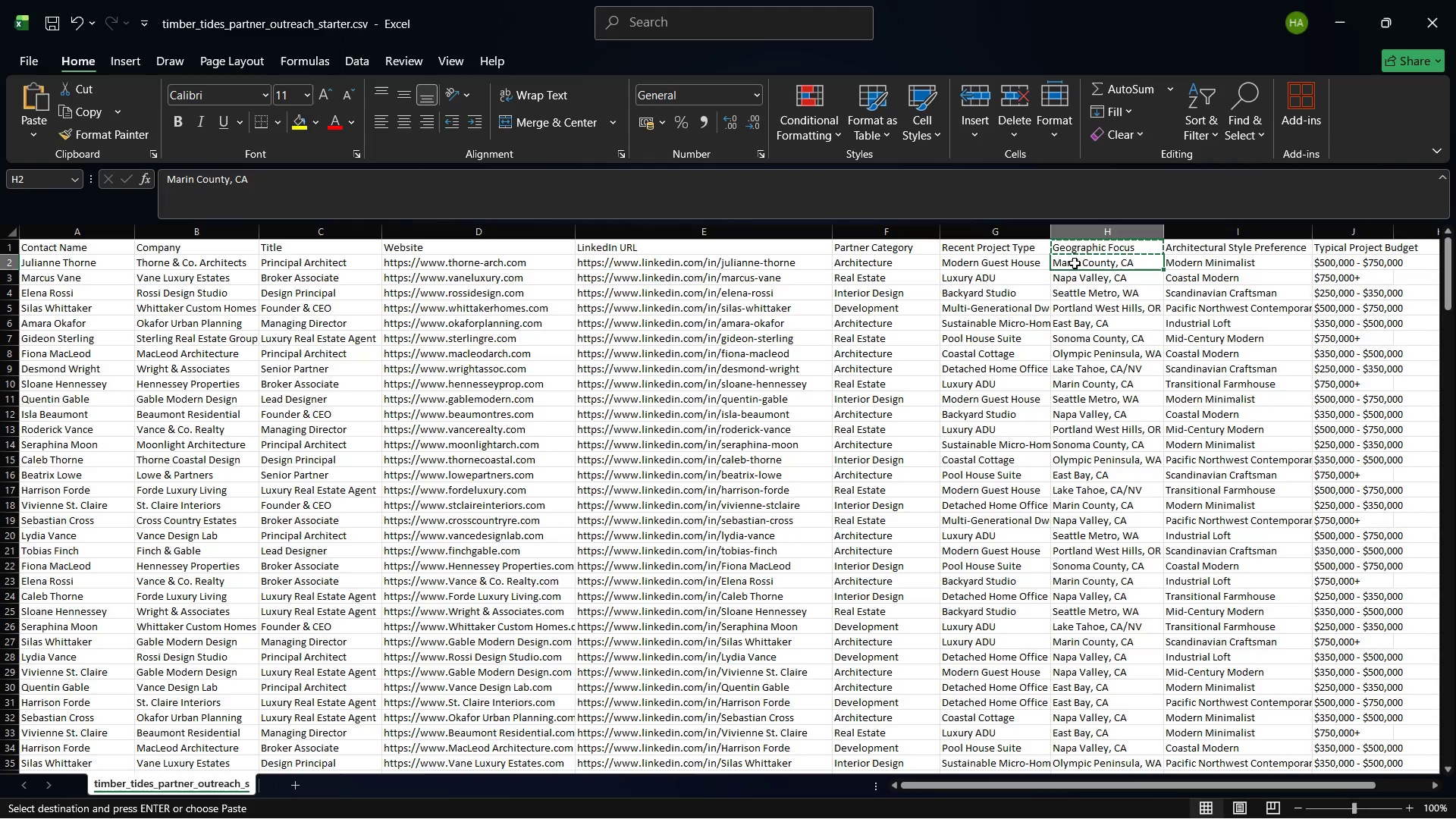 
right_click([1075, 263])
 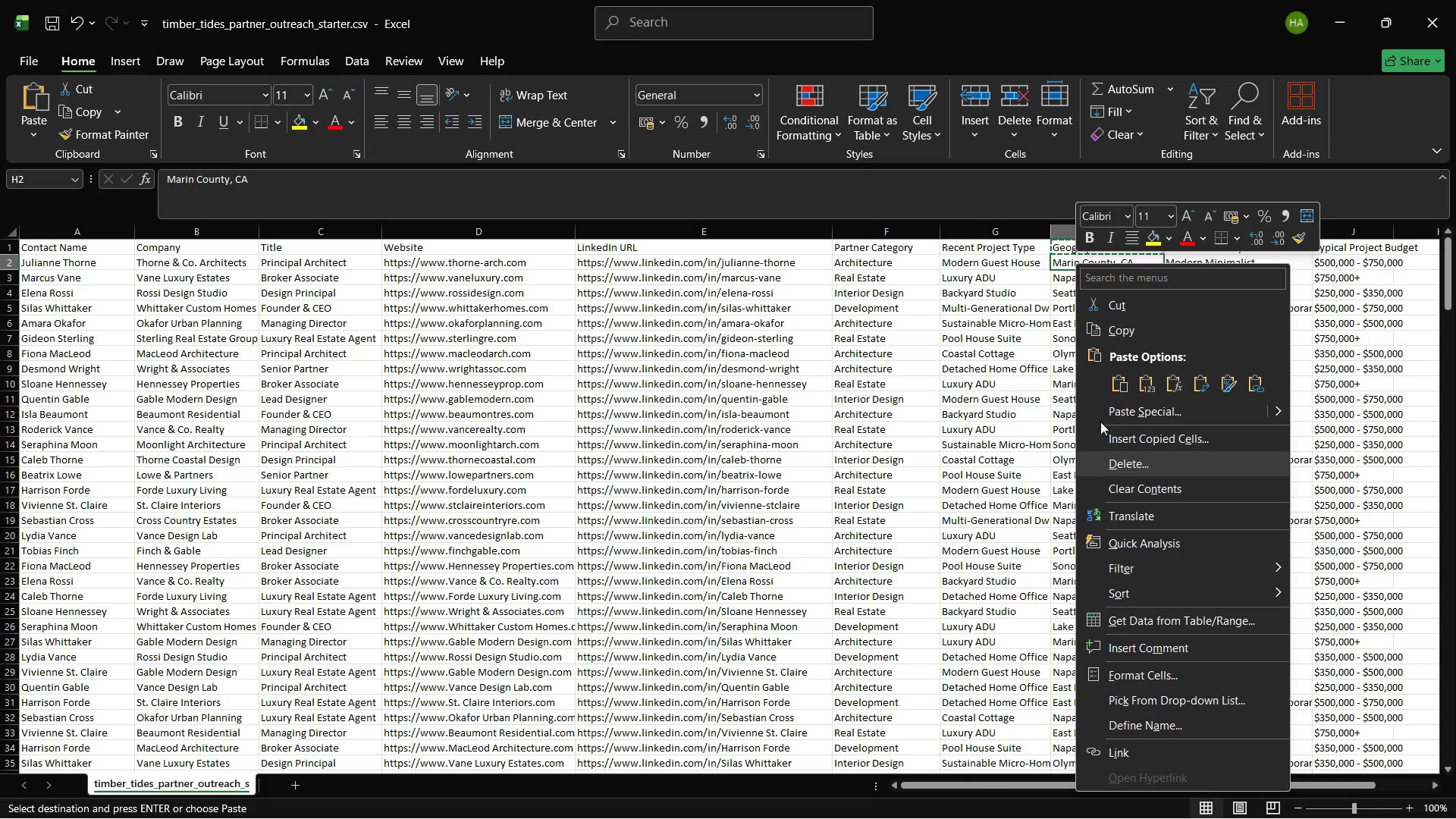 
left_click([1107, 325])
 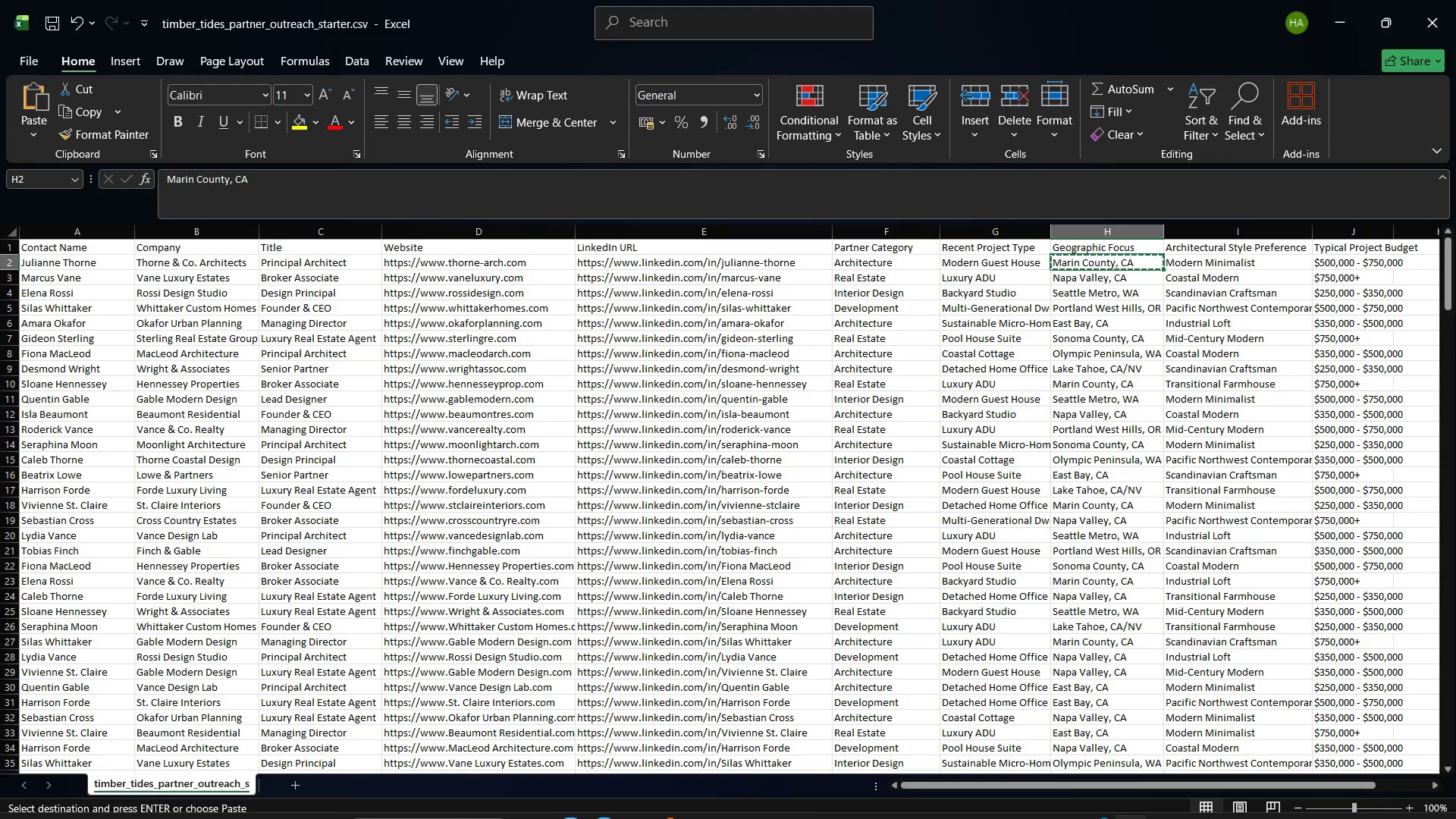 
wait(7.36)
 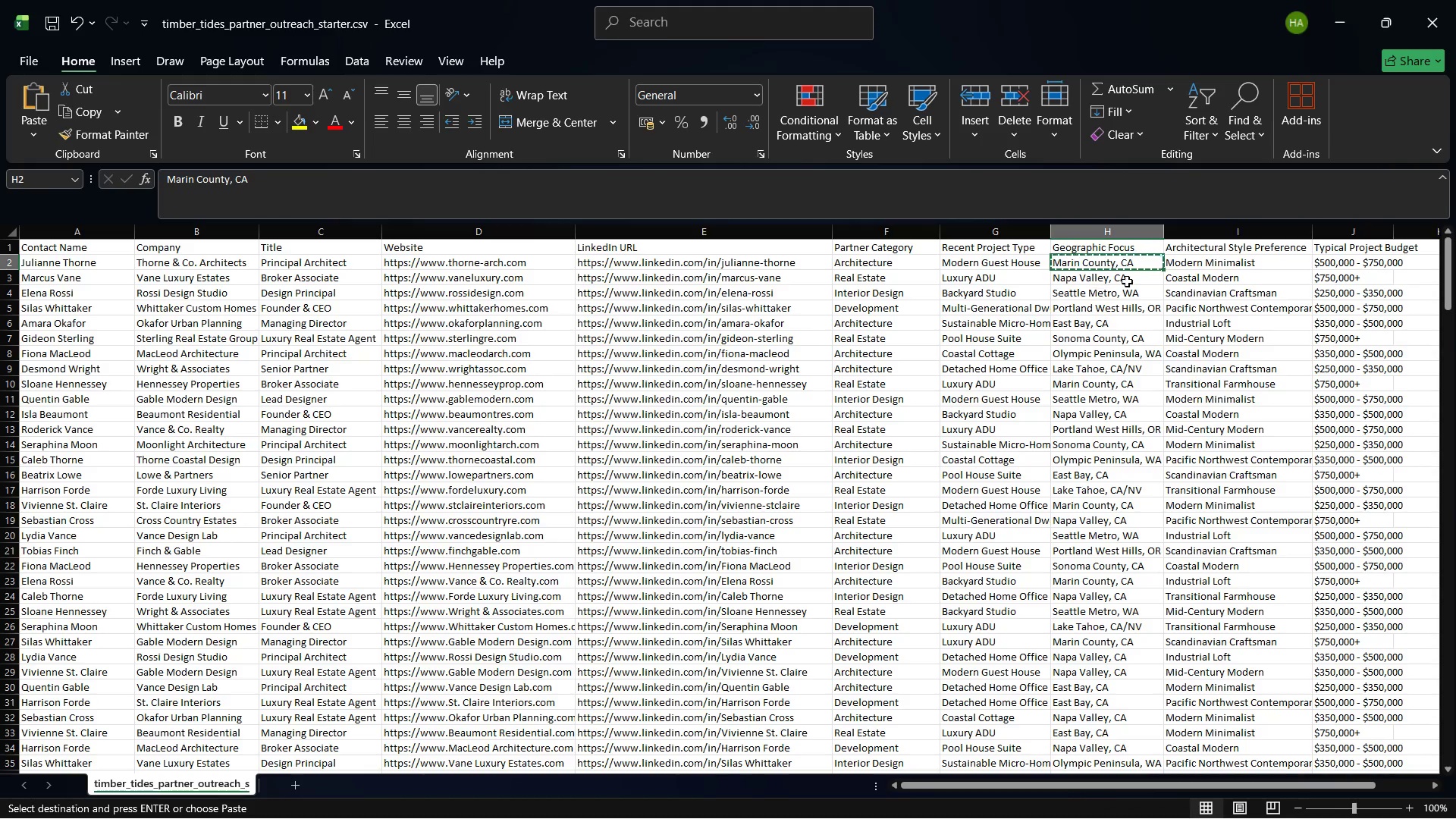 
left_click([1101, 794])
 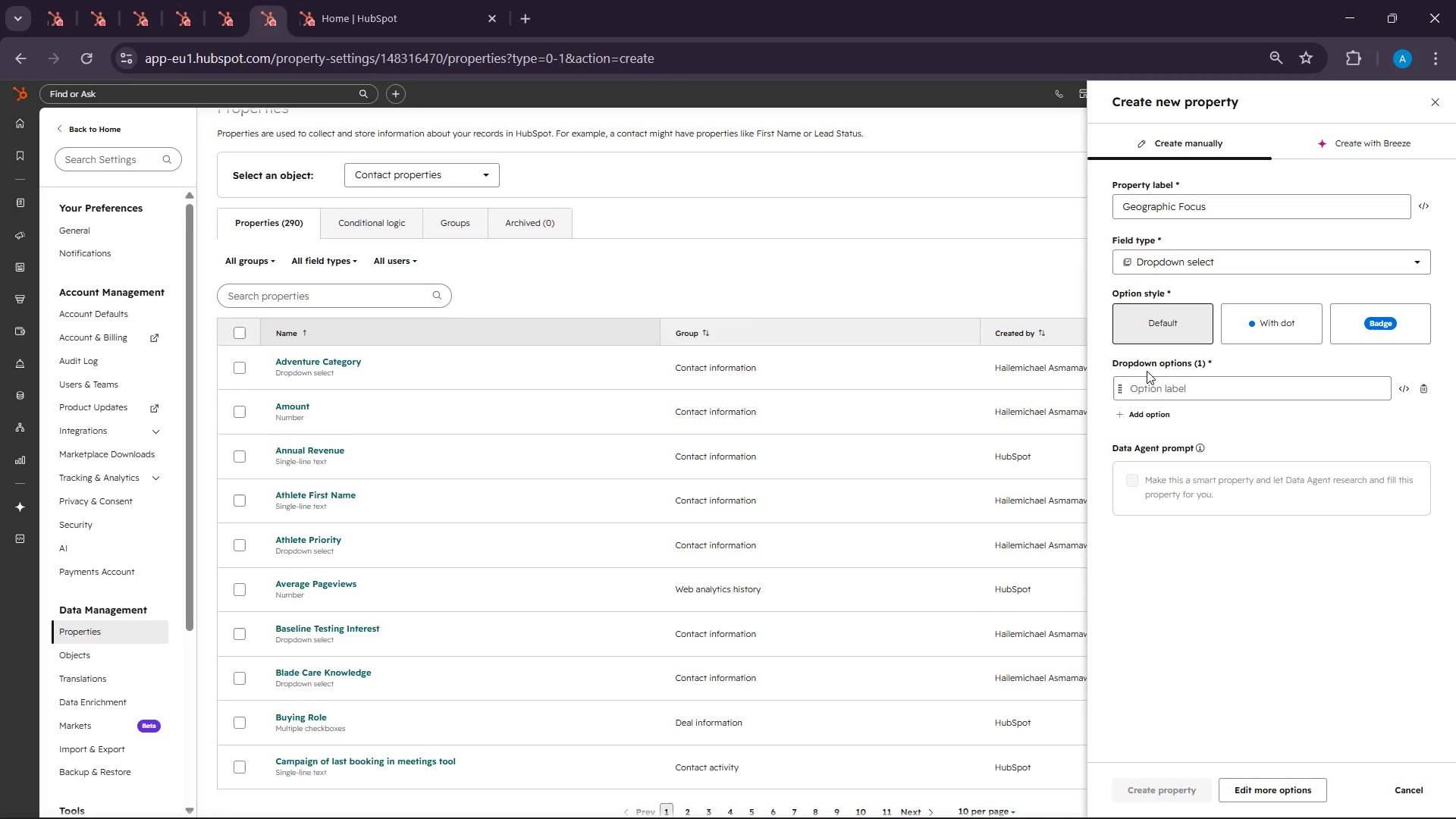 
right_click([1147, 381])
 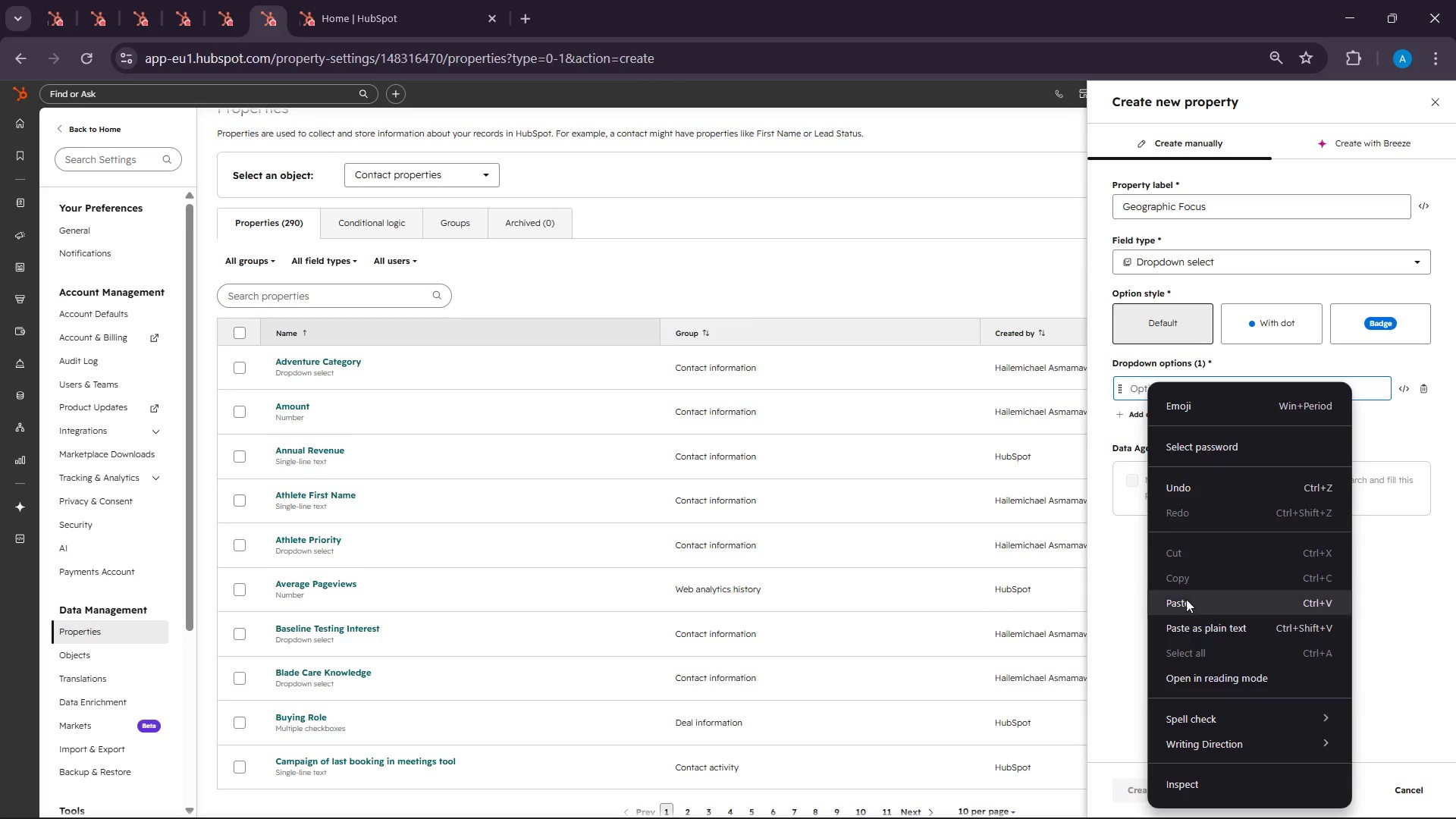 
left_click([1186, 605])
 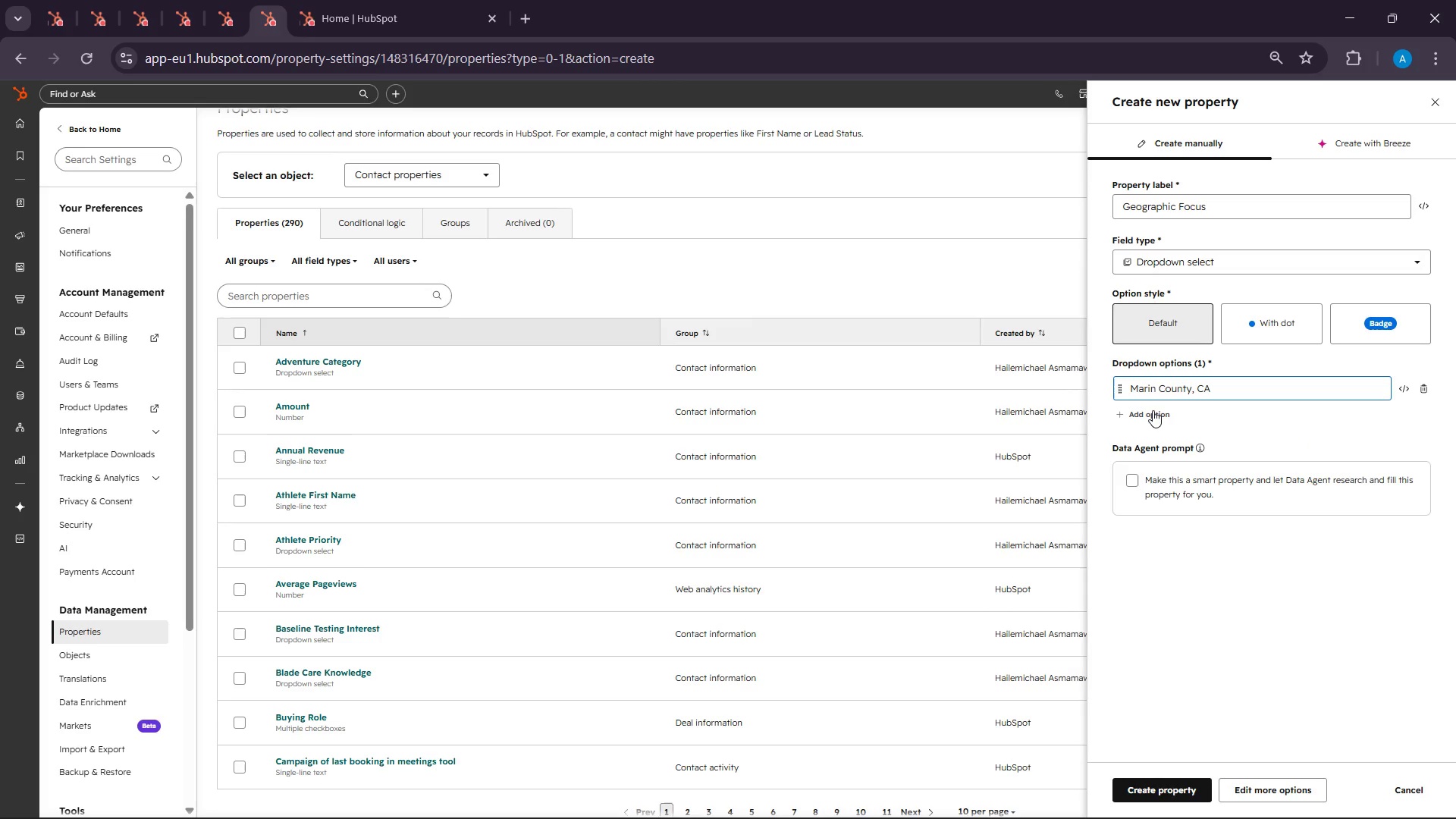 
left_click([1153, 410])
 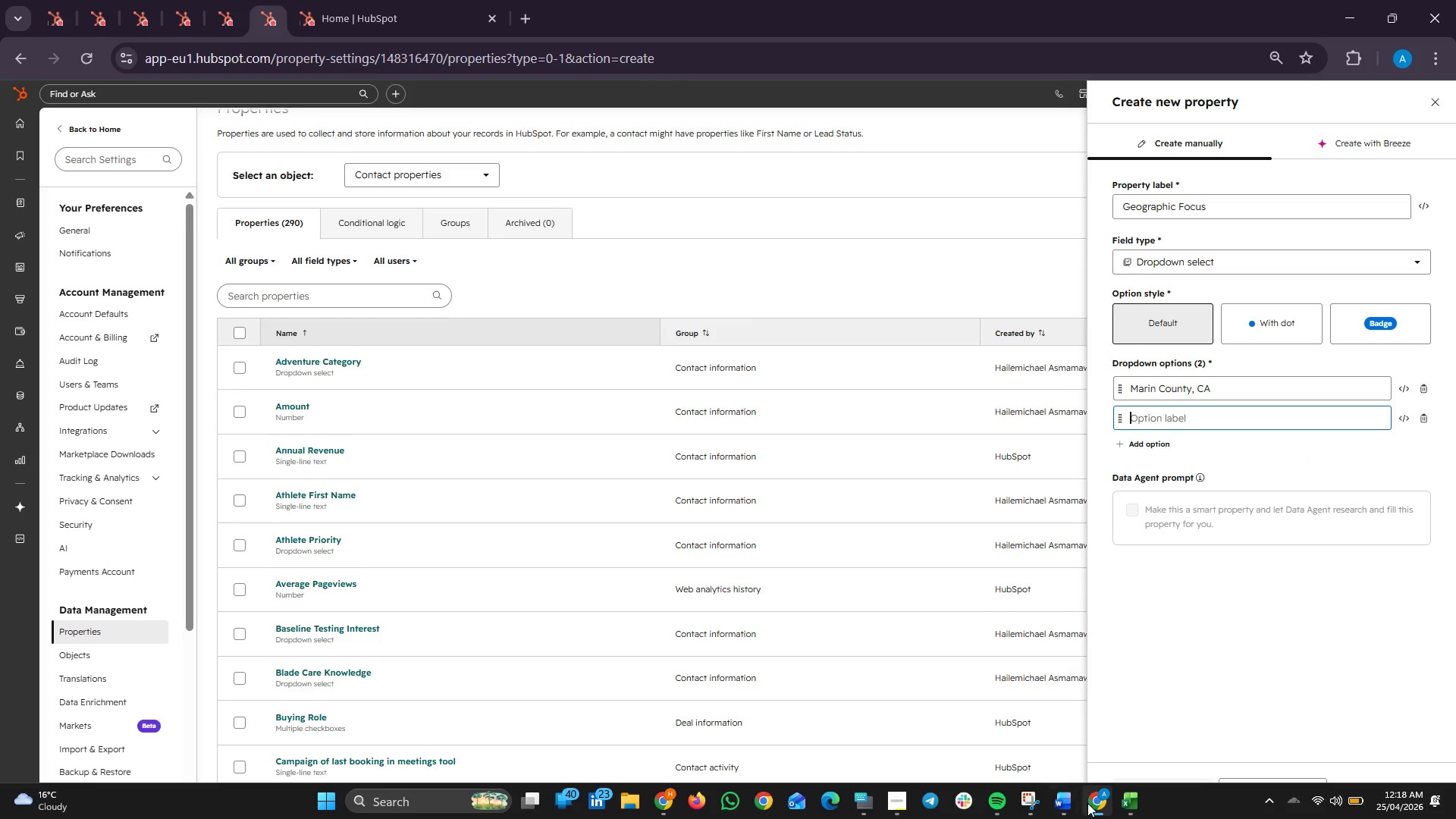 
left_click([1098, 802])
 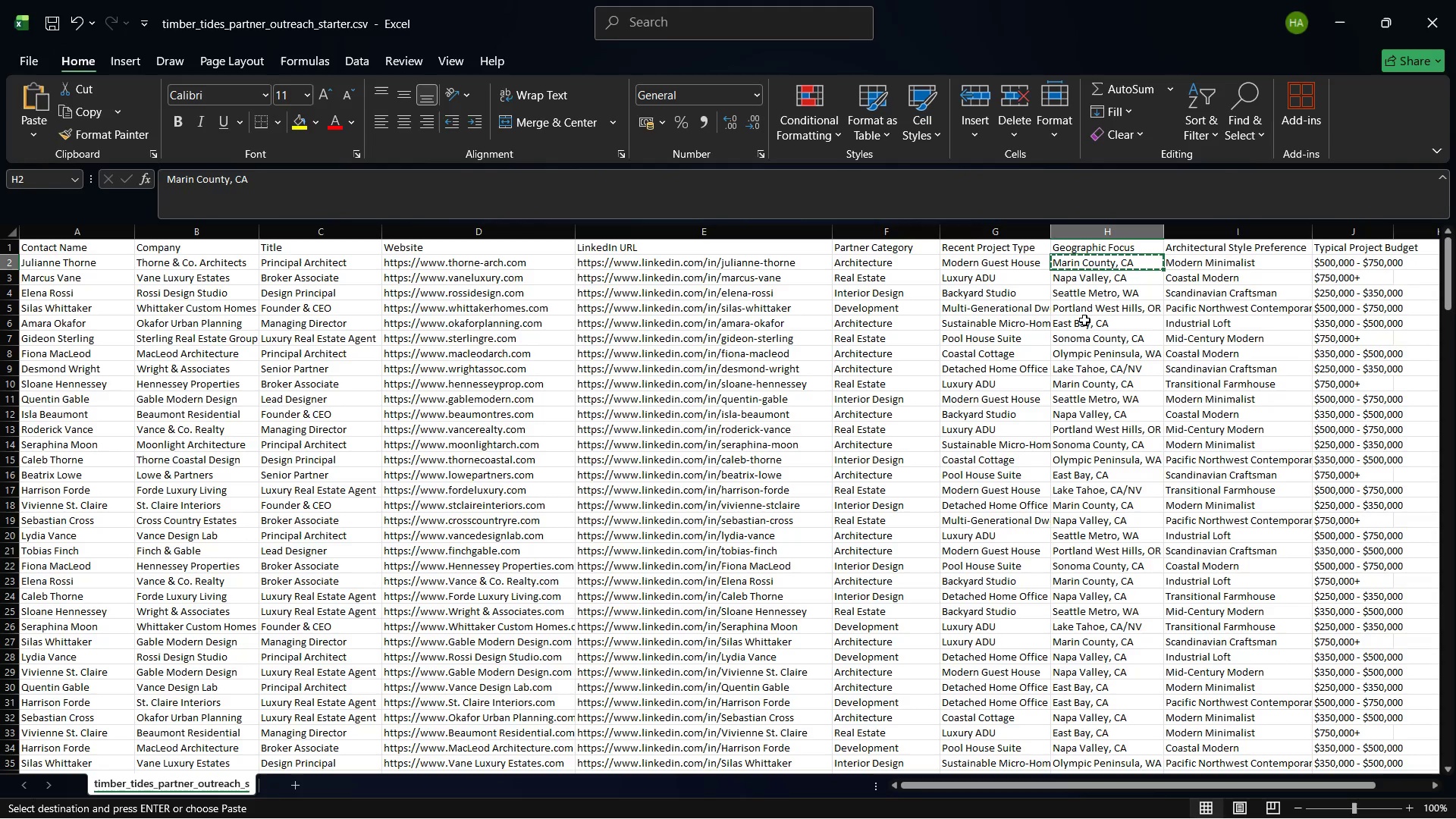 
left_click([1084, 278])
 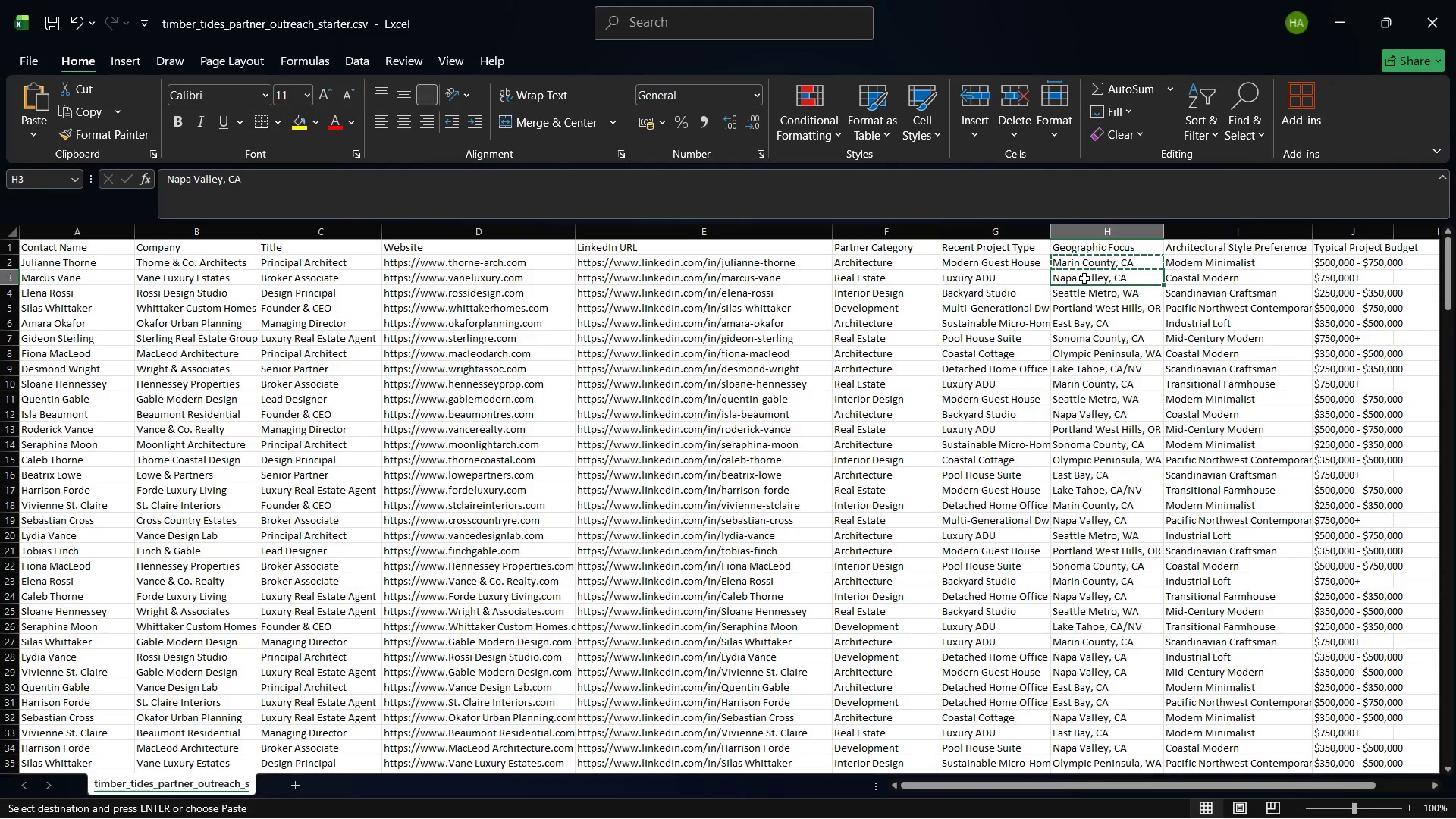 
right_click([1084, 278])
 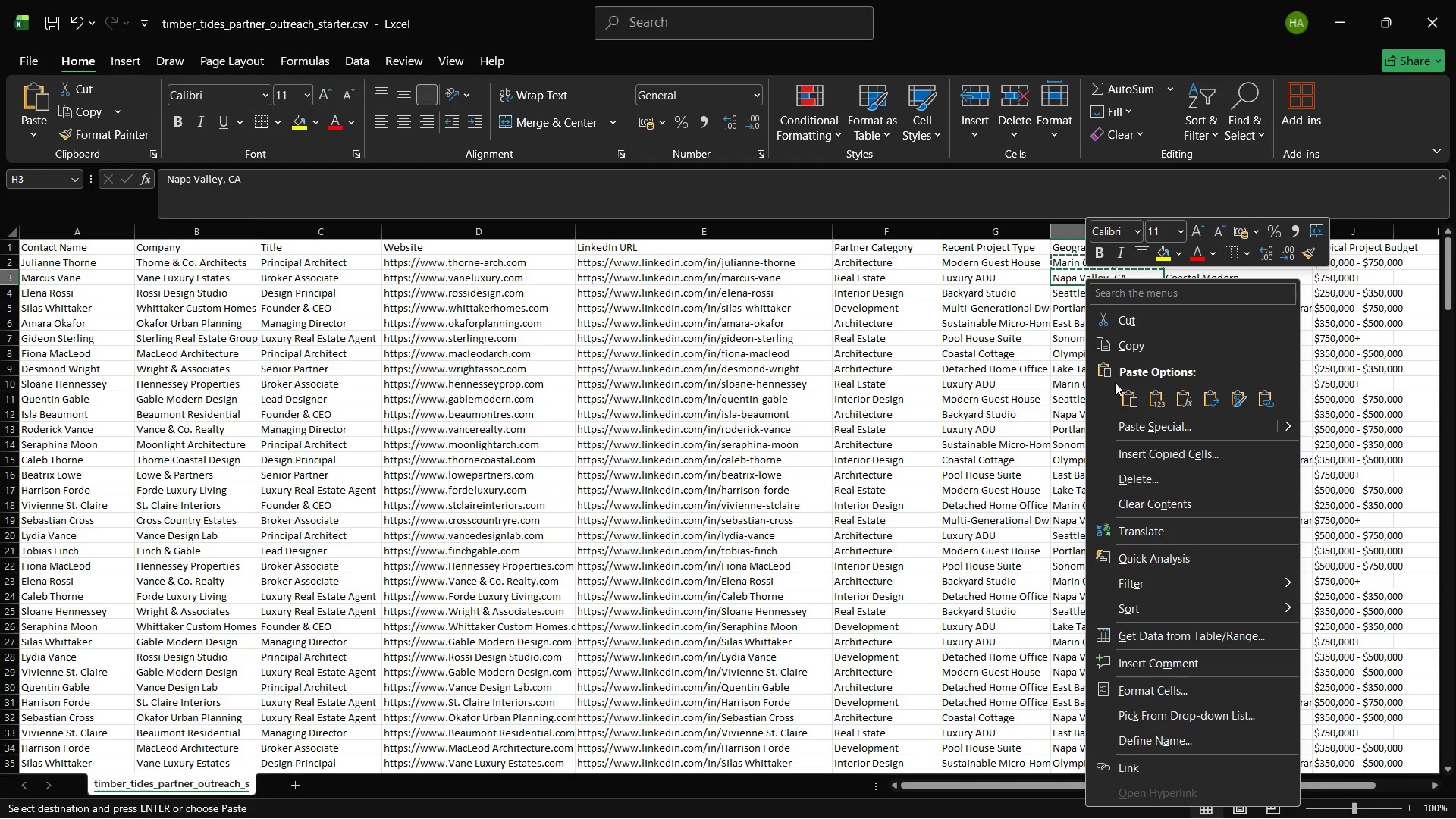 
left_click([1125, 347])
 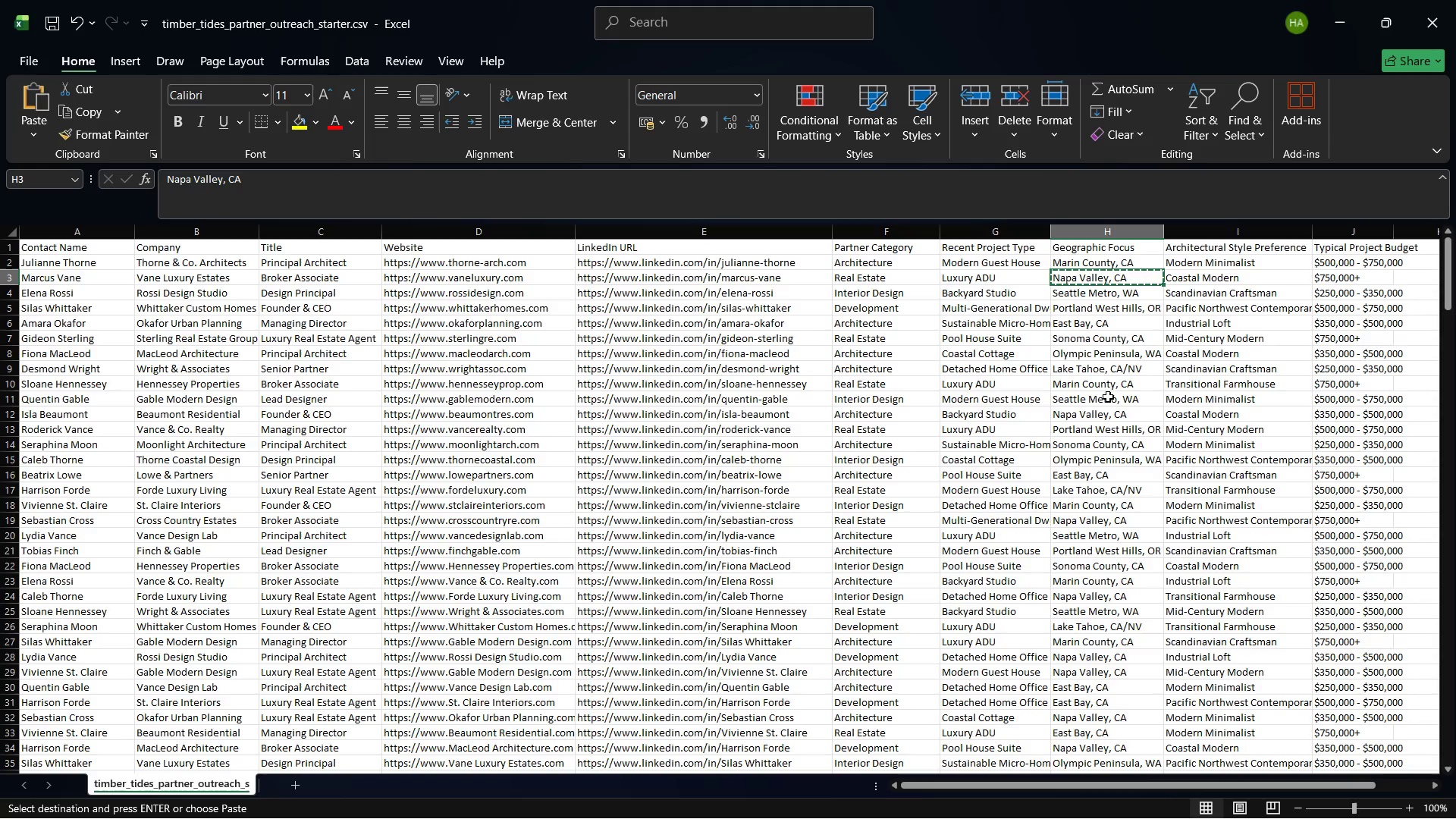 
wait(13.27)
 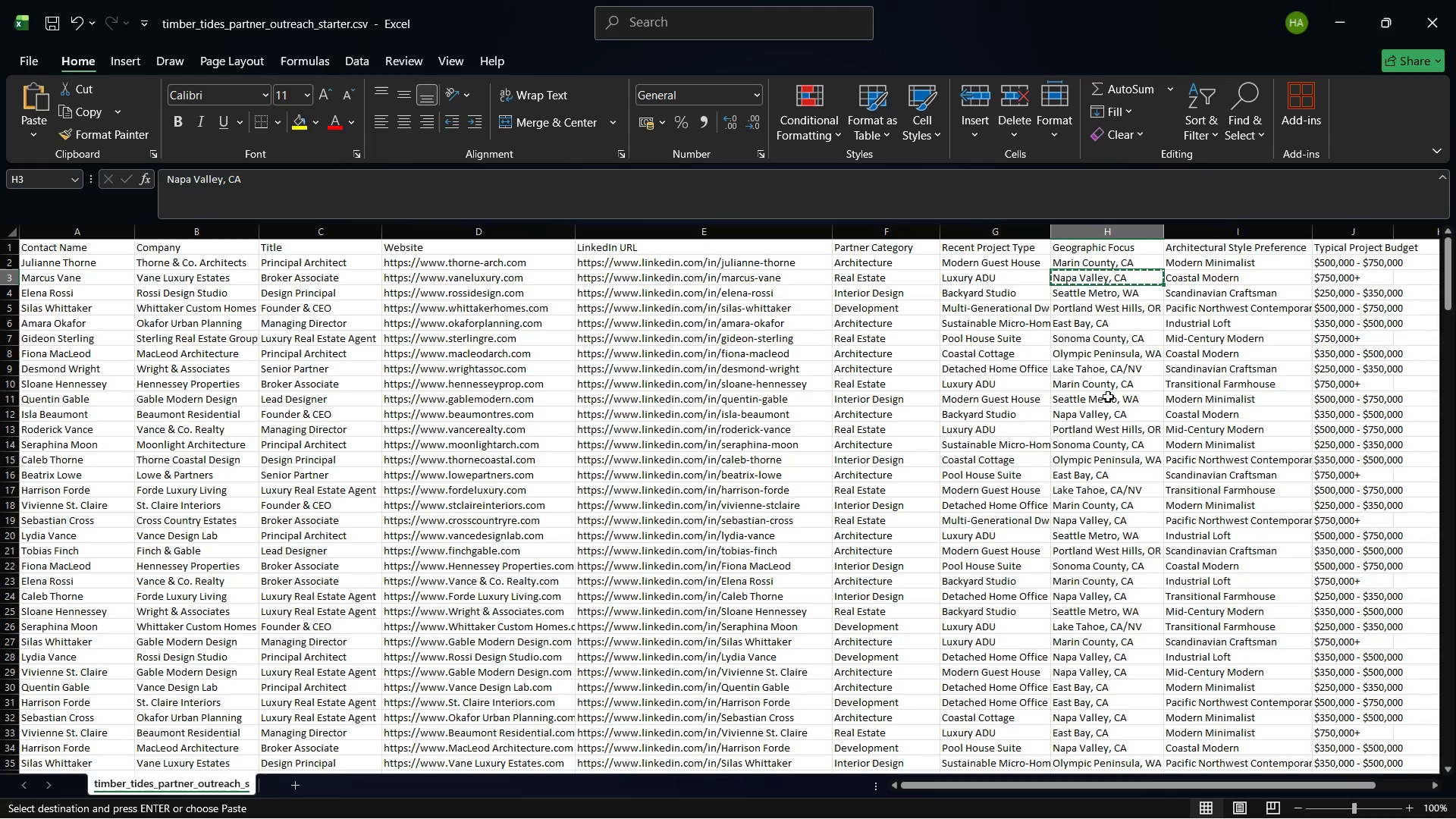 
left_click([1103, 800])
 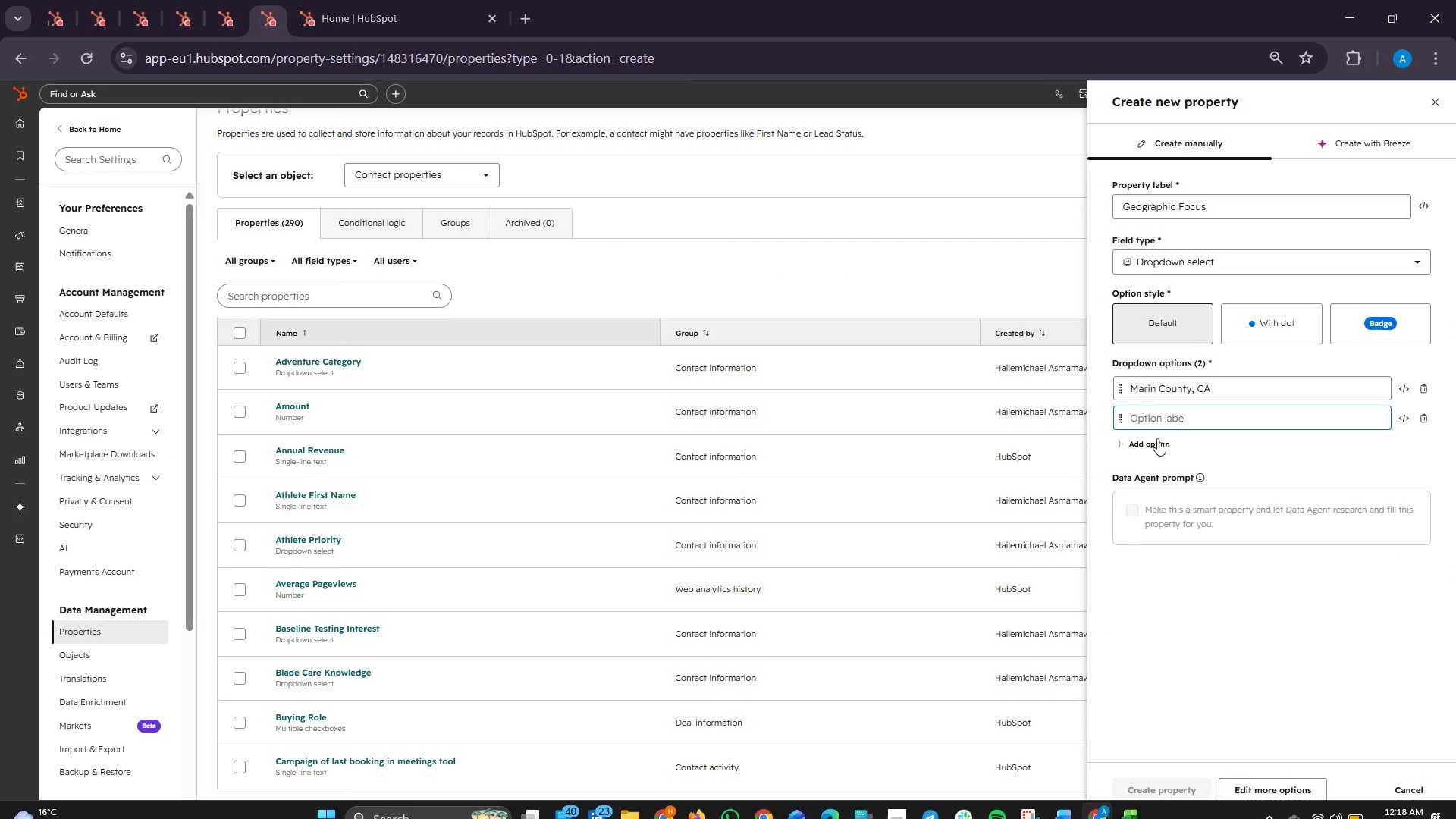 
right_click([1159, 415])
 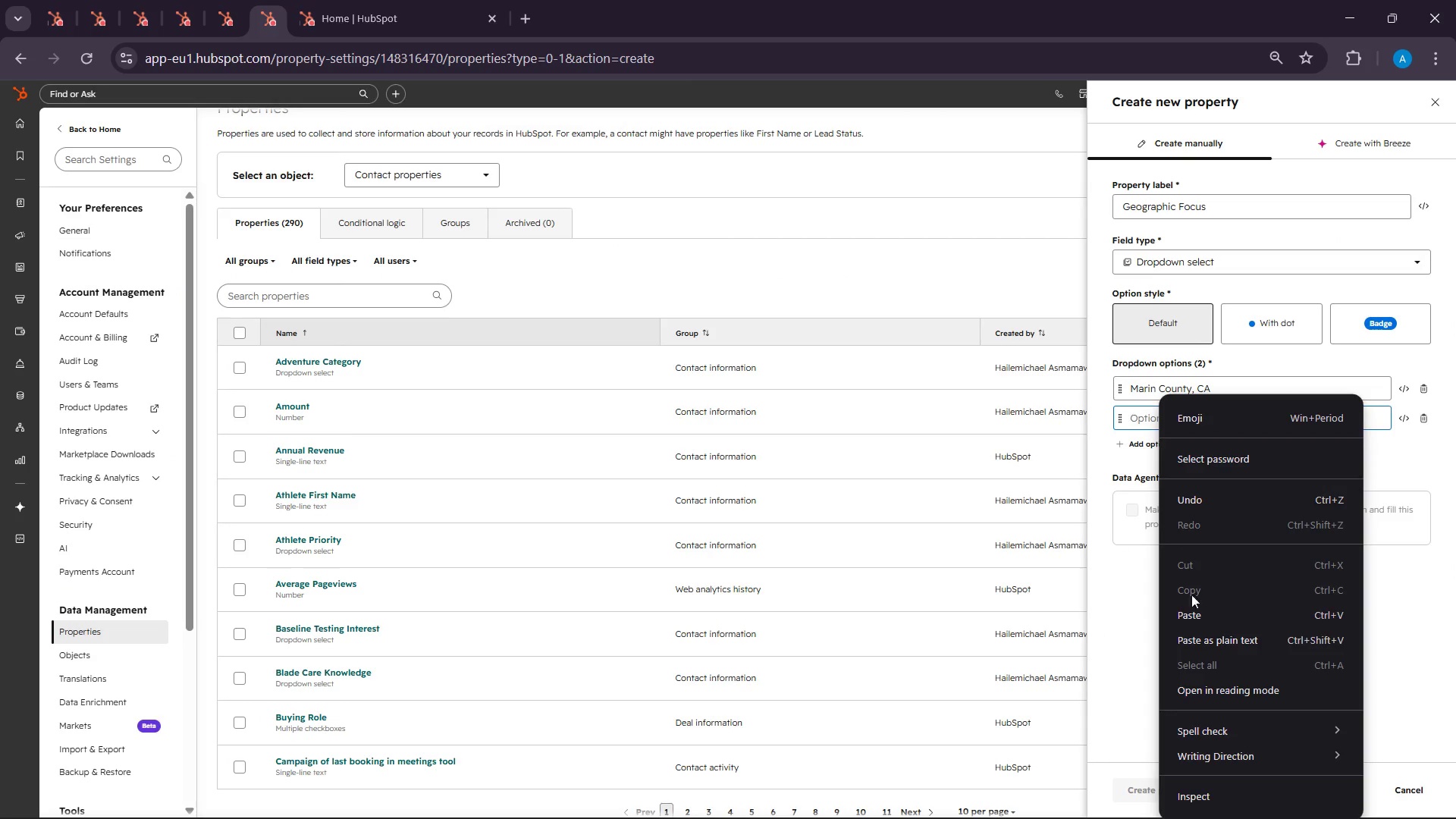 
left_click([1192, 615])
 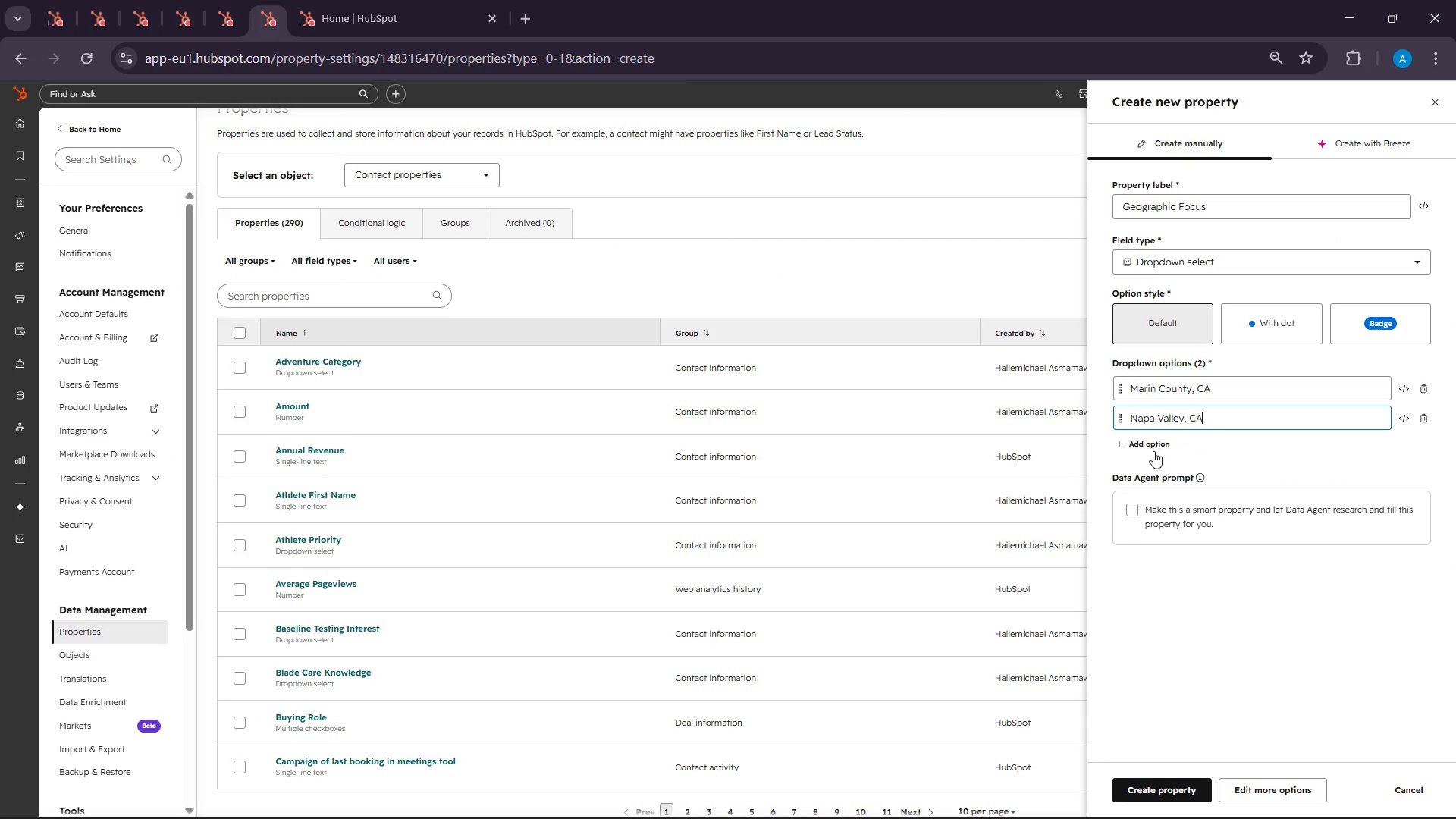 
left_click([1153, 451])
 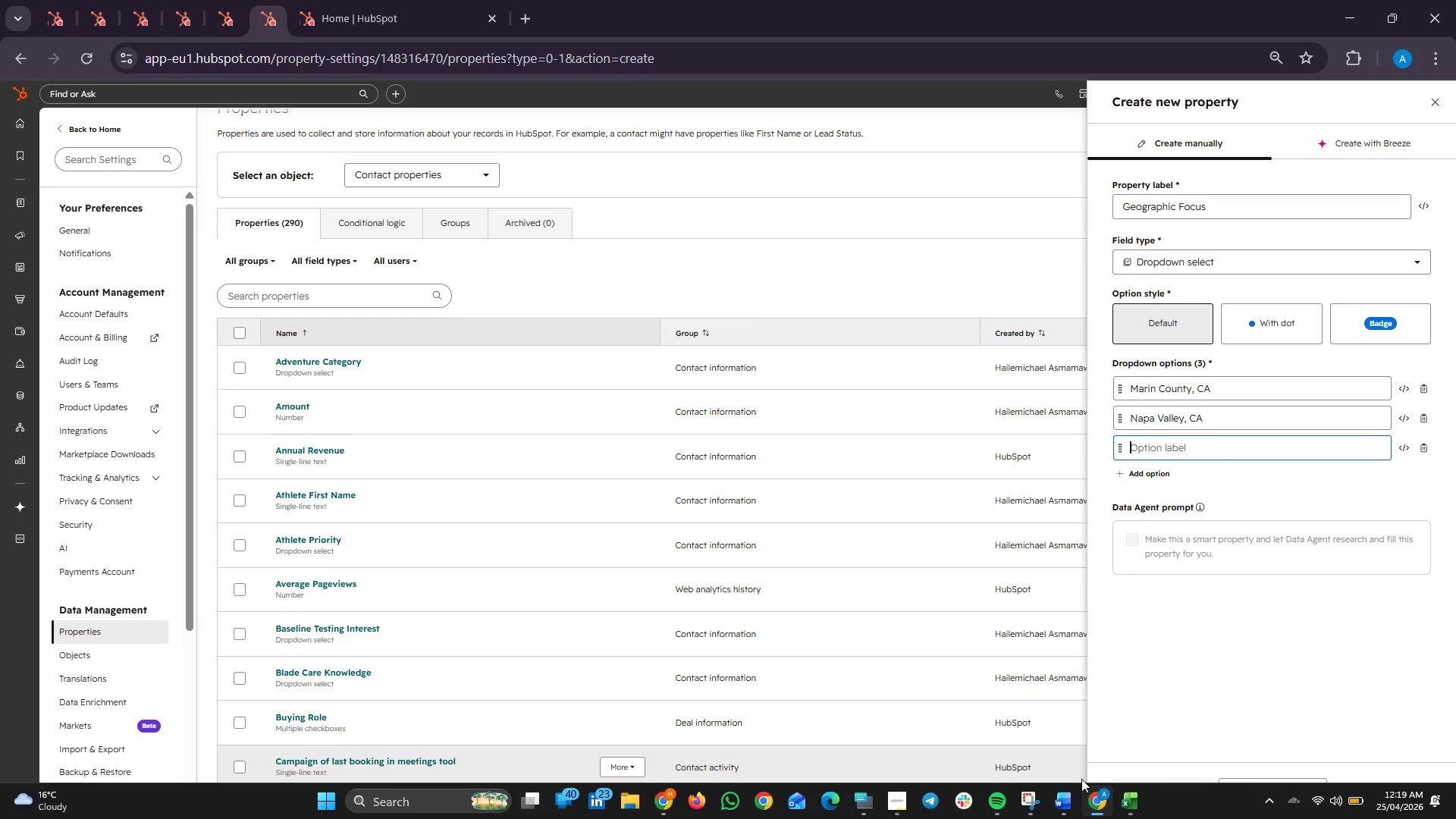 
wait(35.94)
 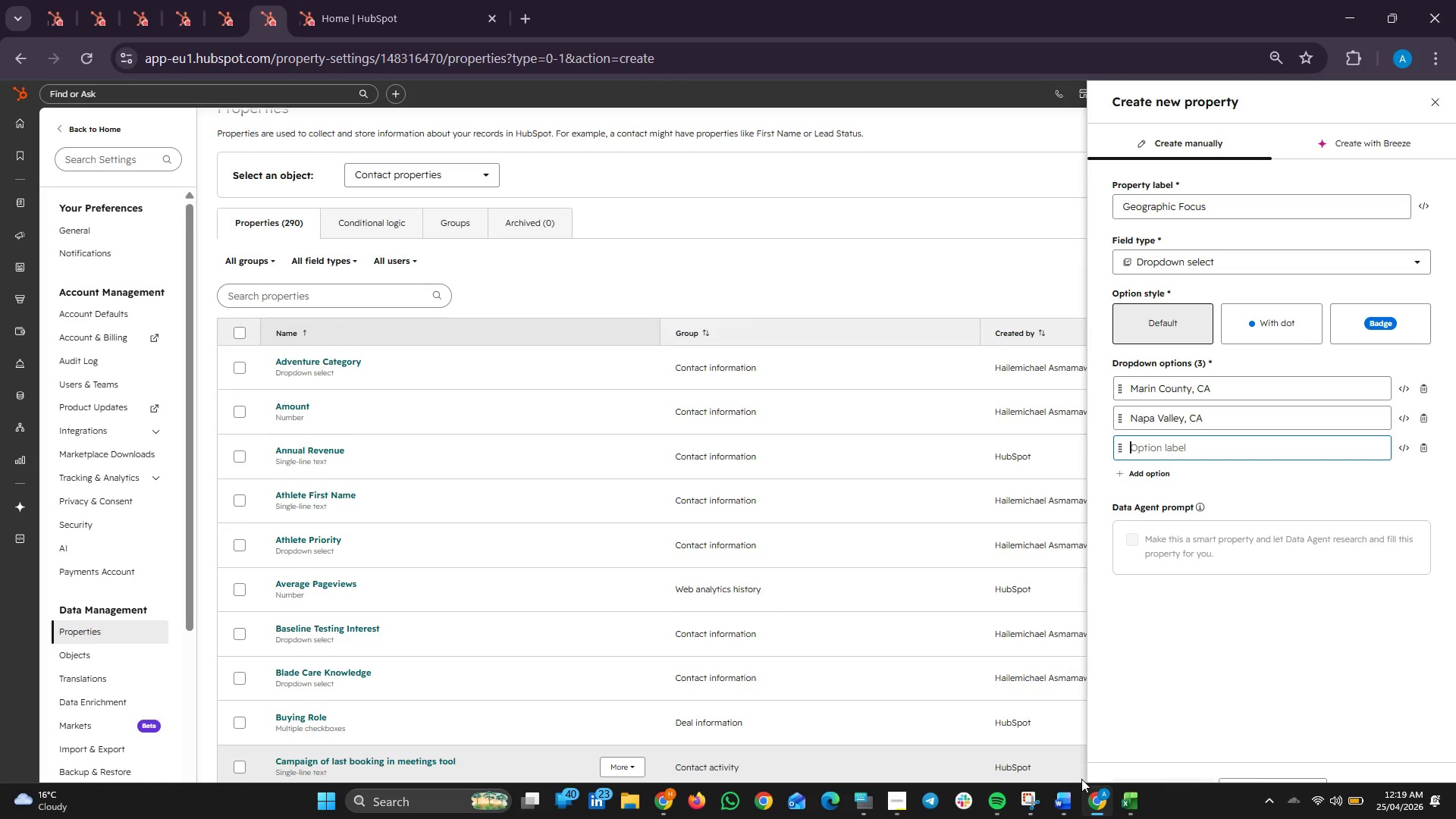 
left_click([1428, 418])
 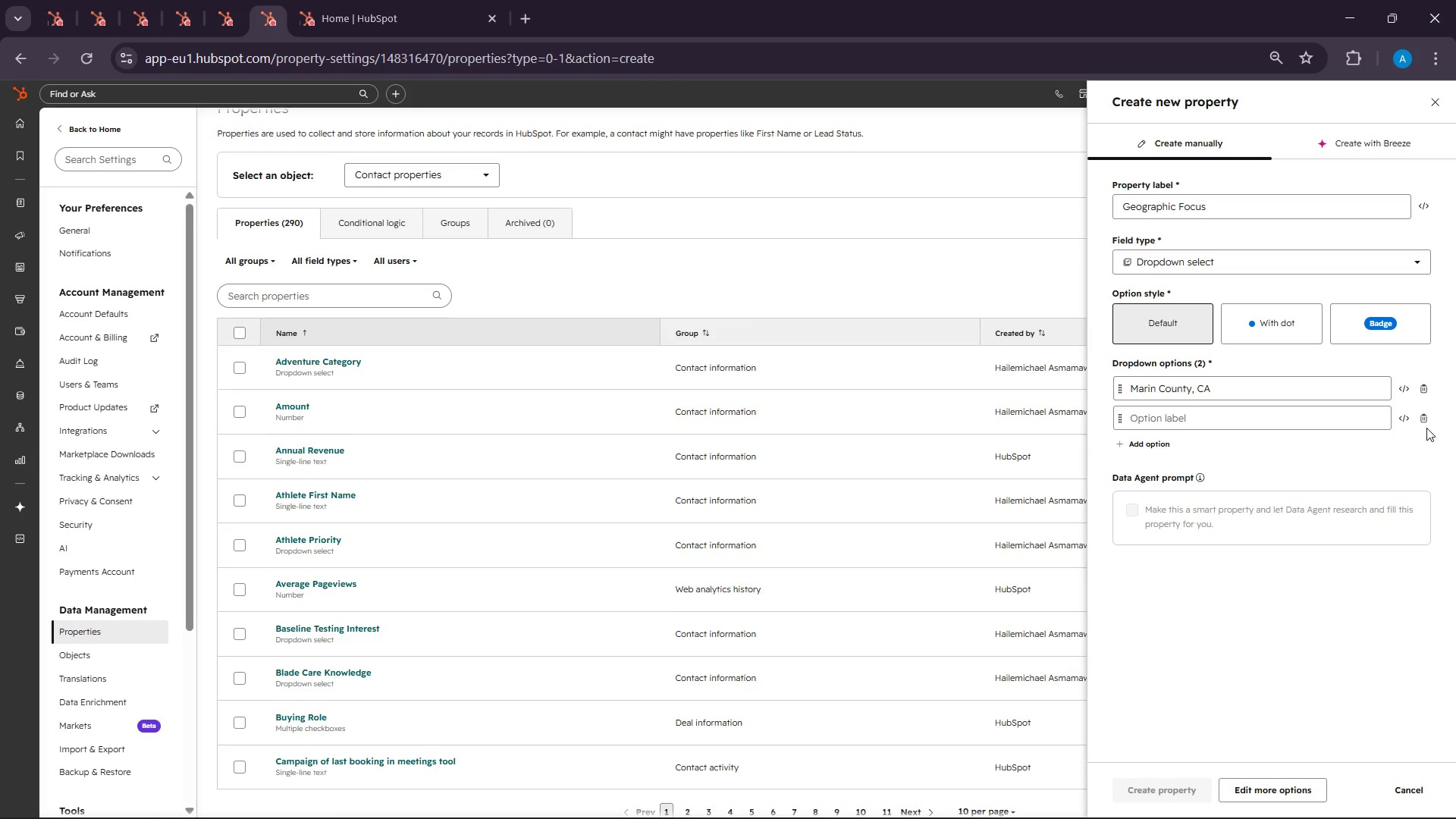 
left_click([1424, 419])
 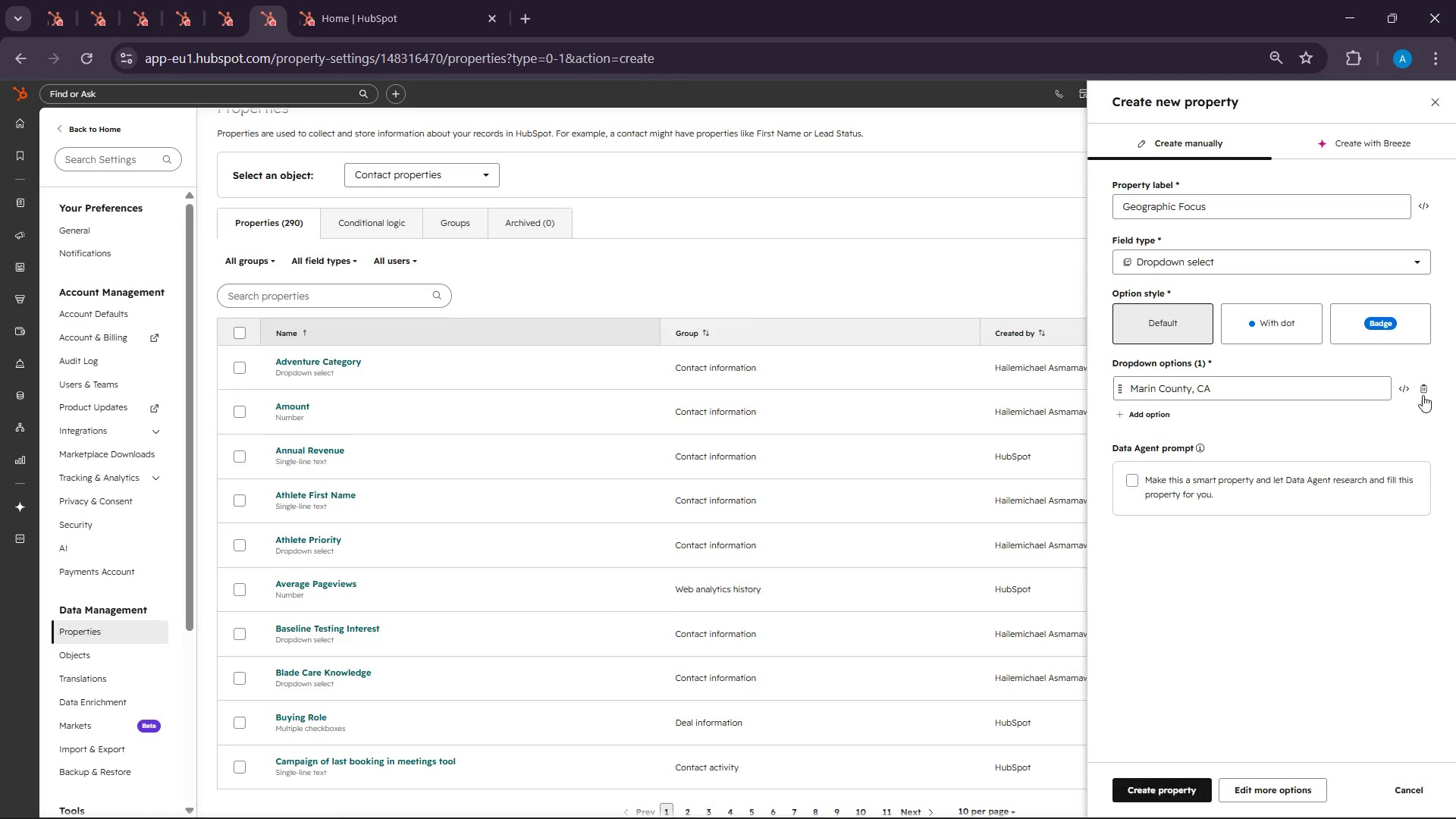 
left_click([1423, 395])
 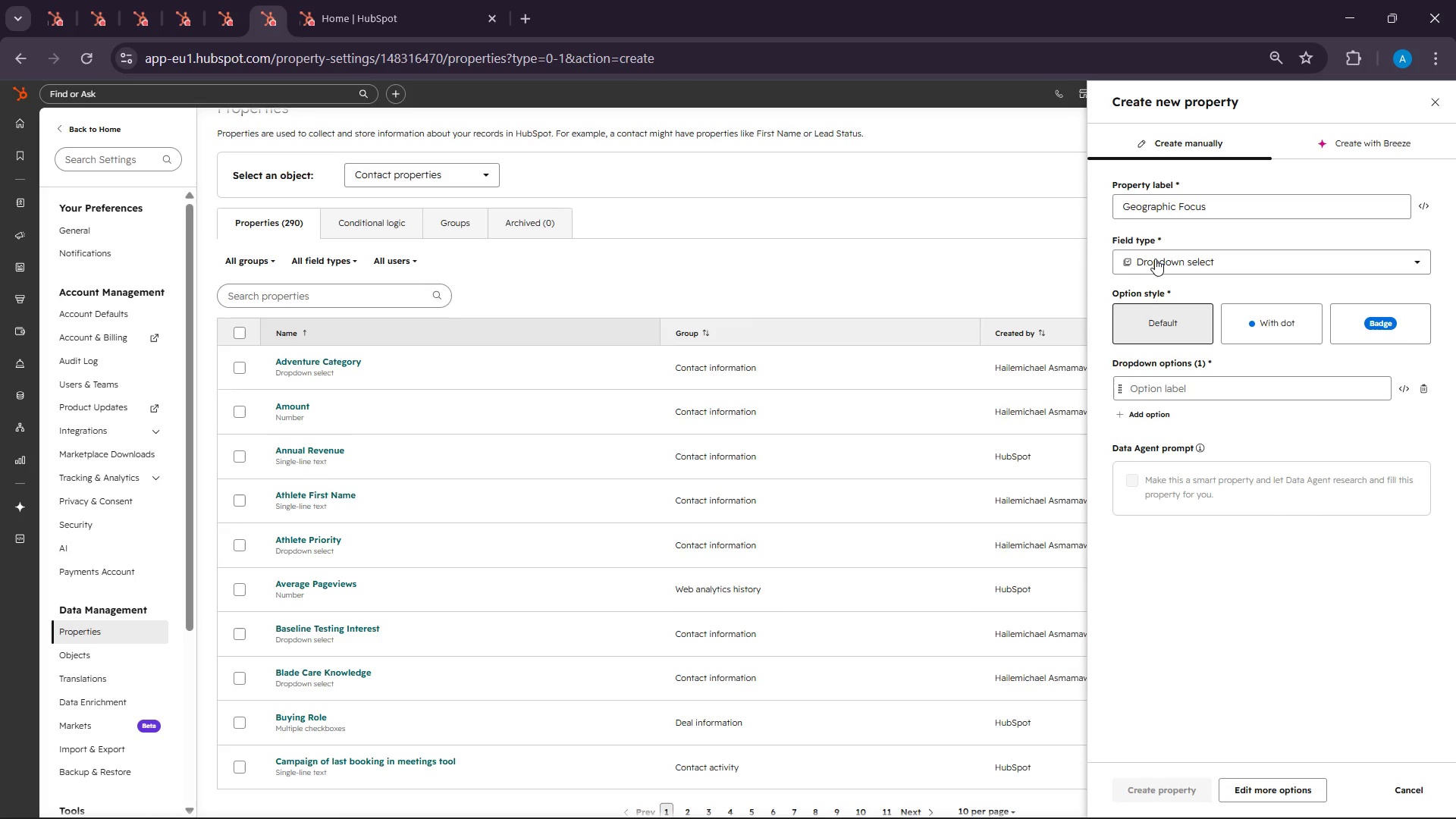 
left_click([1155, 259])
 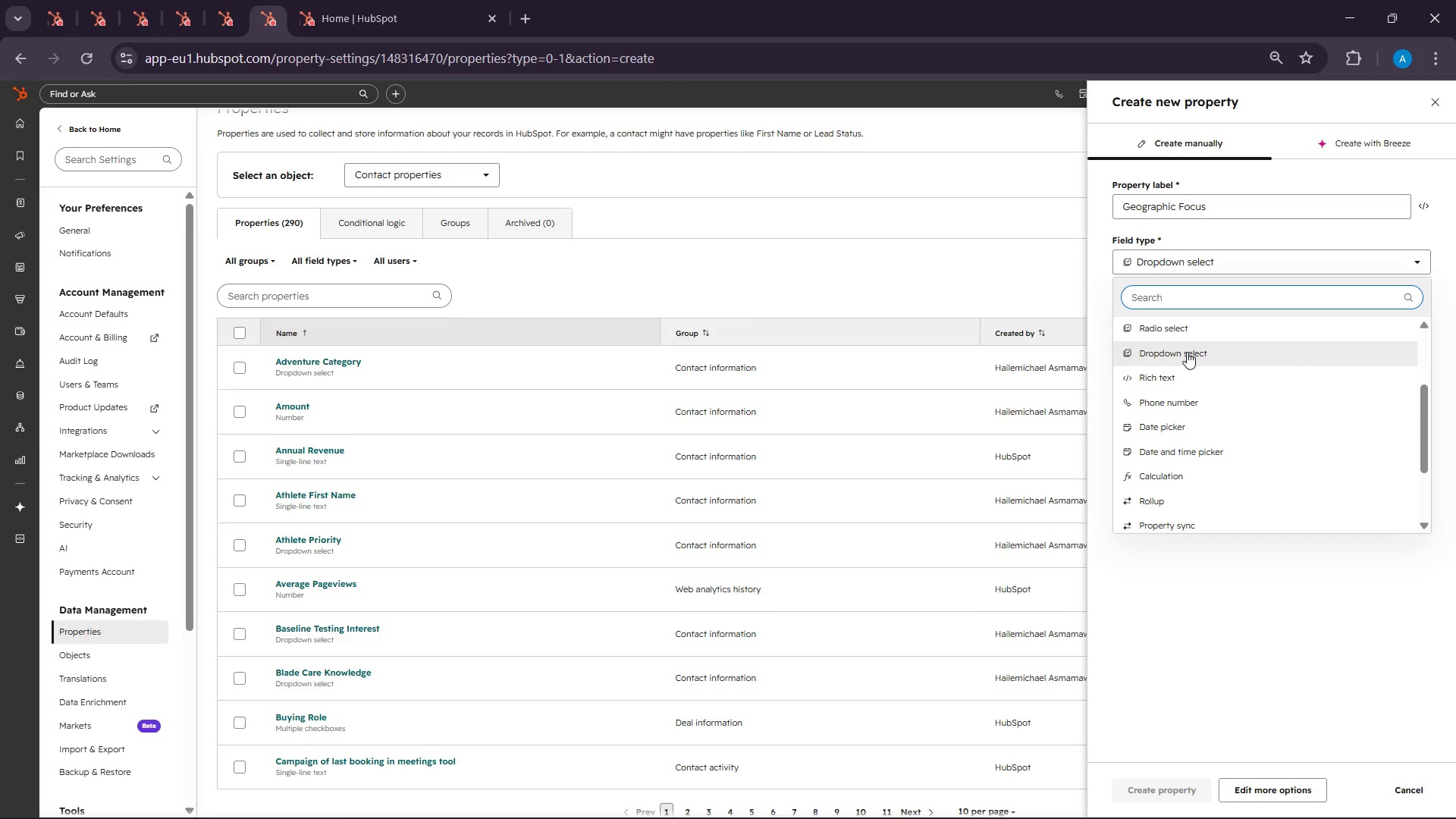 
mouse_move([1209, 327])
 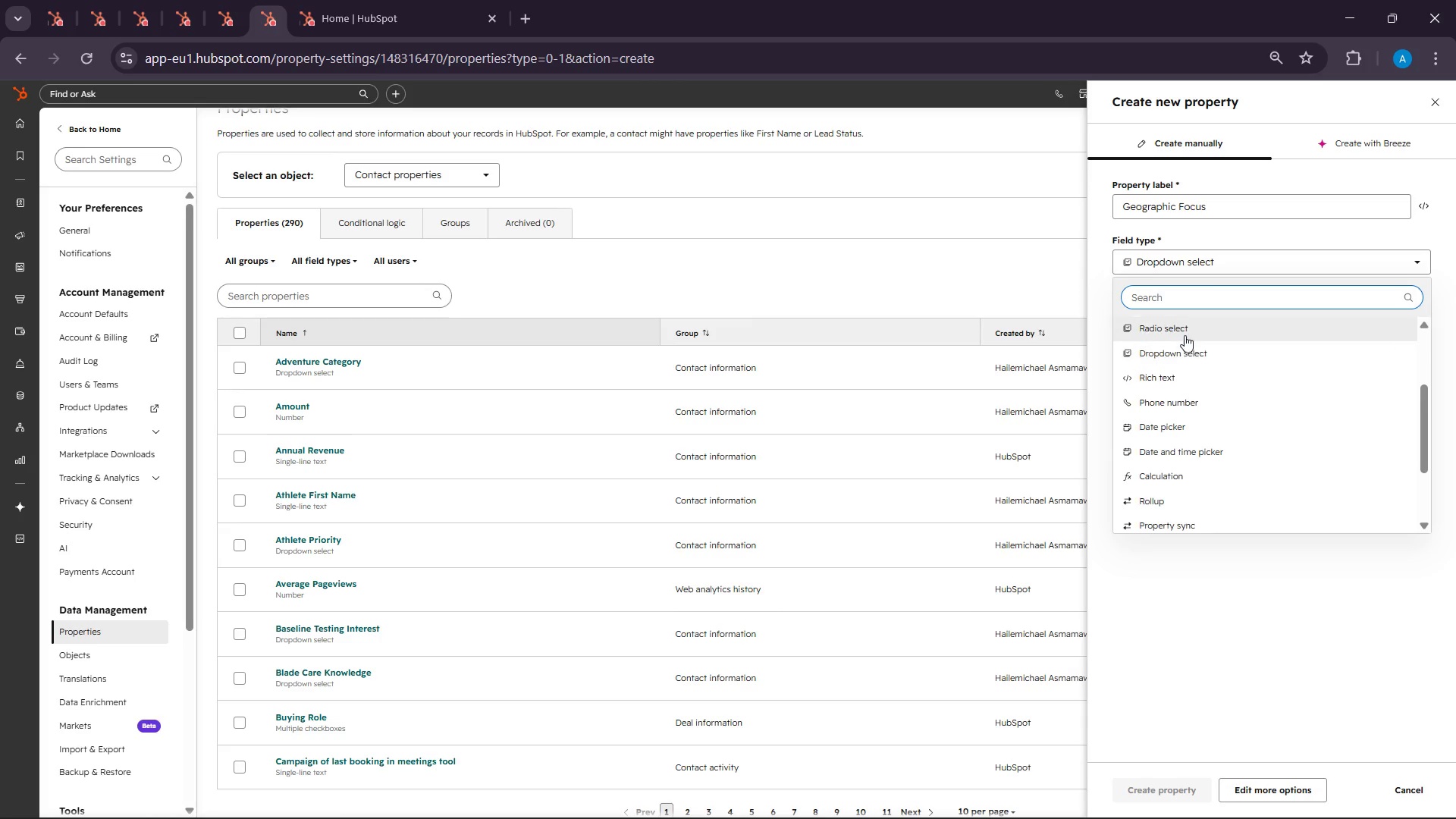 
left_click([1185, 347])
 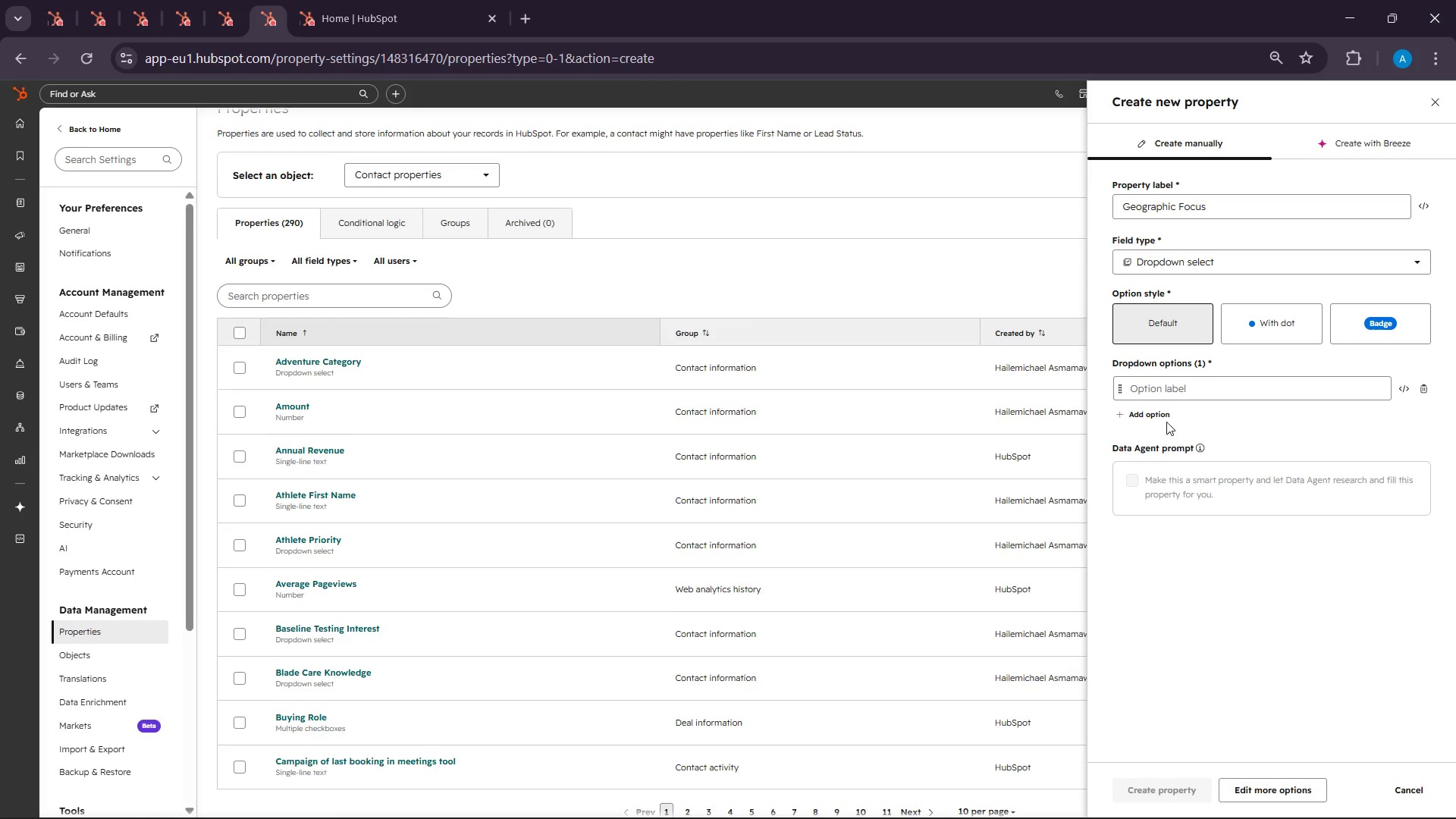 
left_click([1169, 391])
 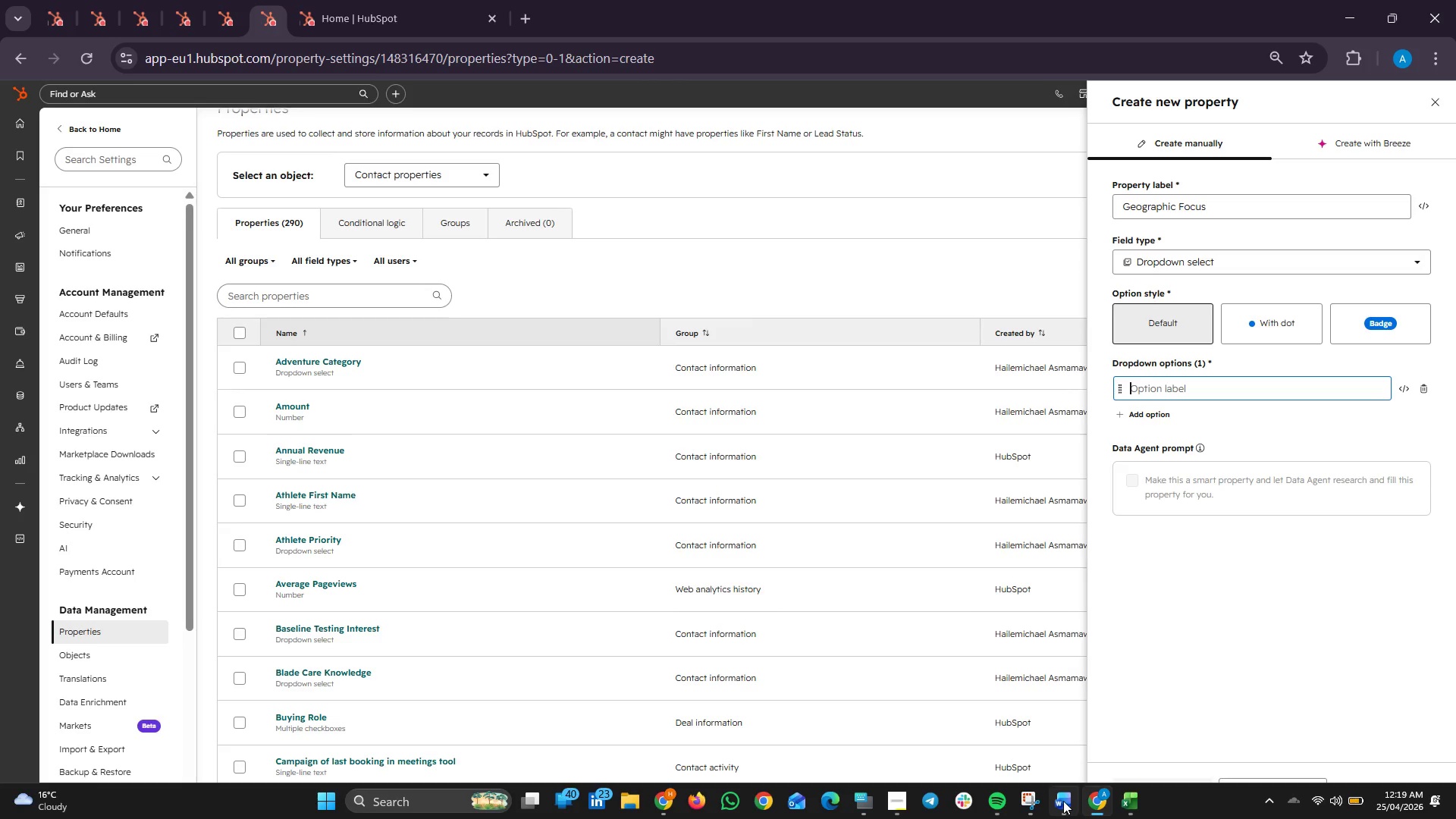 
left_click([1125, 802])
 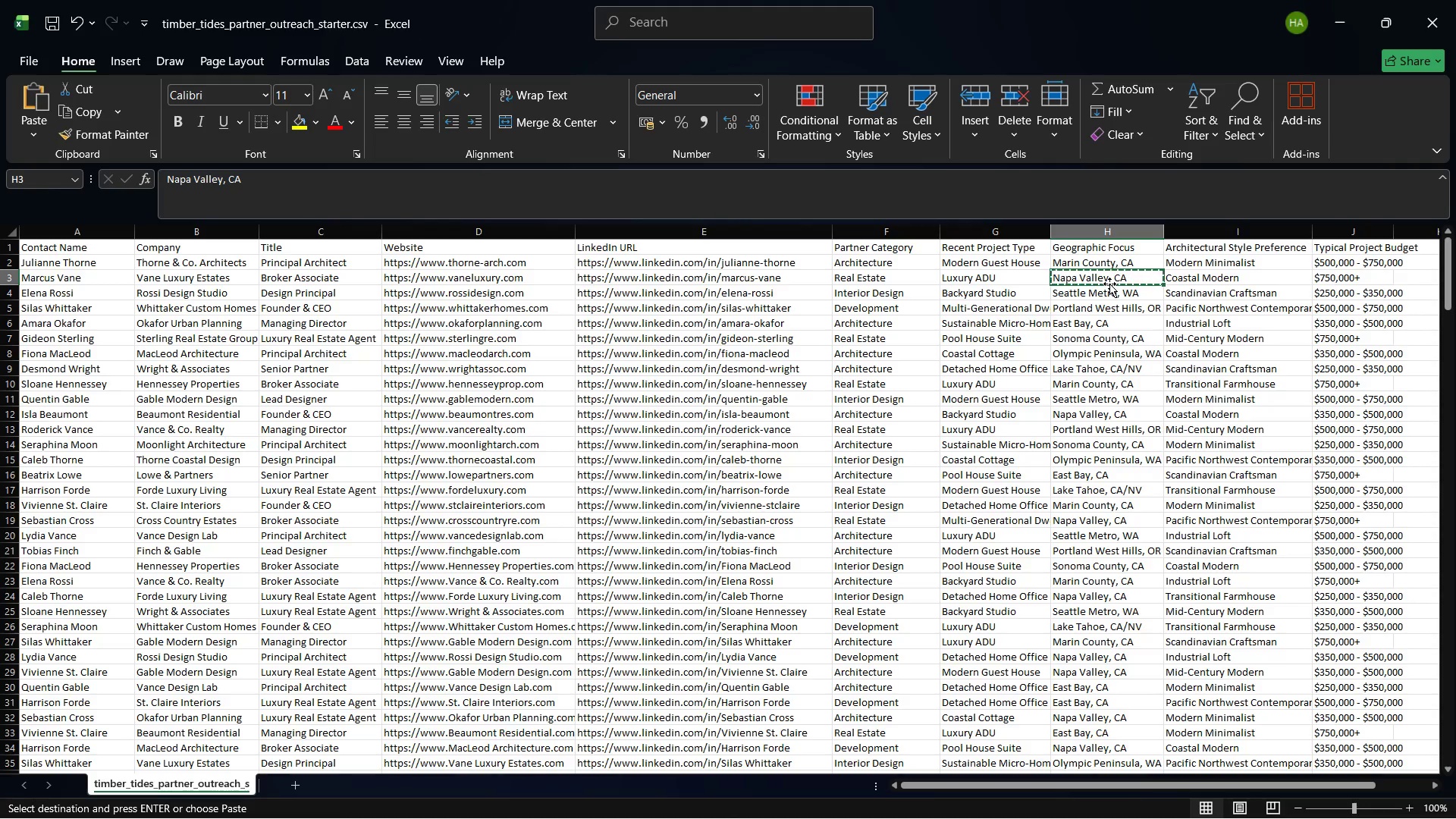 
left_click([1105, 260])
 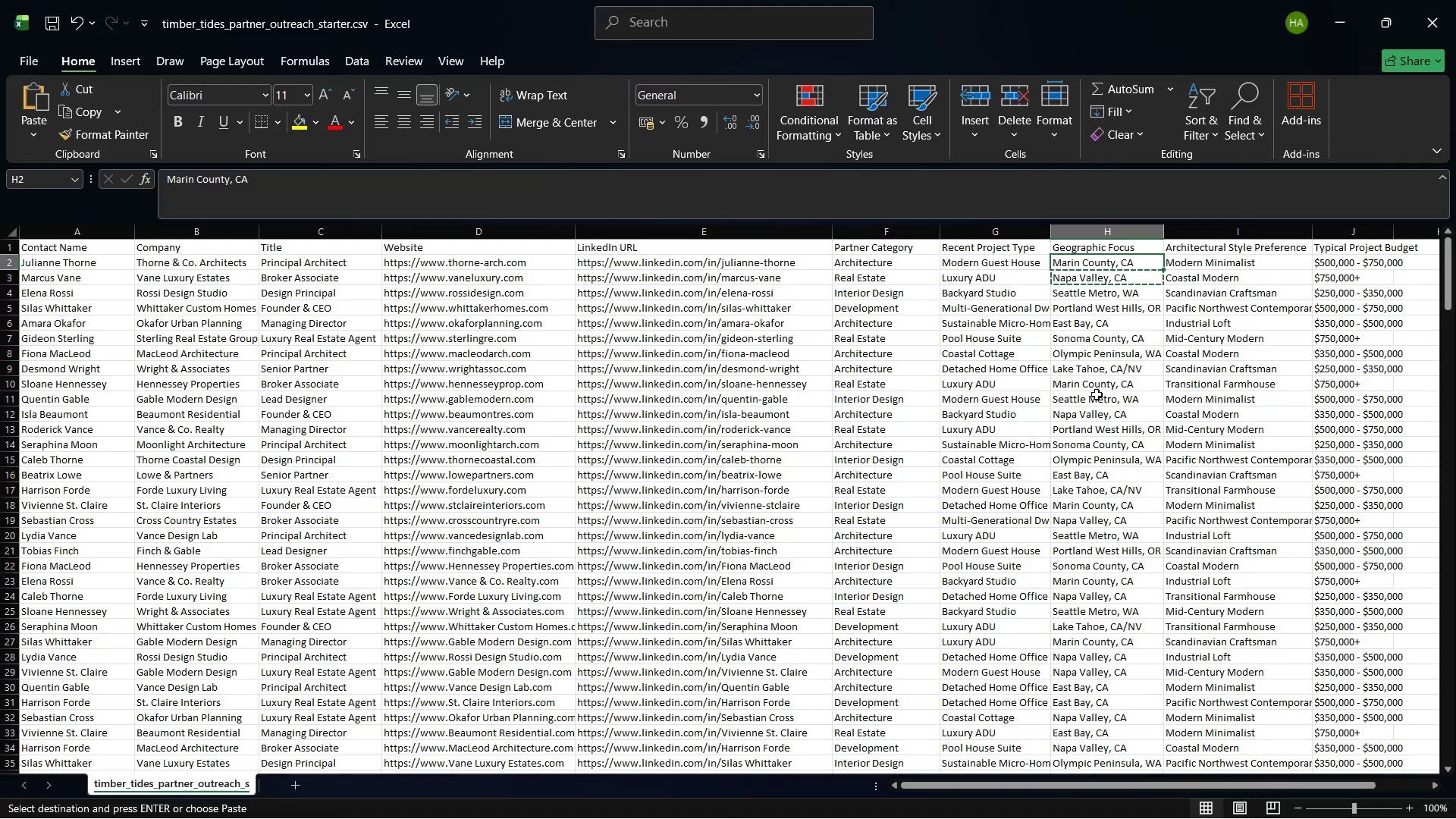 
wait(8.8)
 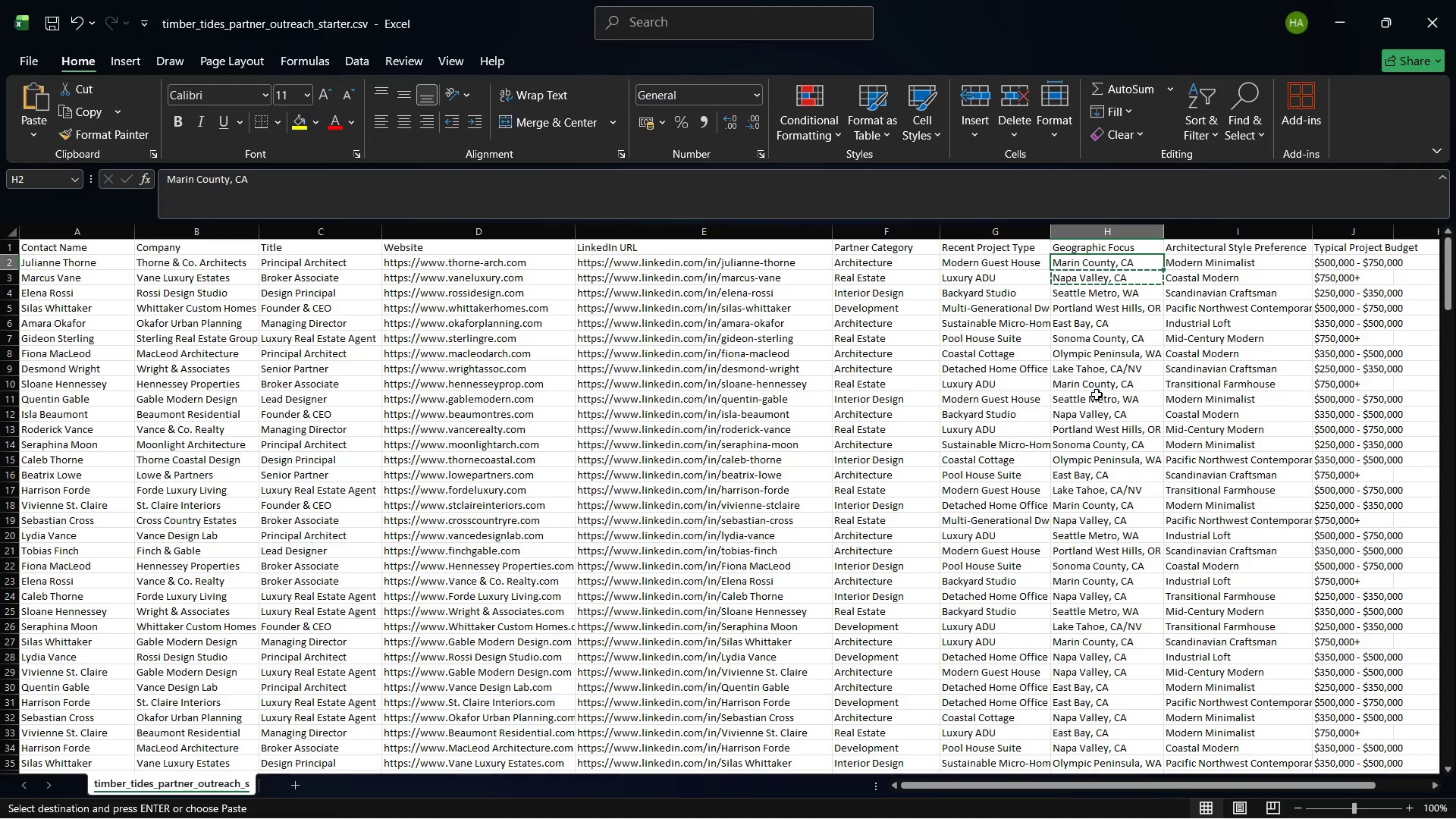 
right_click([1090, 258])
 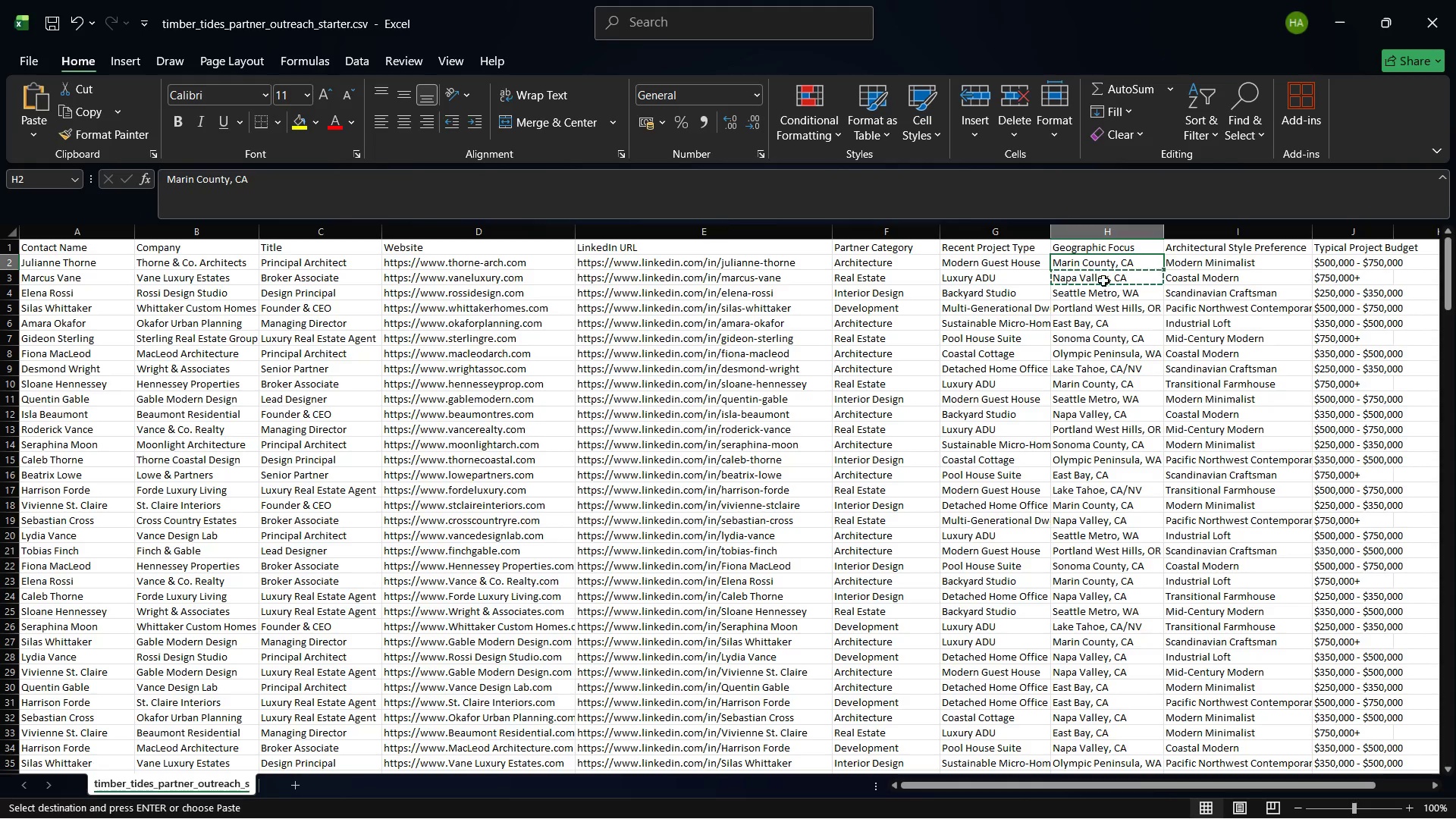 
right_click([1092, 268])
 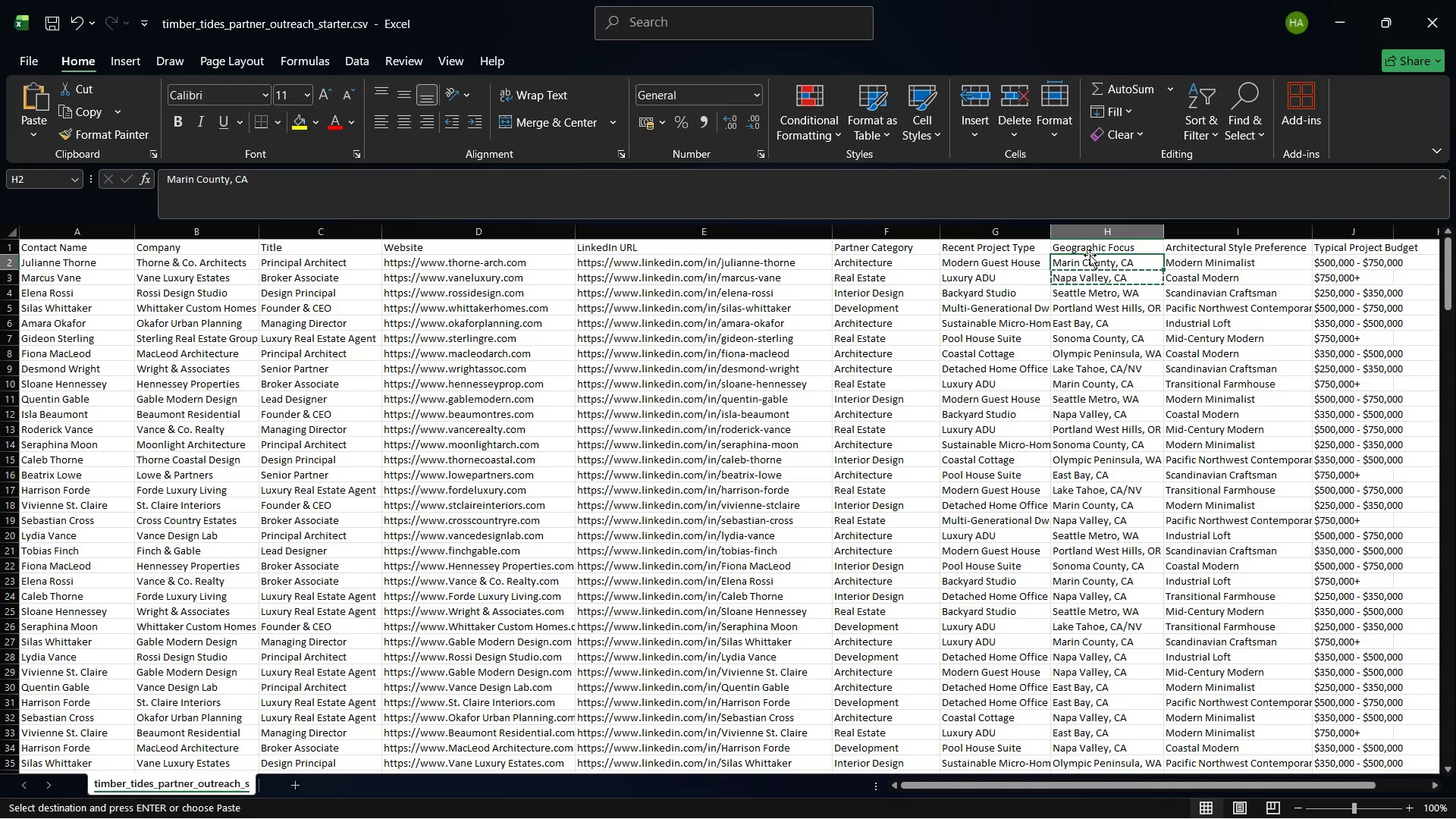 
right_click([1090, 255])
 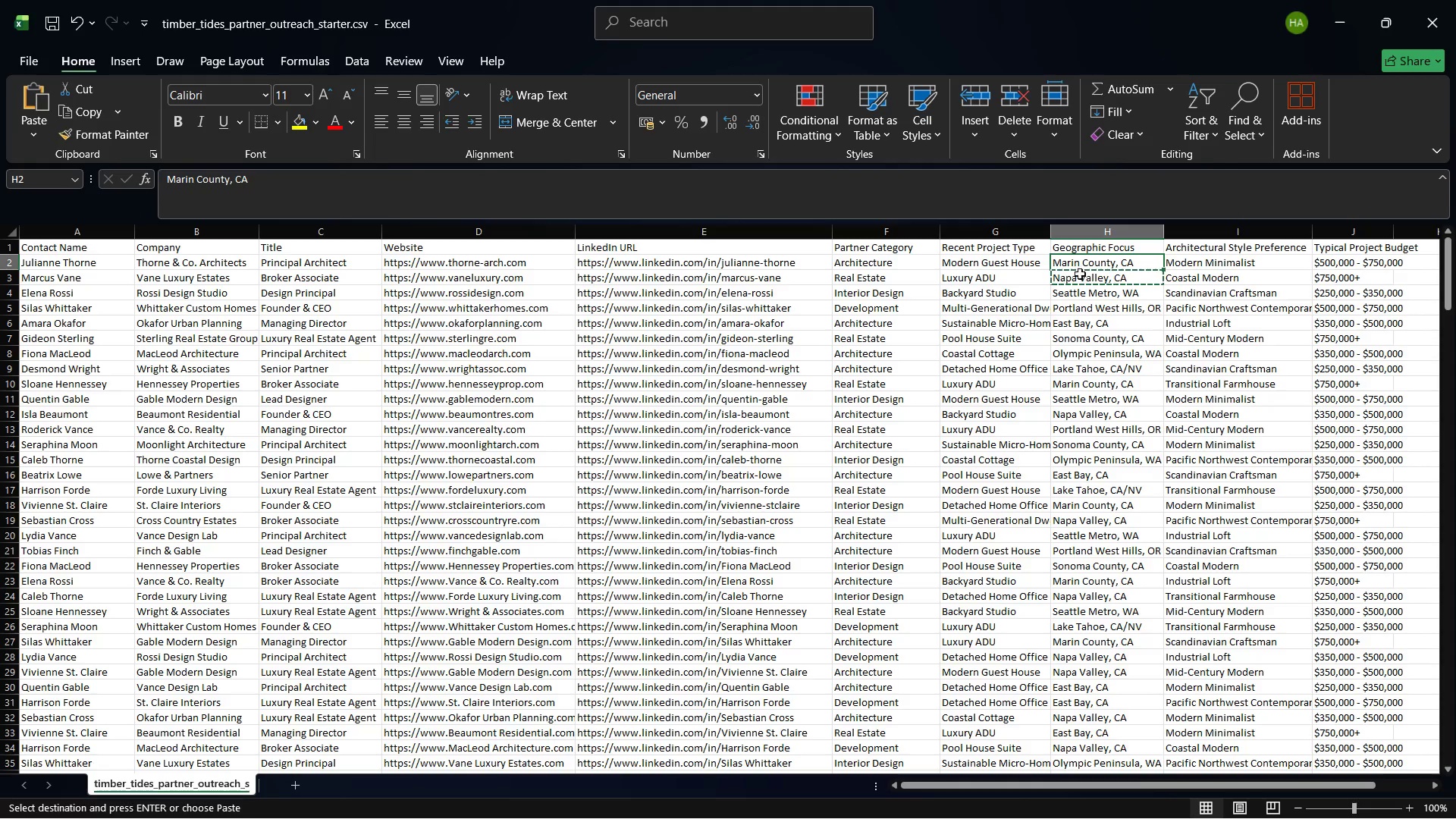 
right_click([1080, 276])
 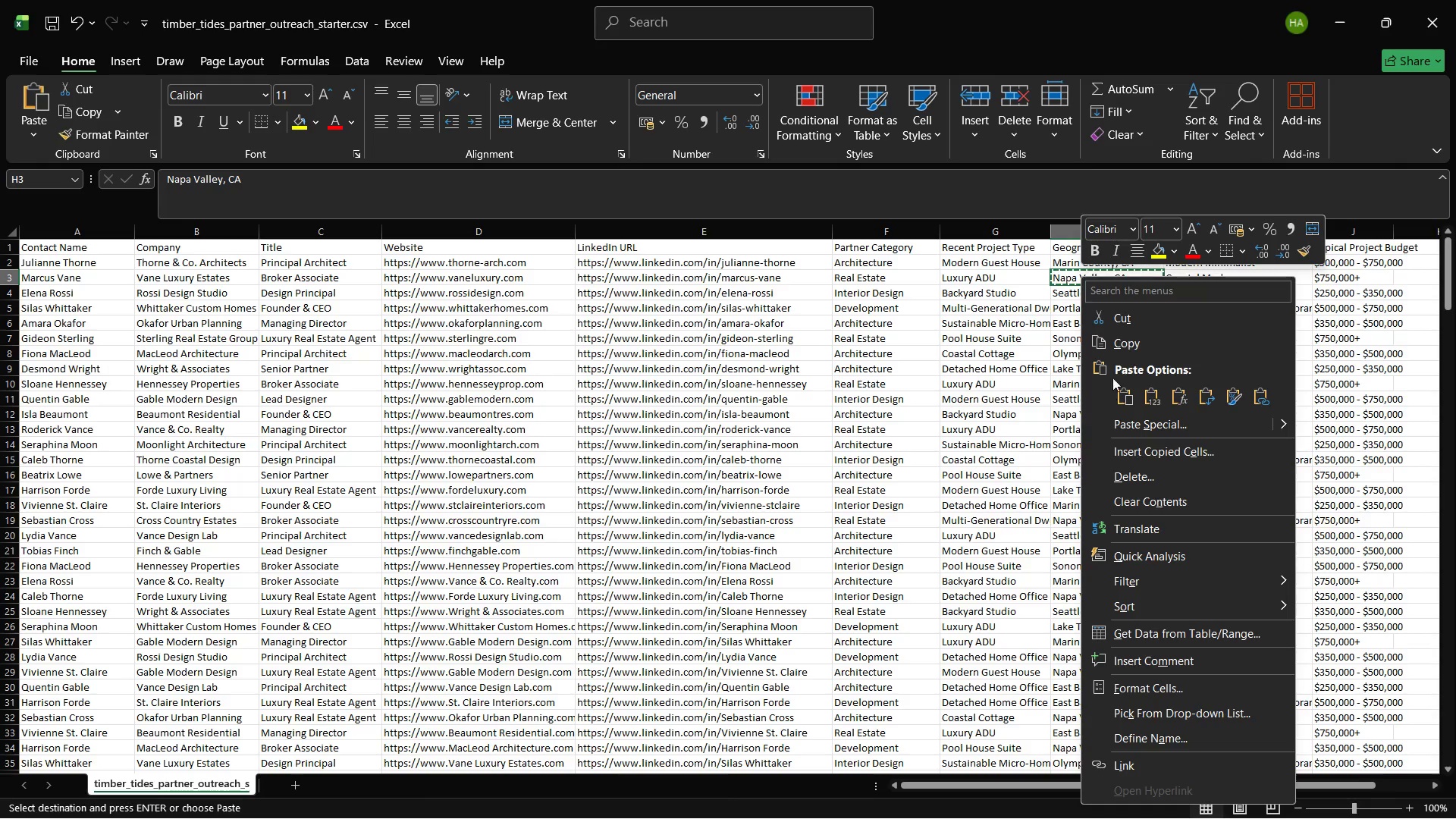 
left_click([1122, 347])
 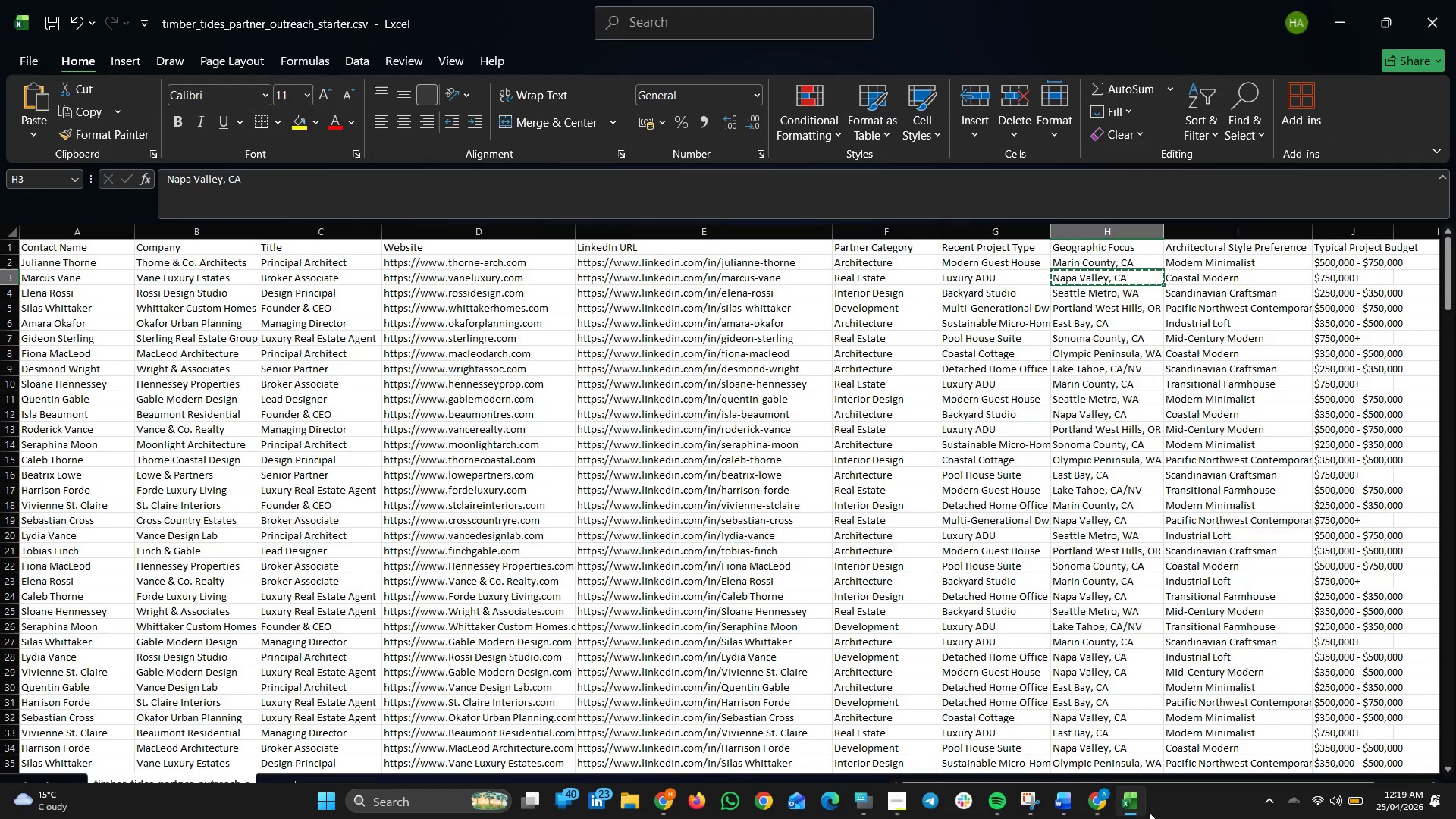 
left_click([1103, 803])
 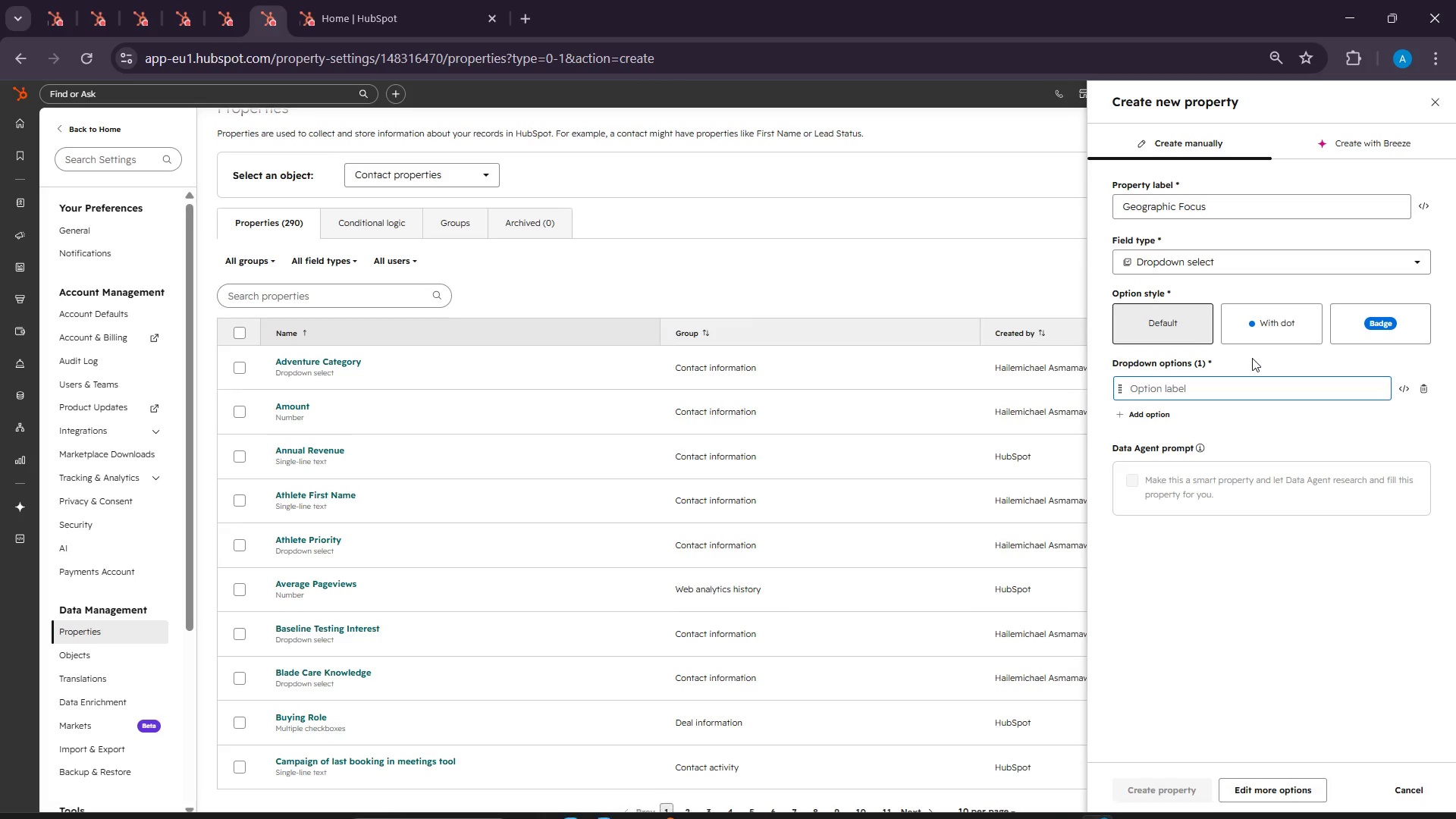 
key(Control+ControlLeft)
 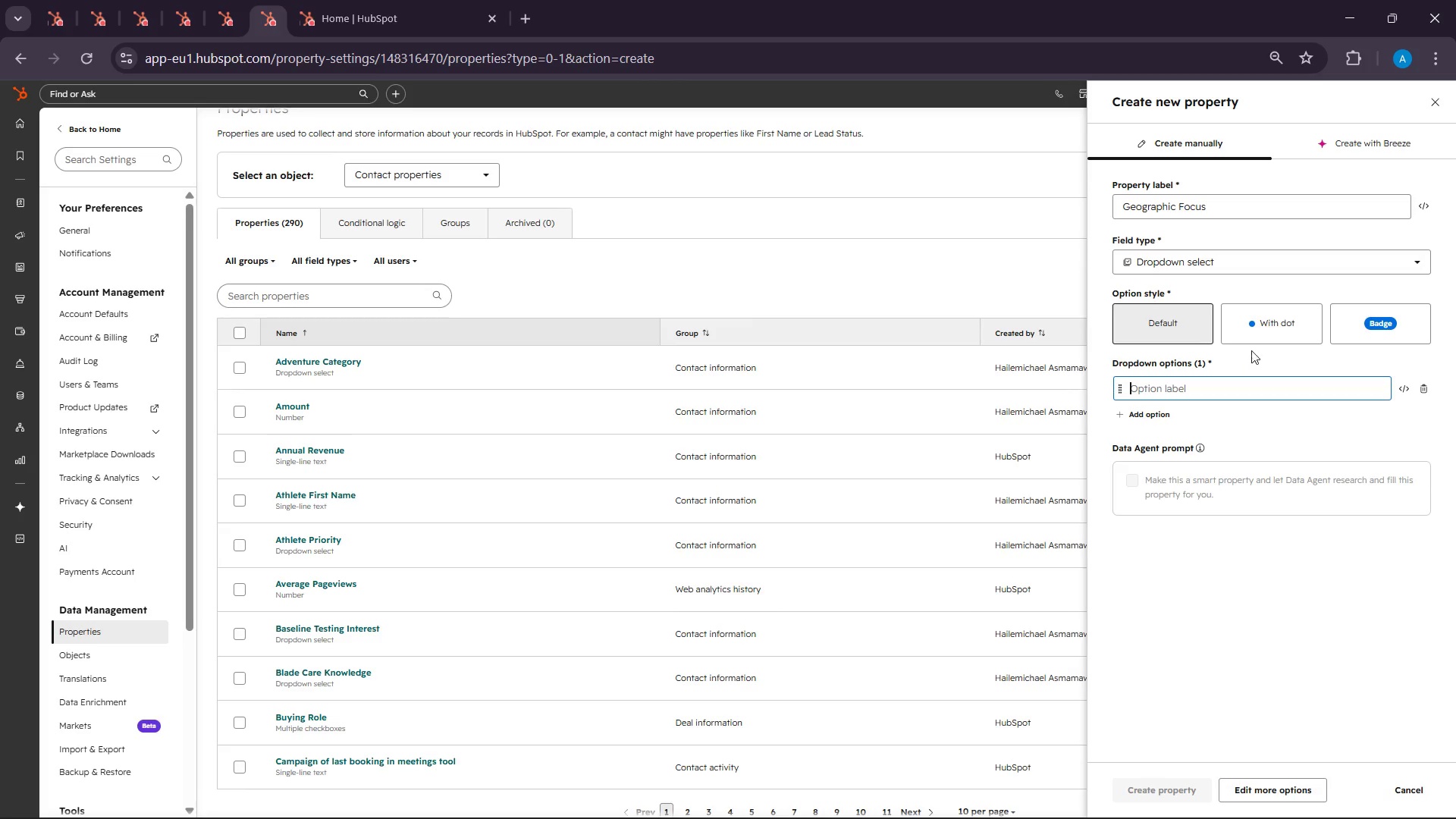 
key(Control+V)
 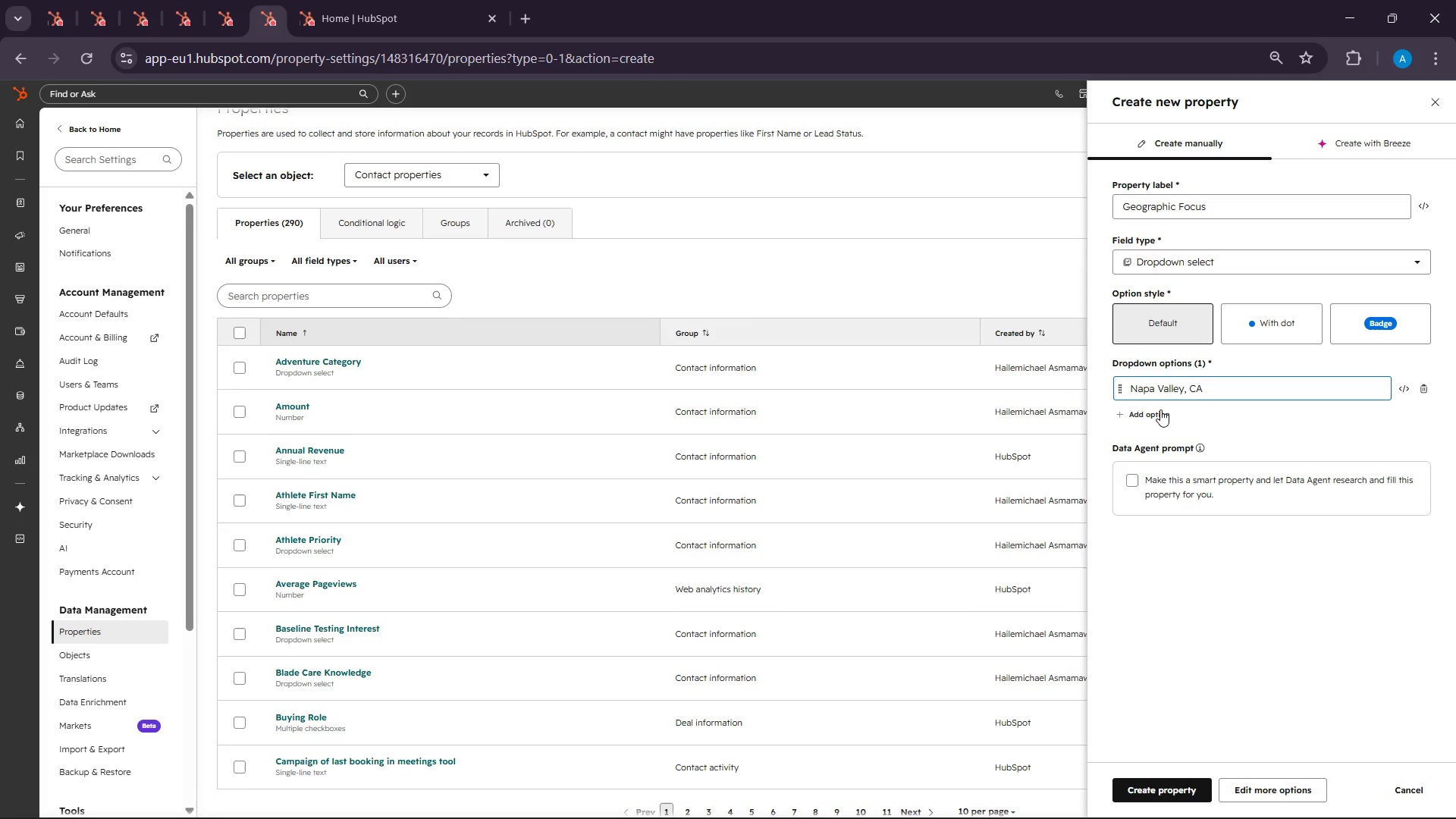 
left_click([1160, 413])
 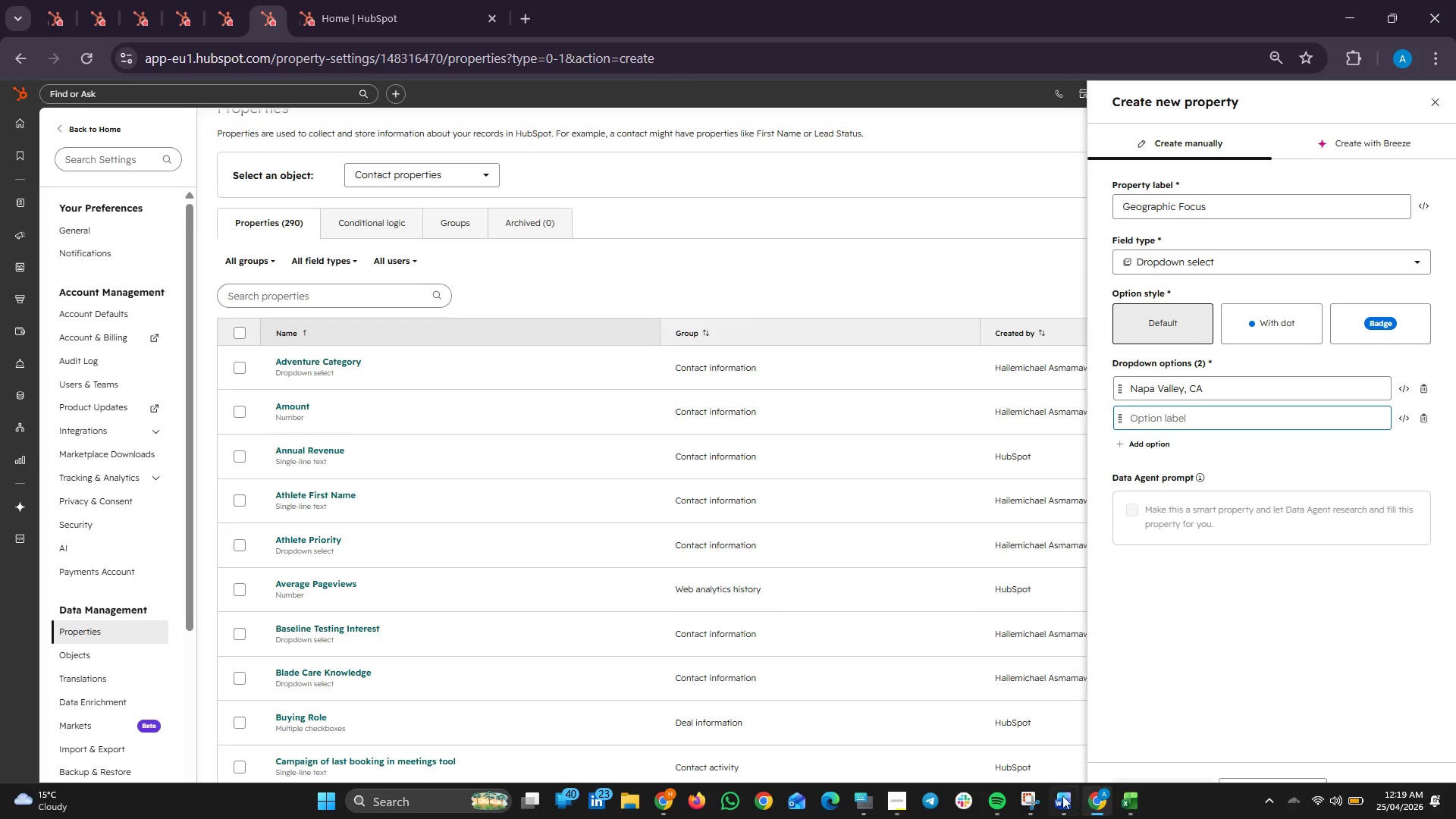 
left_click([1155, 798])
 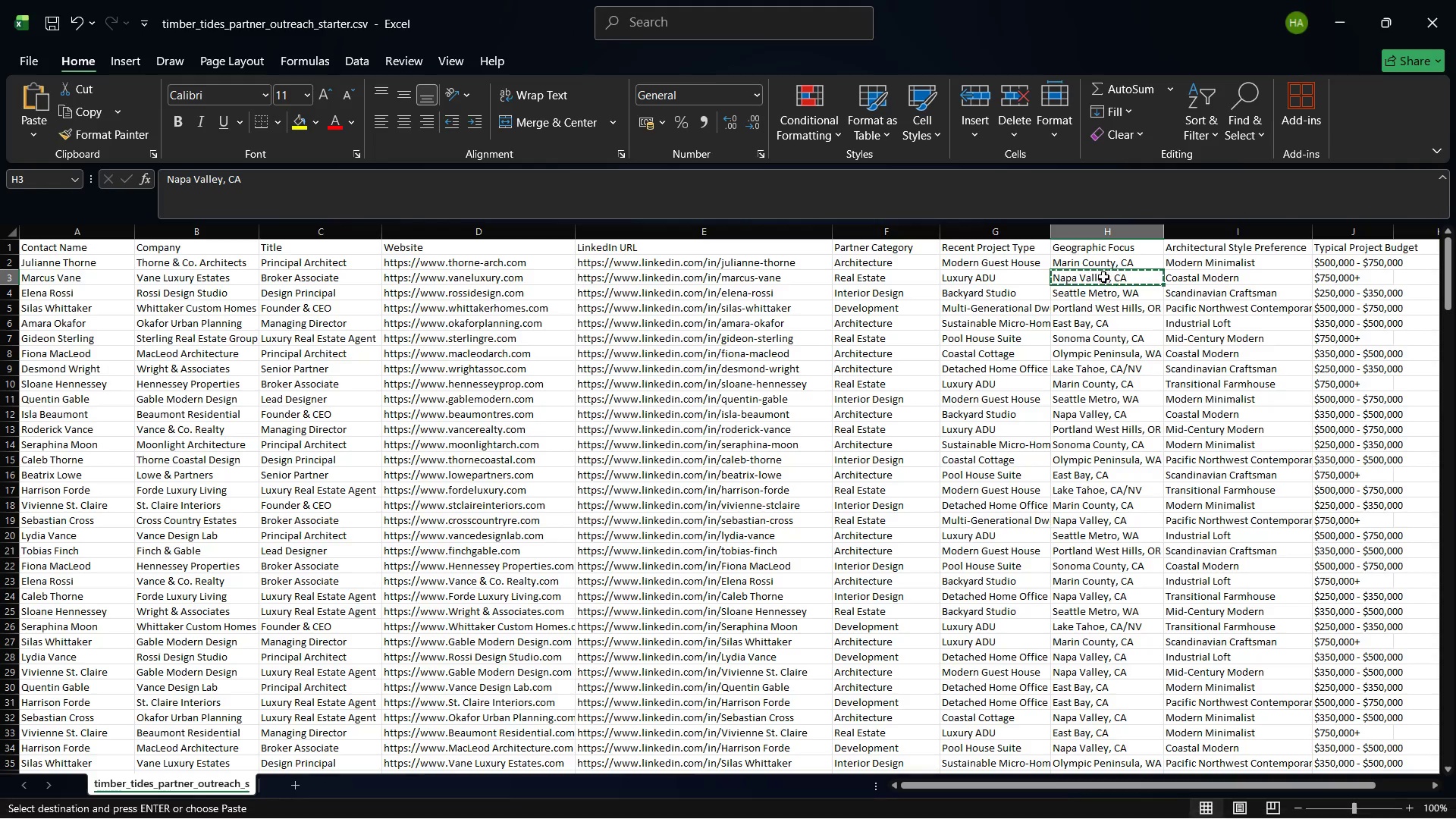 
right_click([1097, 296])
 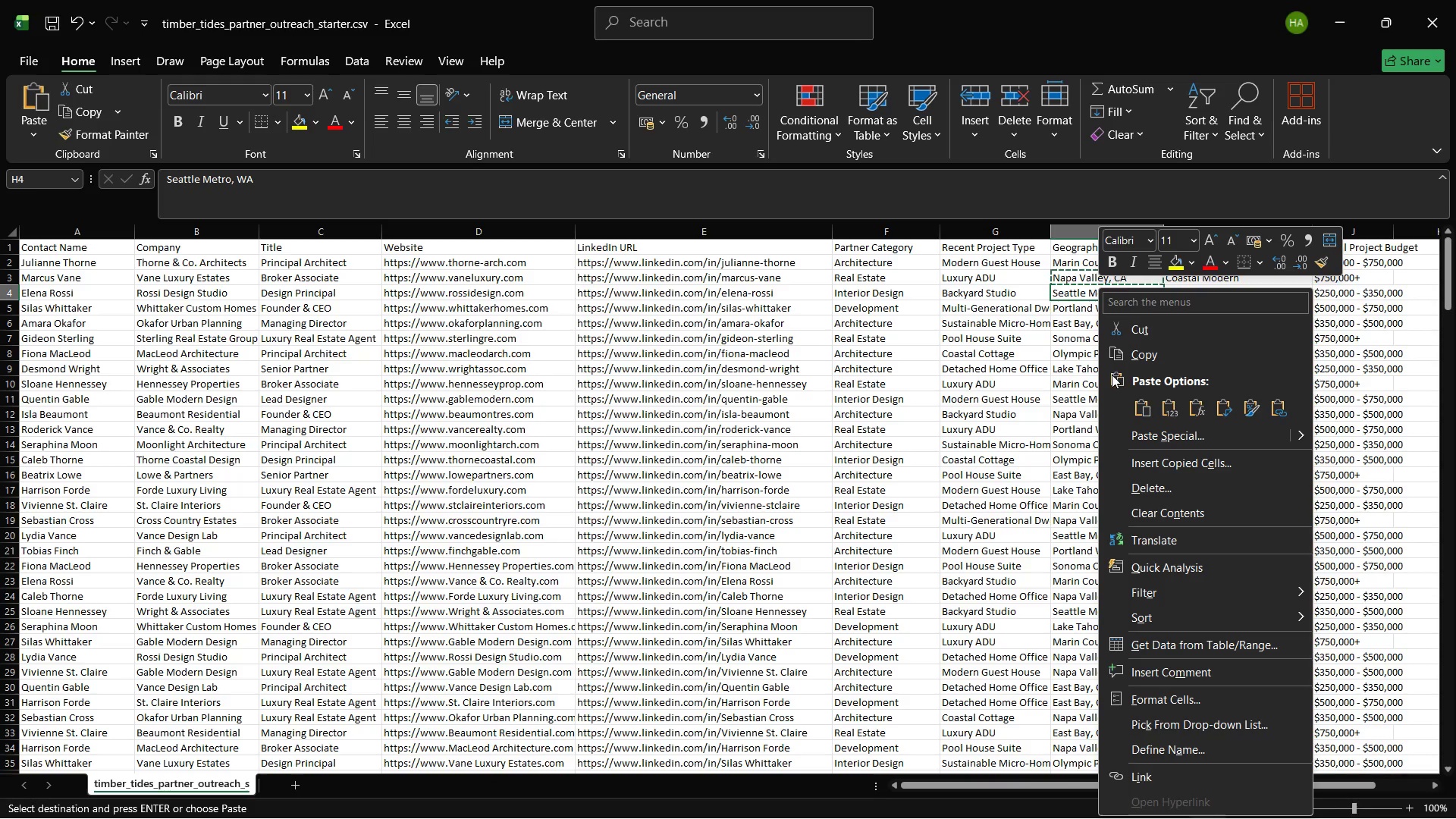 
left_click([1127, 347])
 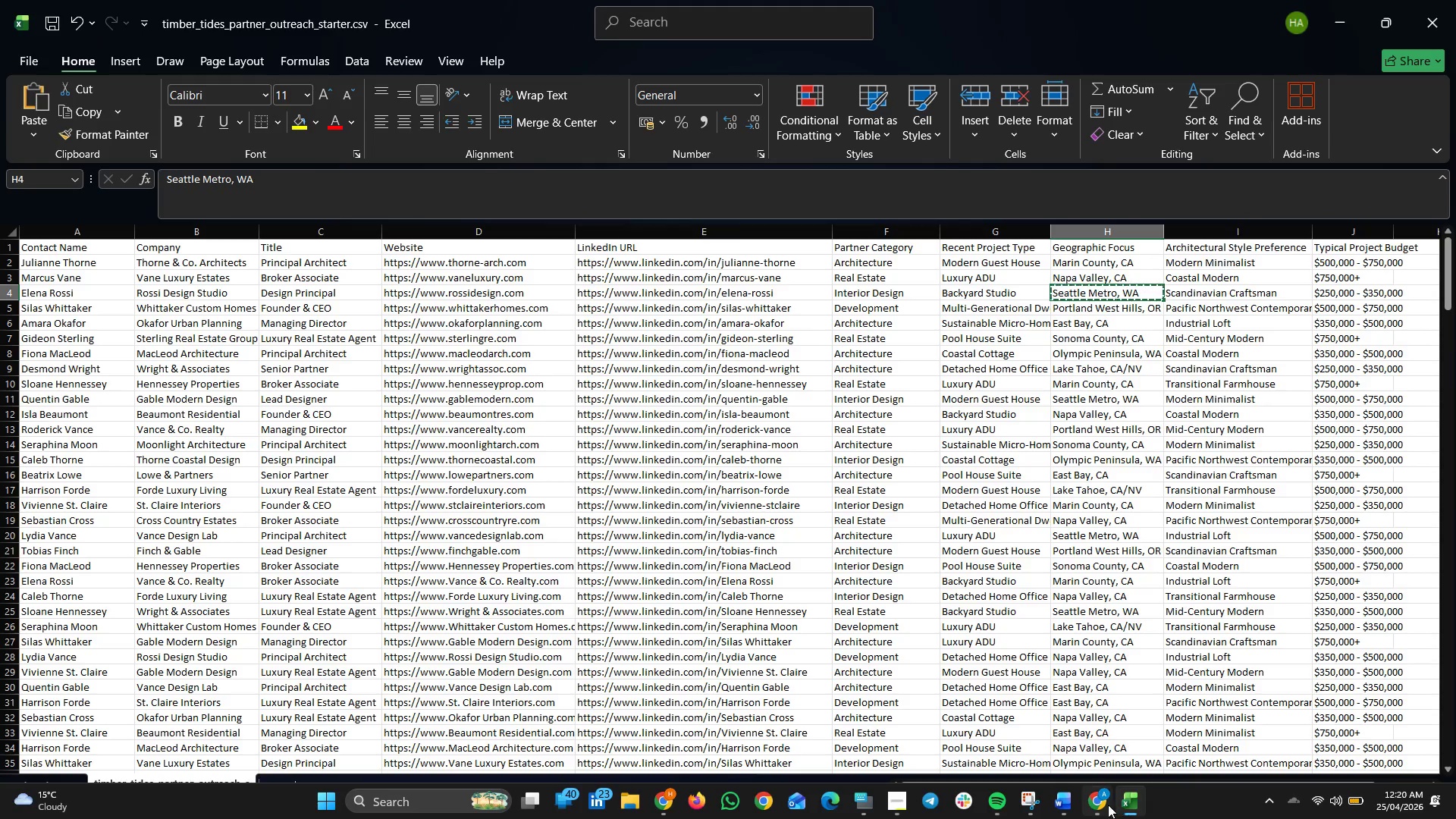 
left_click([1105, 803])
 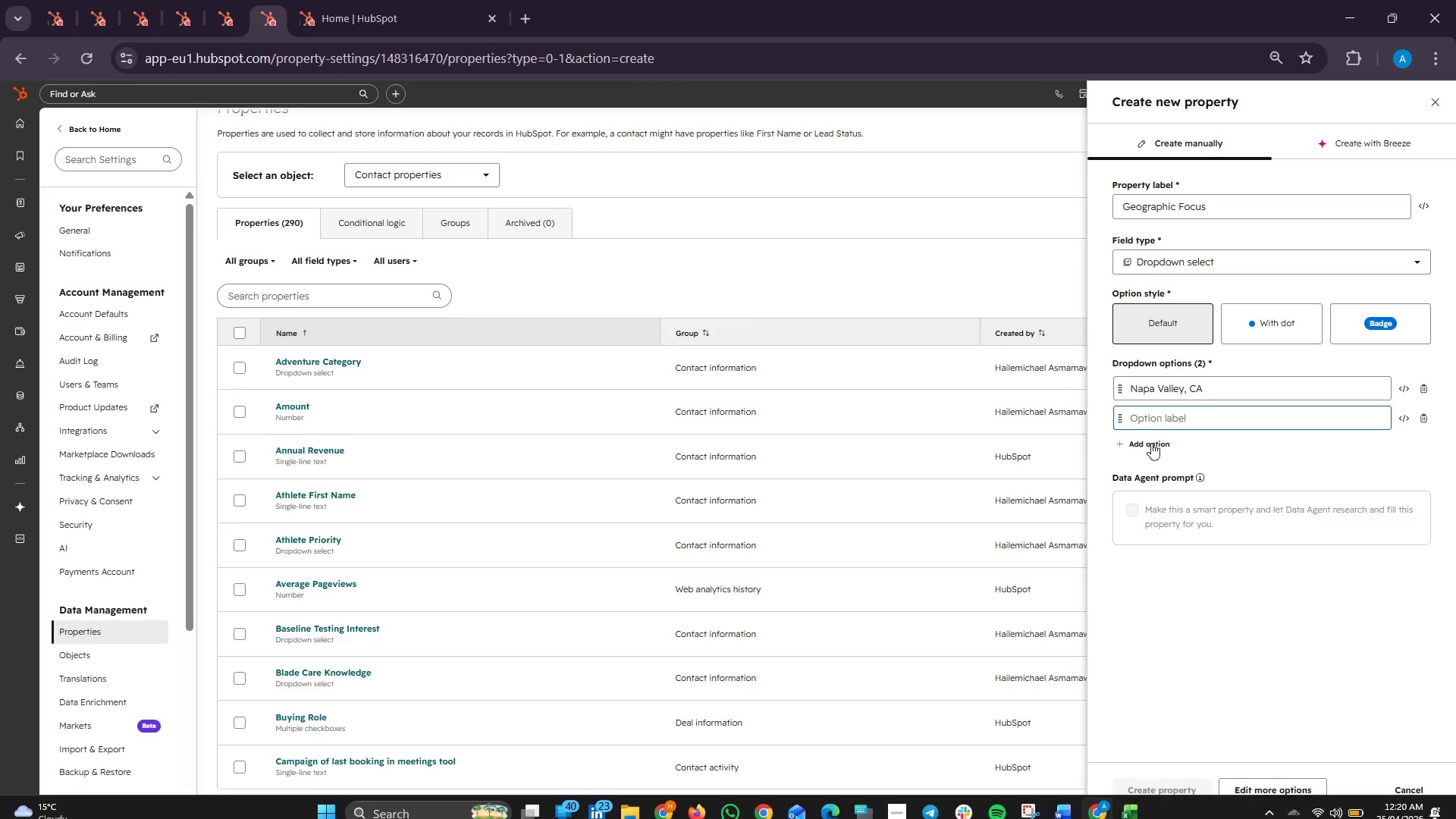 
right_click([1160, 417])
 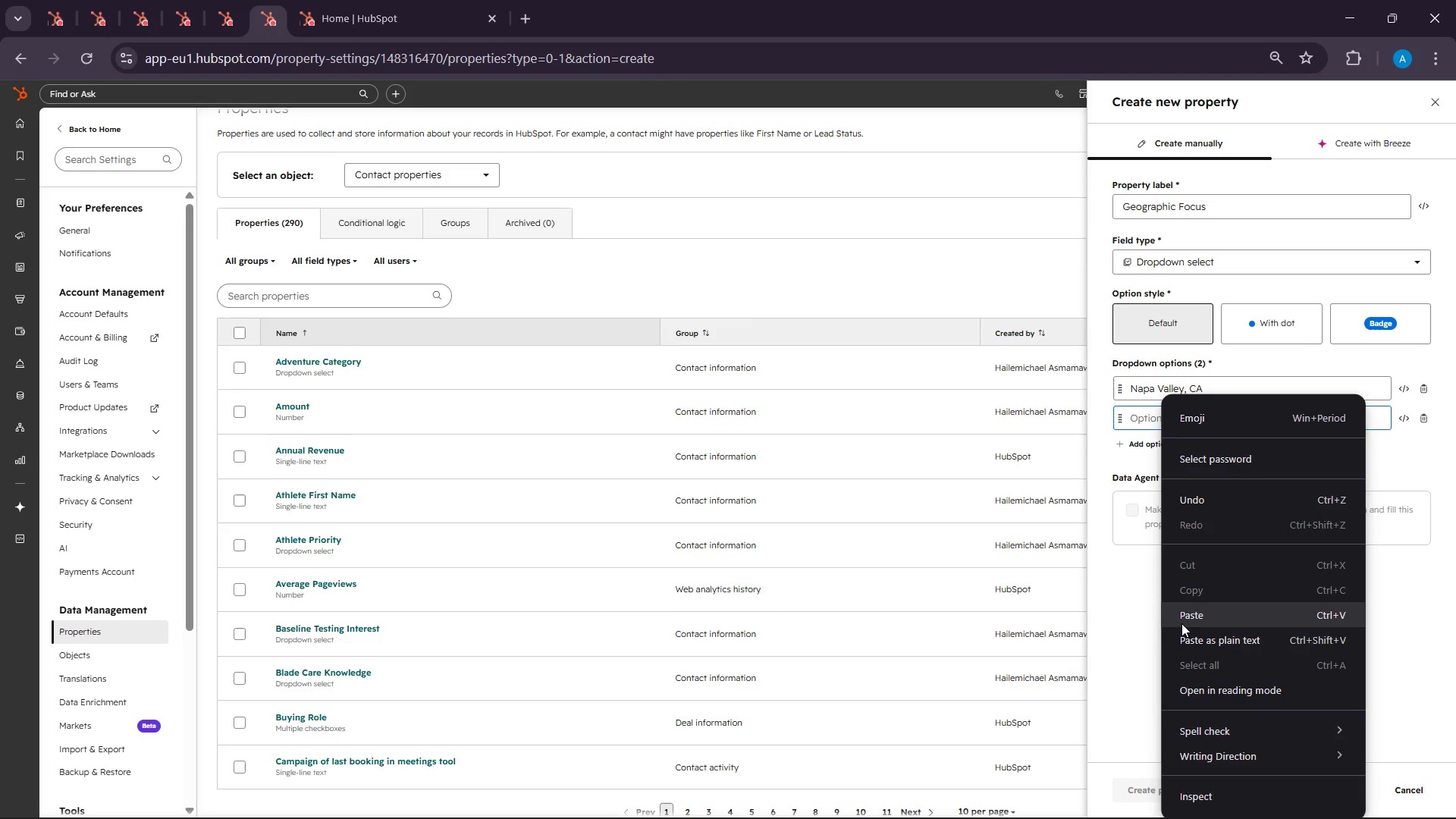 
left_click([1197, 610])
 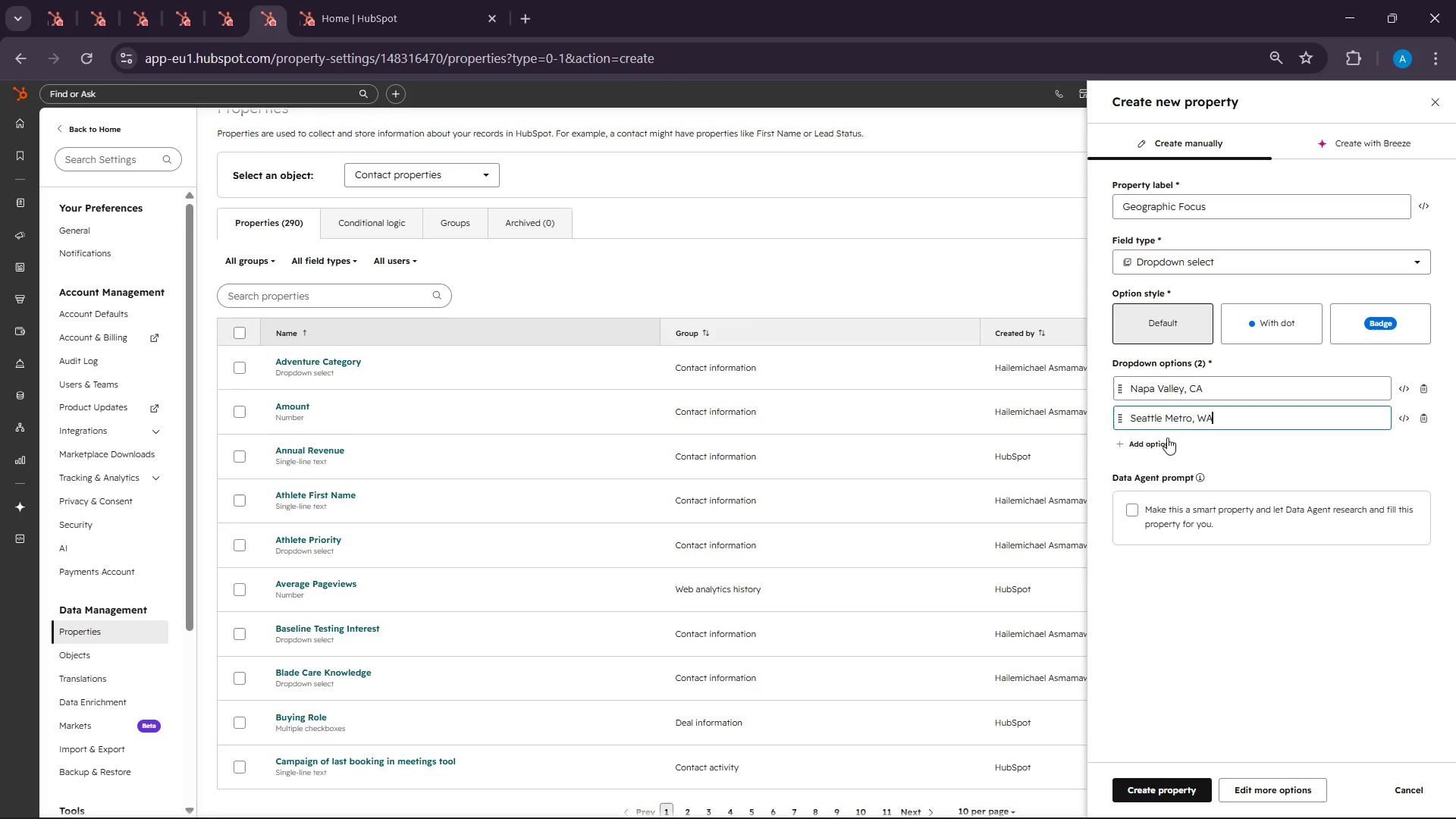 
left_click([1160, 438])
 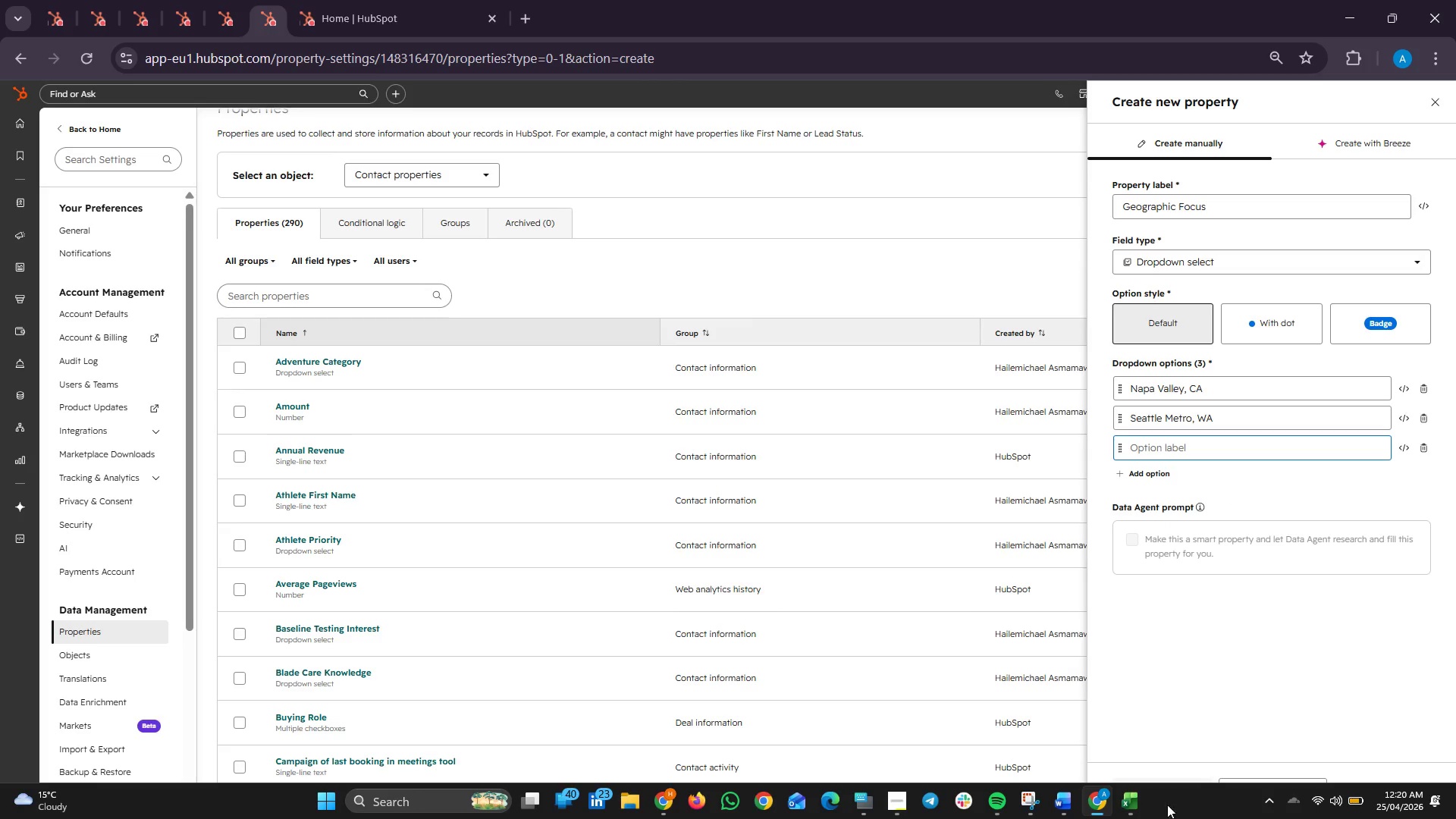 
left_click([1129, 797])
 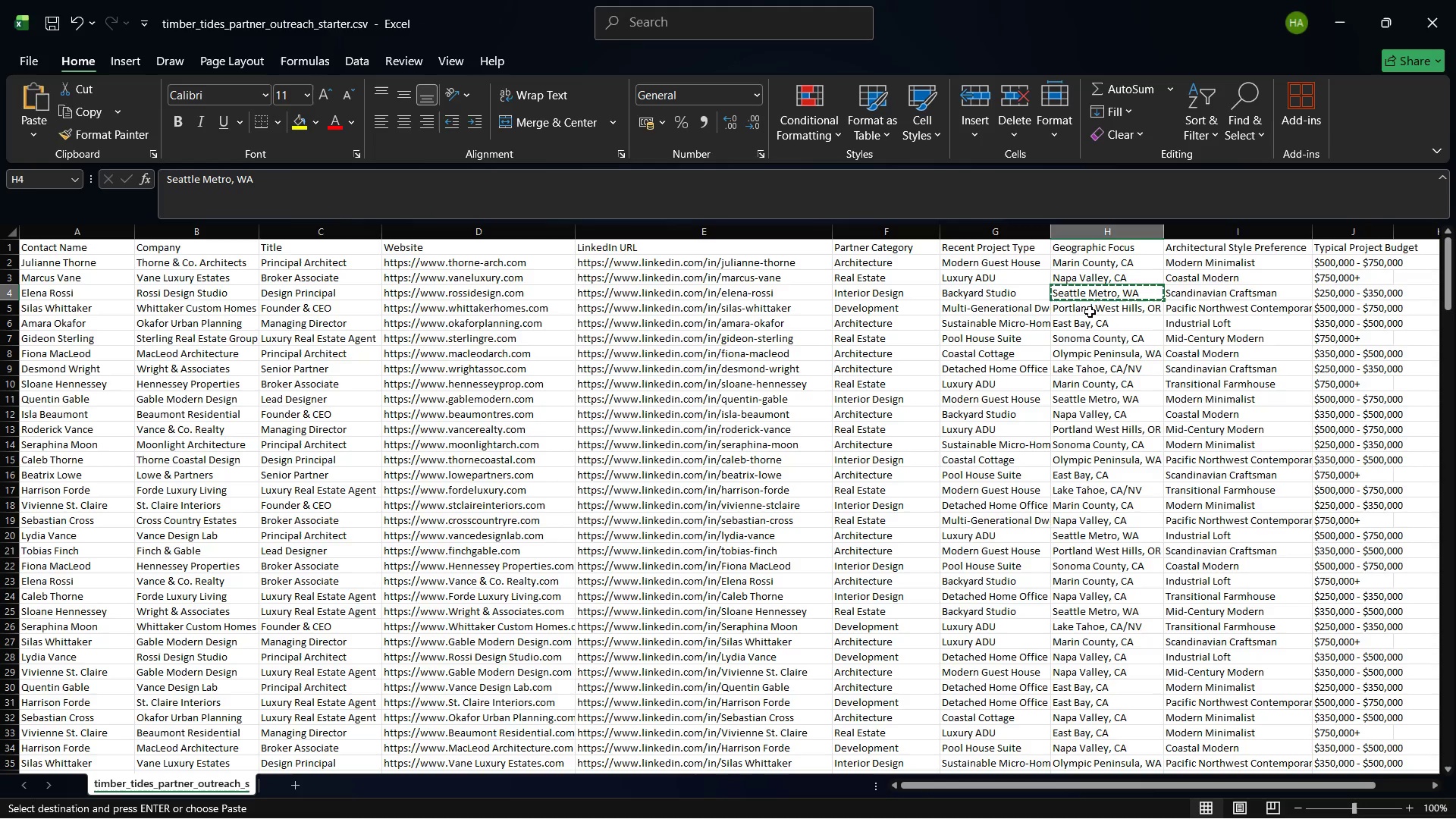 
right_click([1090, 311])
 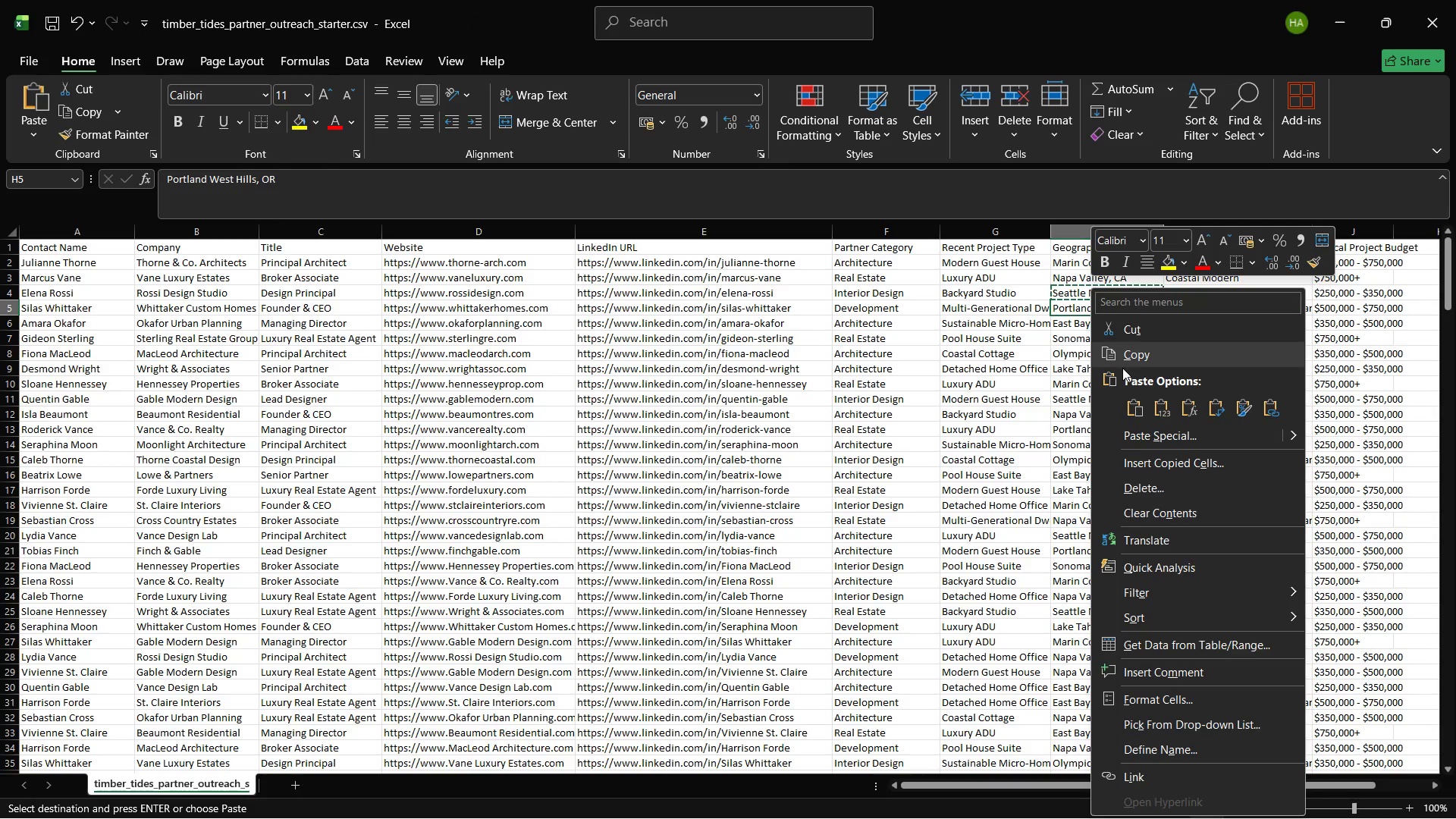 
left_click([1124, 356])
 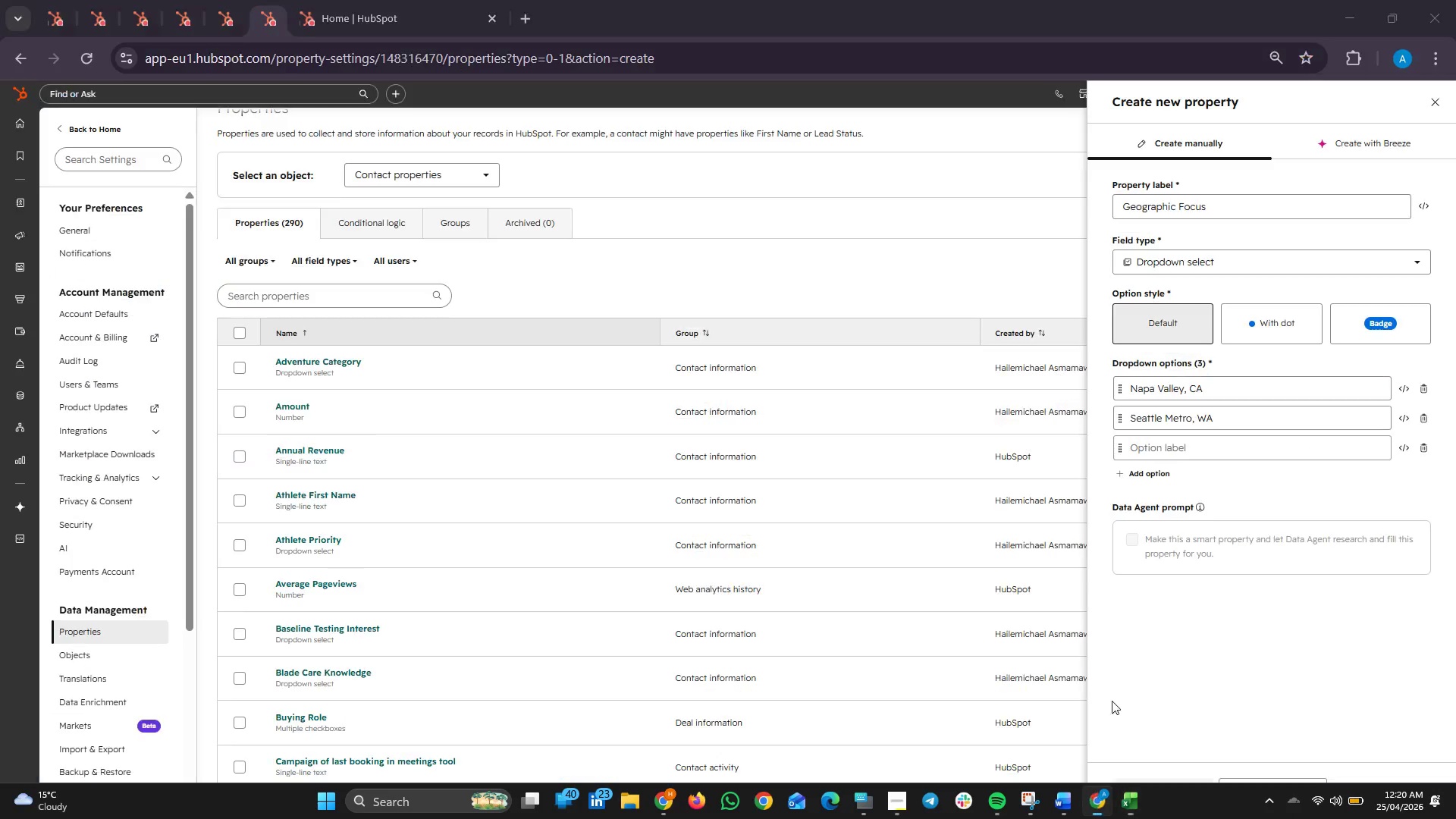 
right_click([1146, 438])
 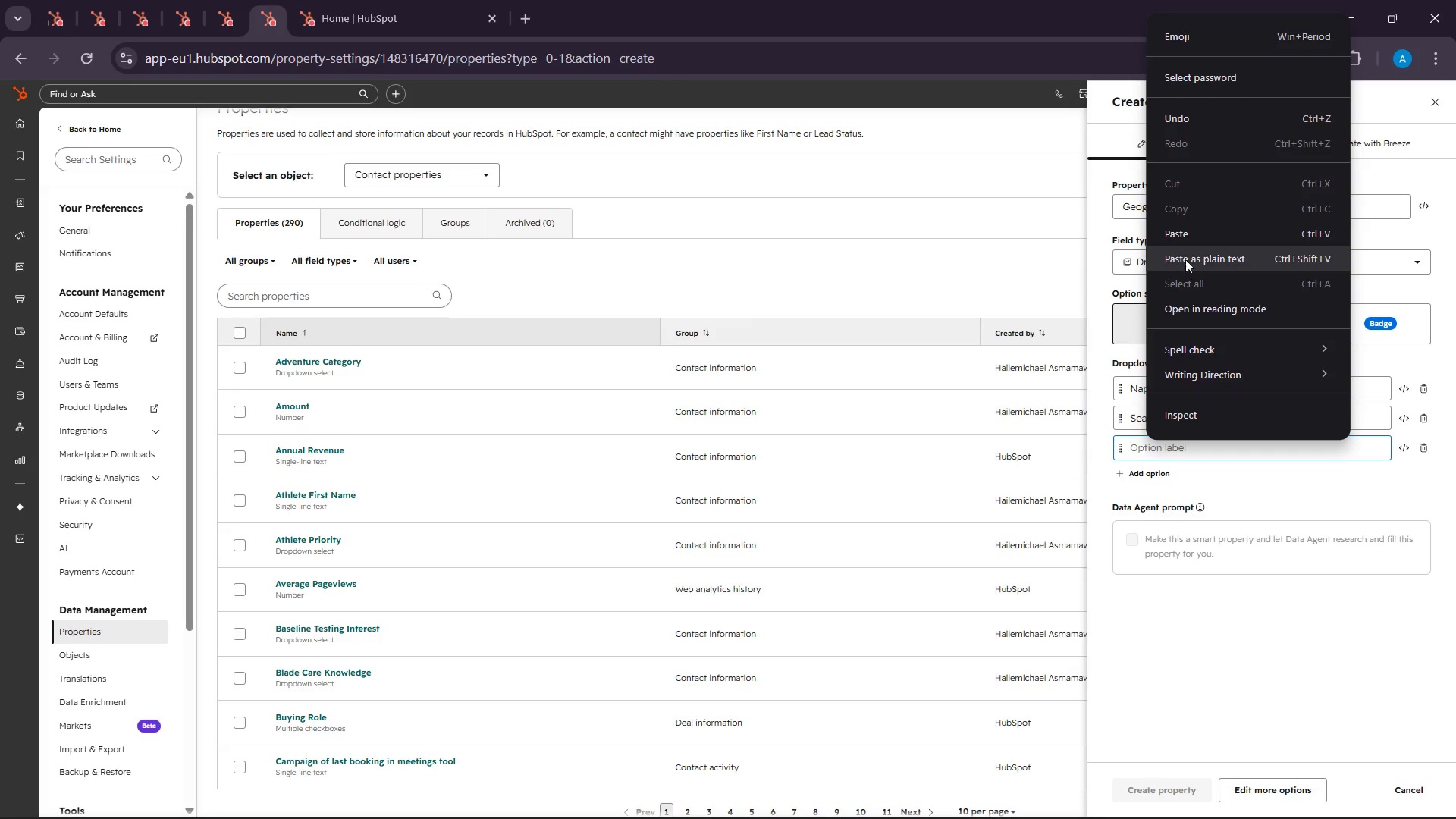 
left_click([1185, 240])
 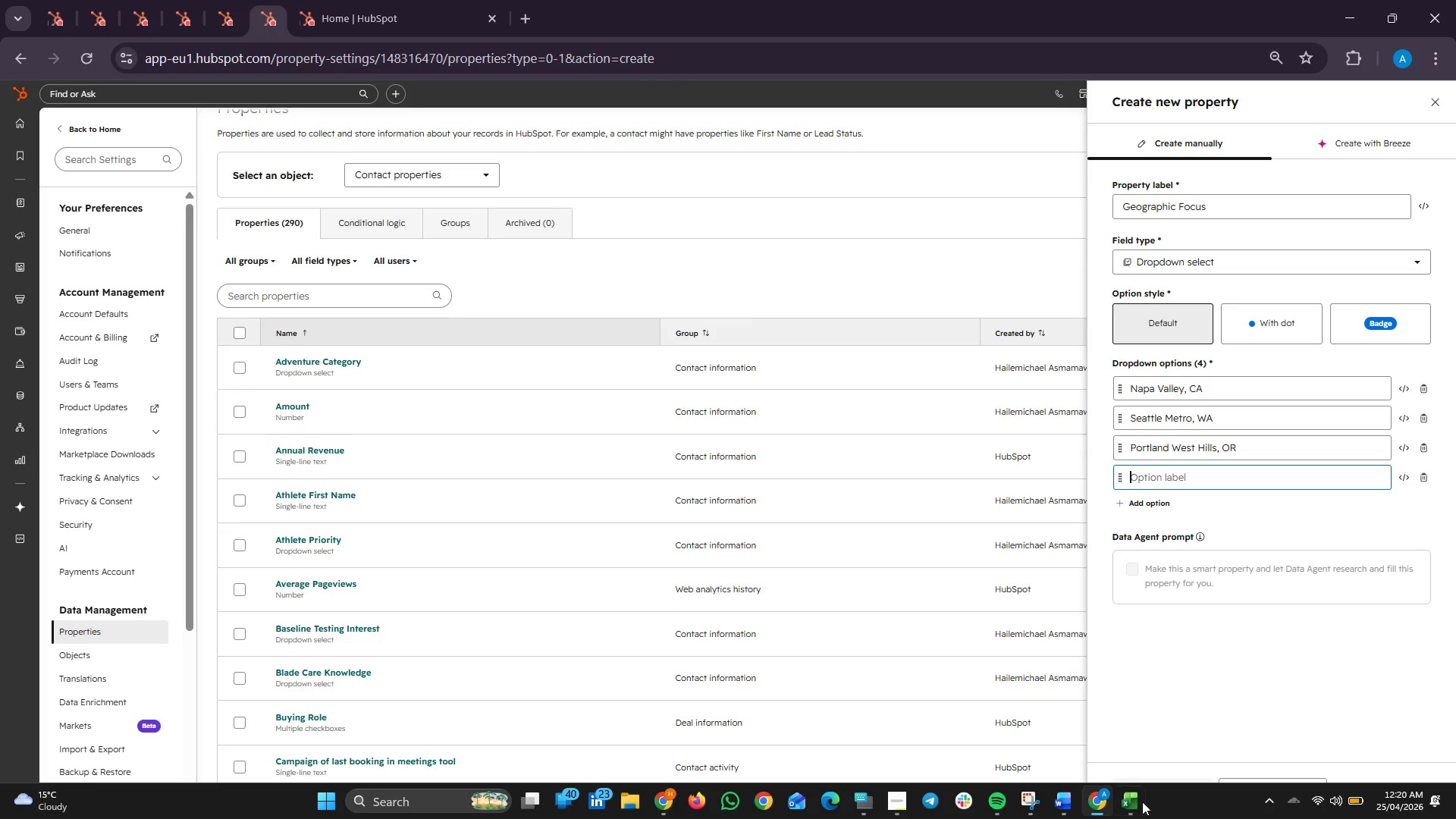 
left_click([1130, 803])
 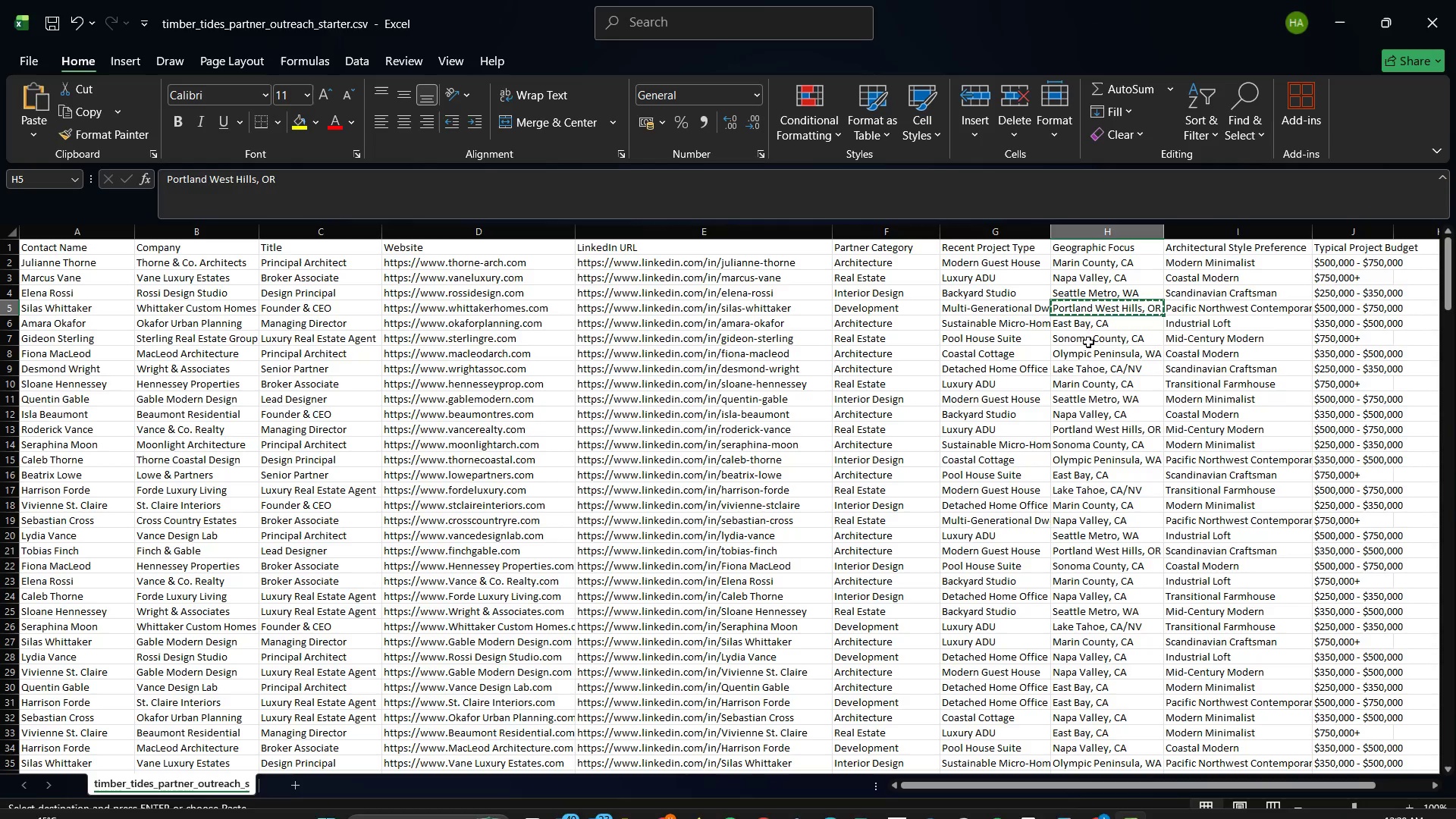 
left_click([1086, 325])
 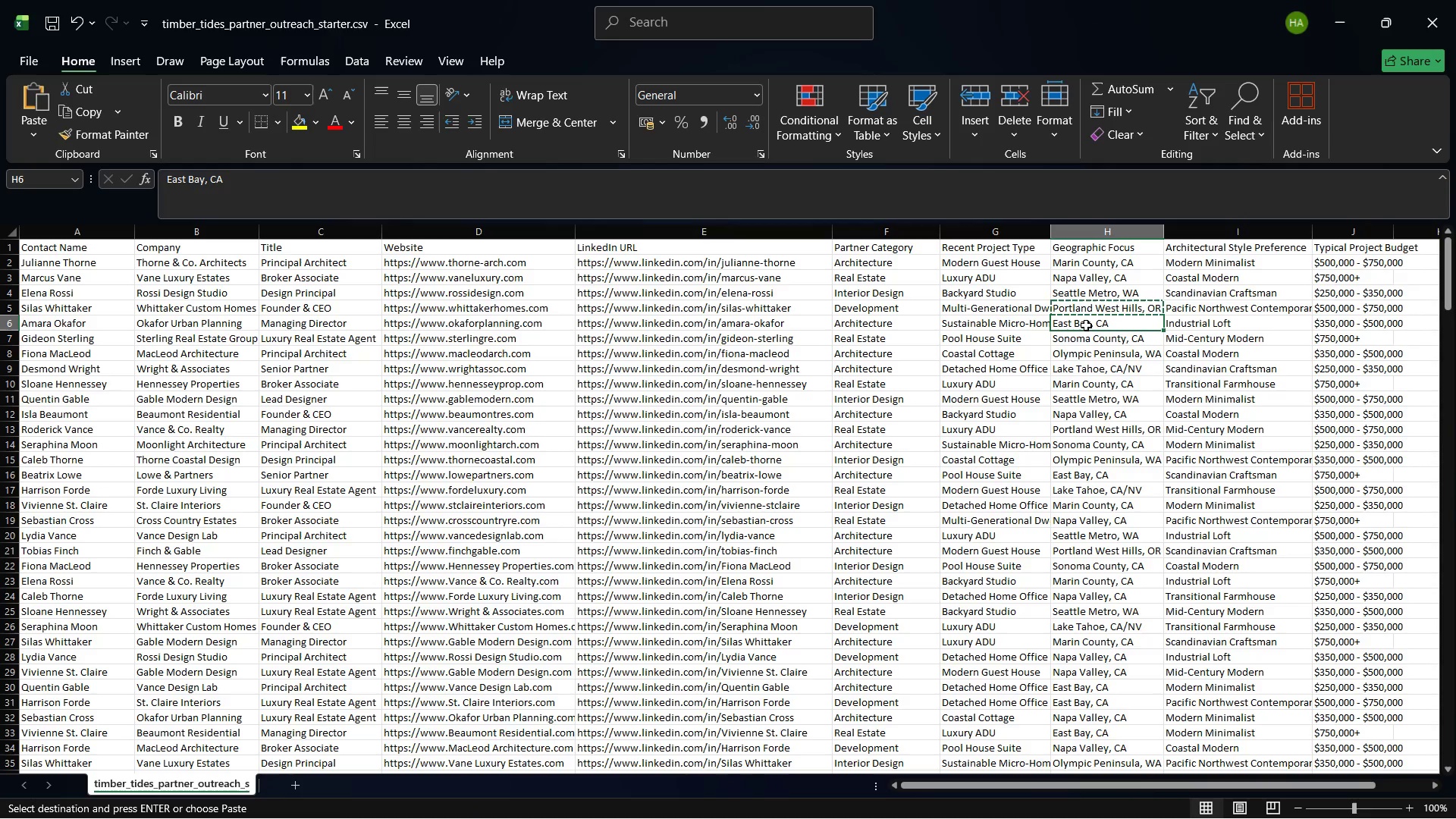 
right_click([1086, 325])
 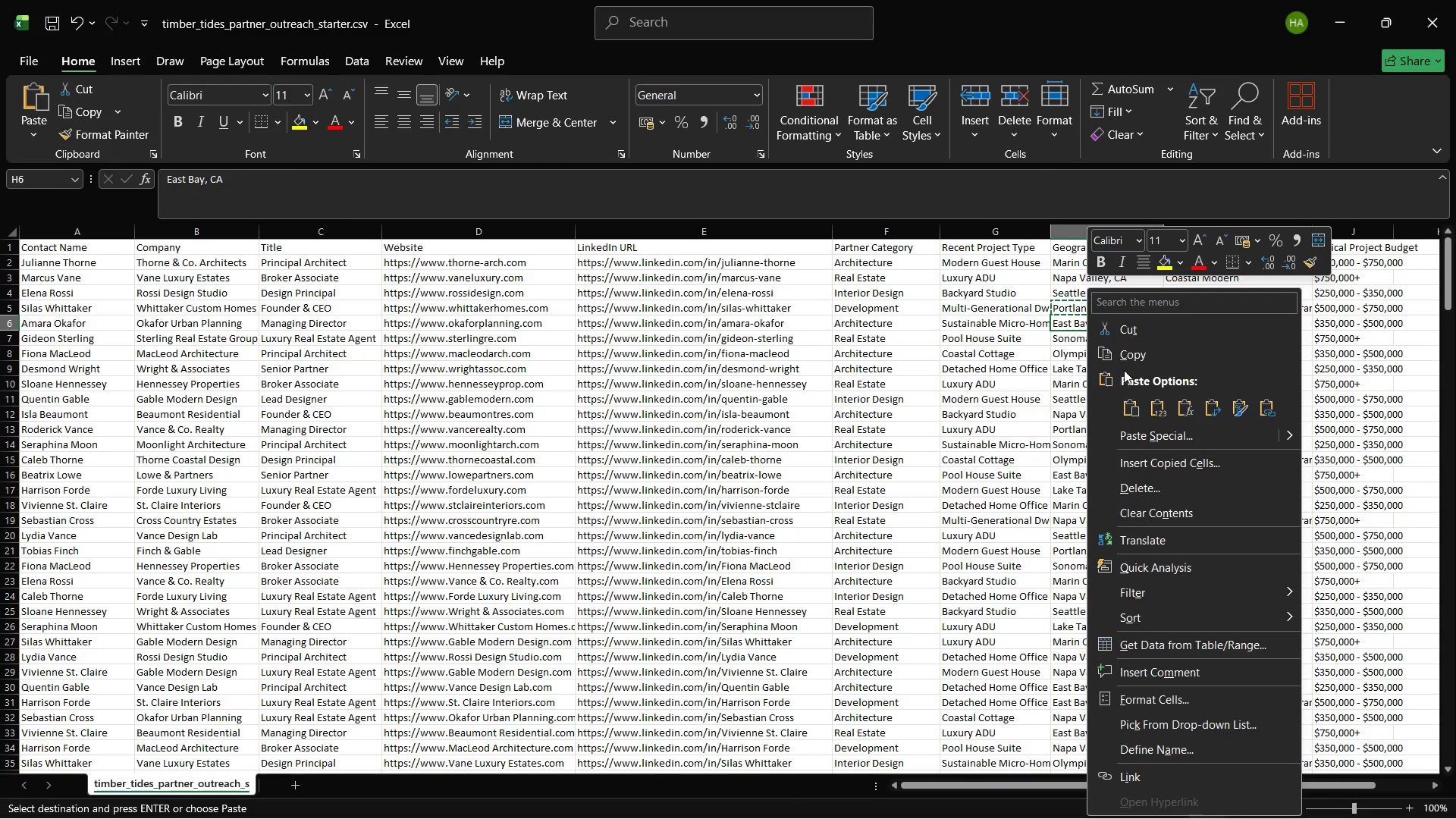 
left_click([1123, 349])
 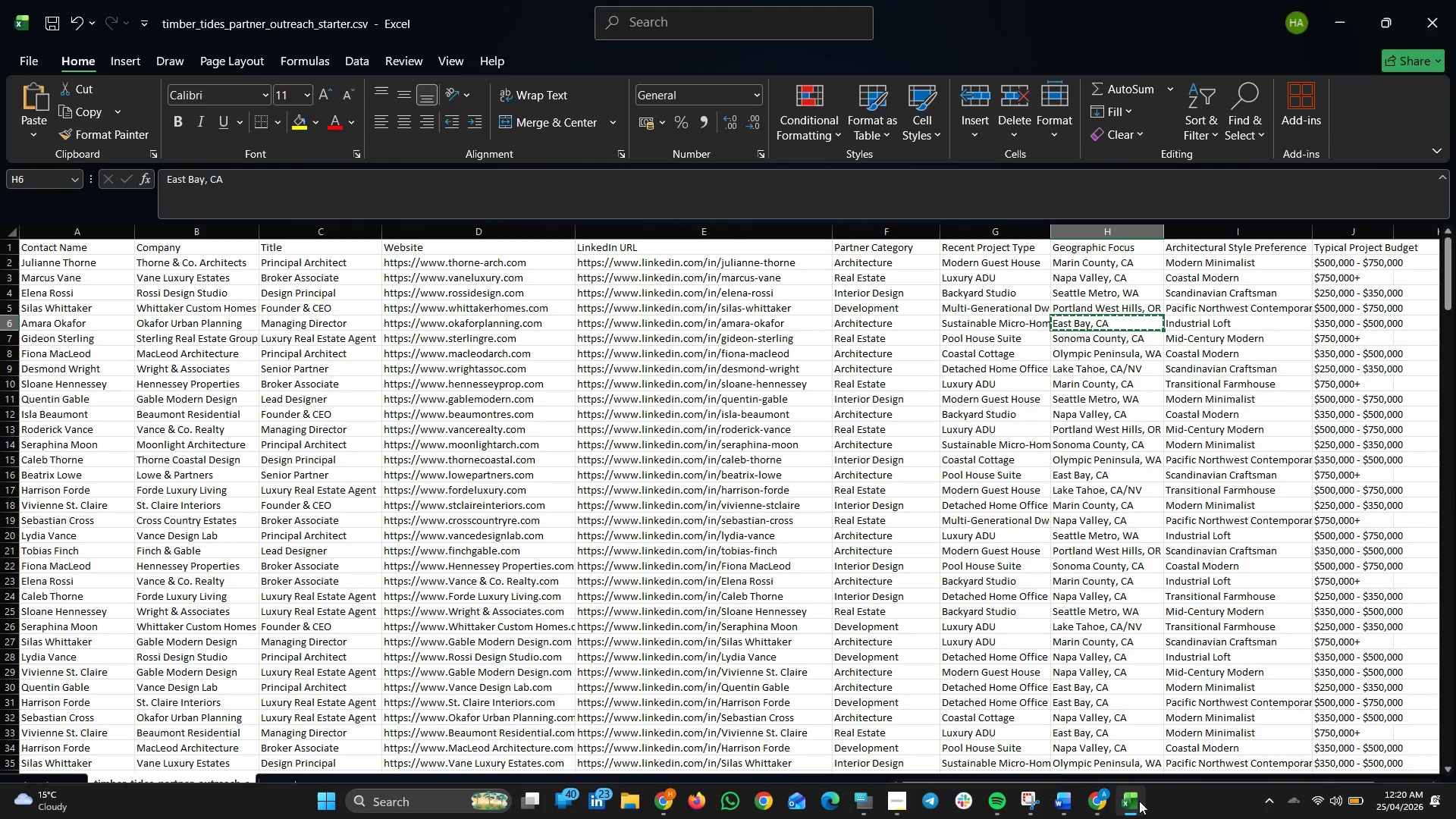 
left_click([1100, 799])
 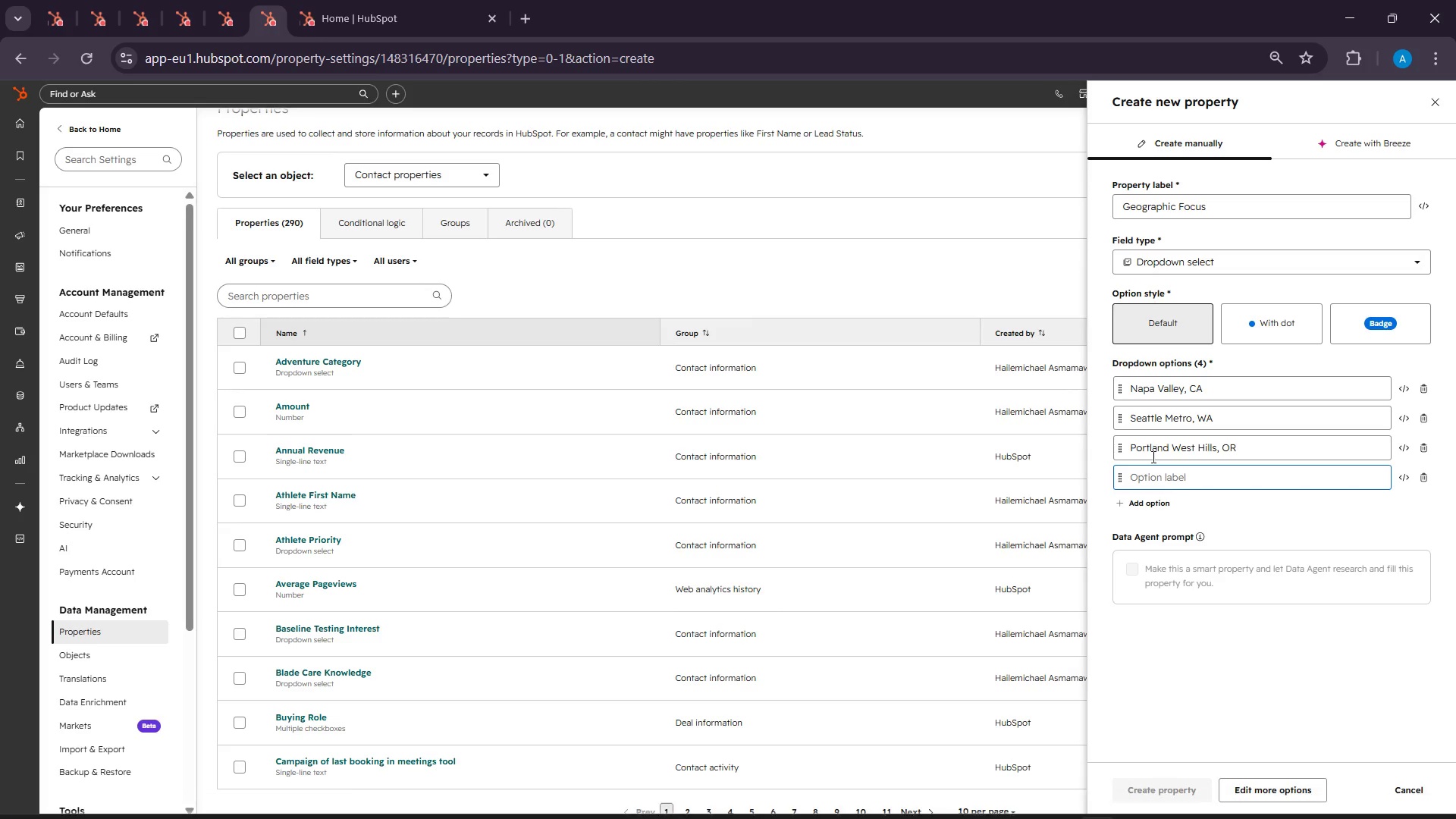 
right_click([1152, 469])
 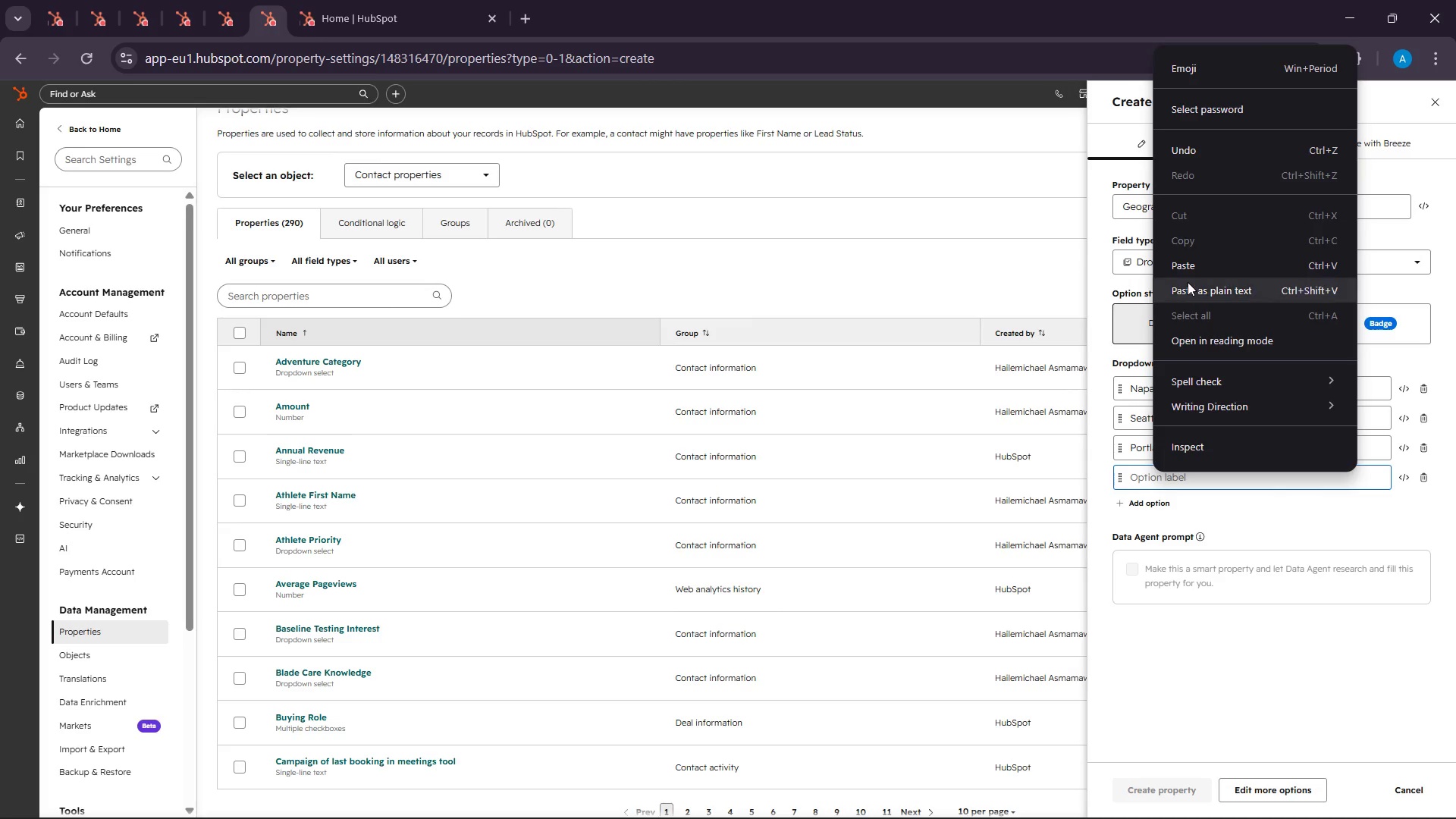 
left_click([1187, 270])
 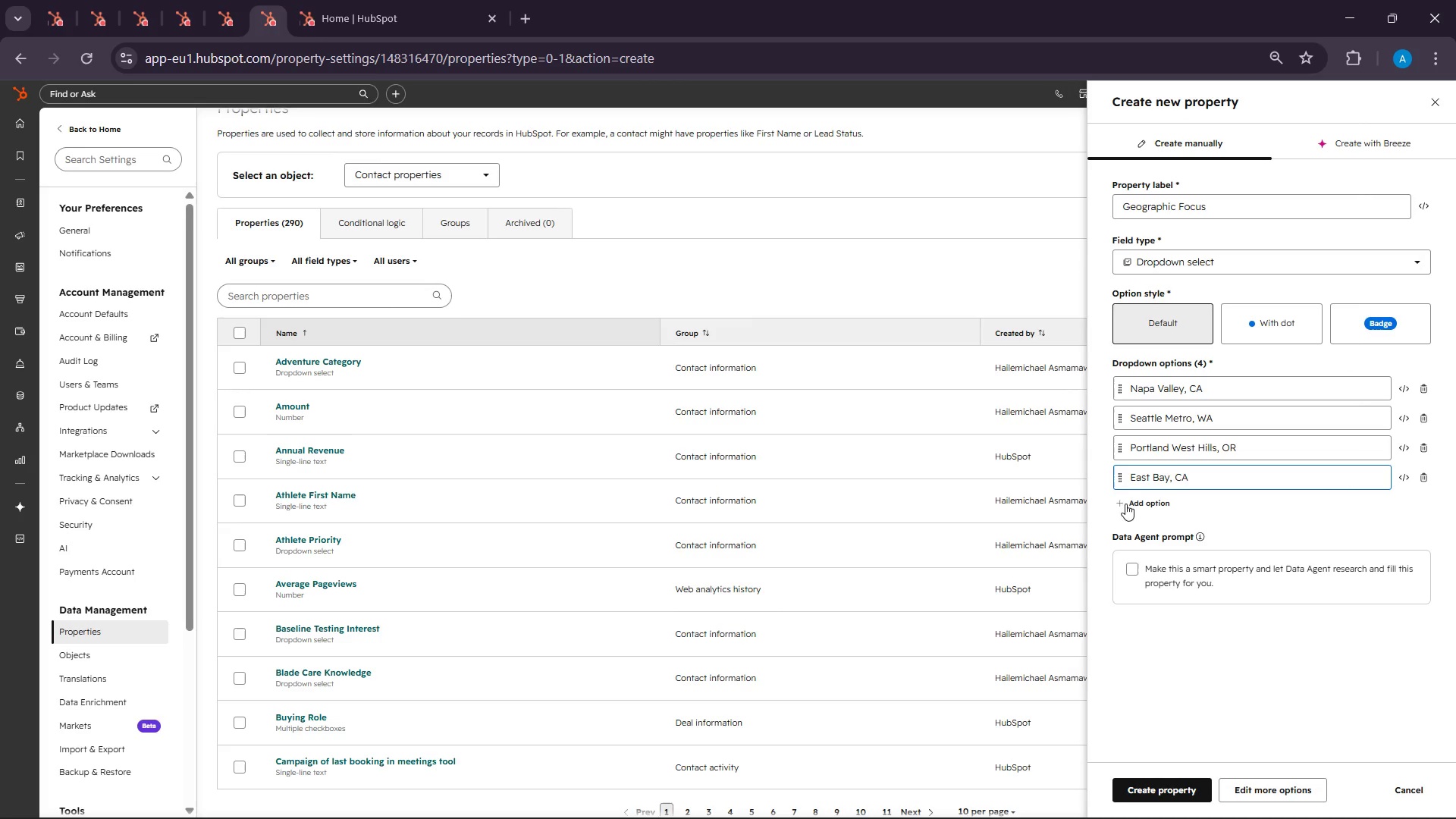 
left_click([1131, 497])
 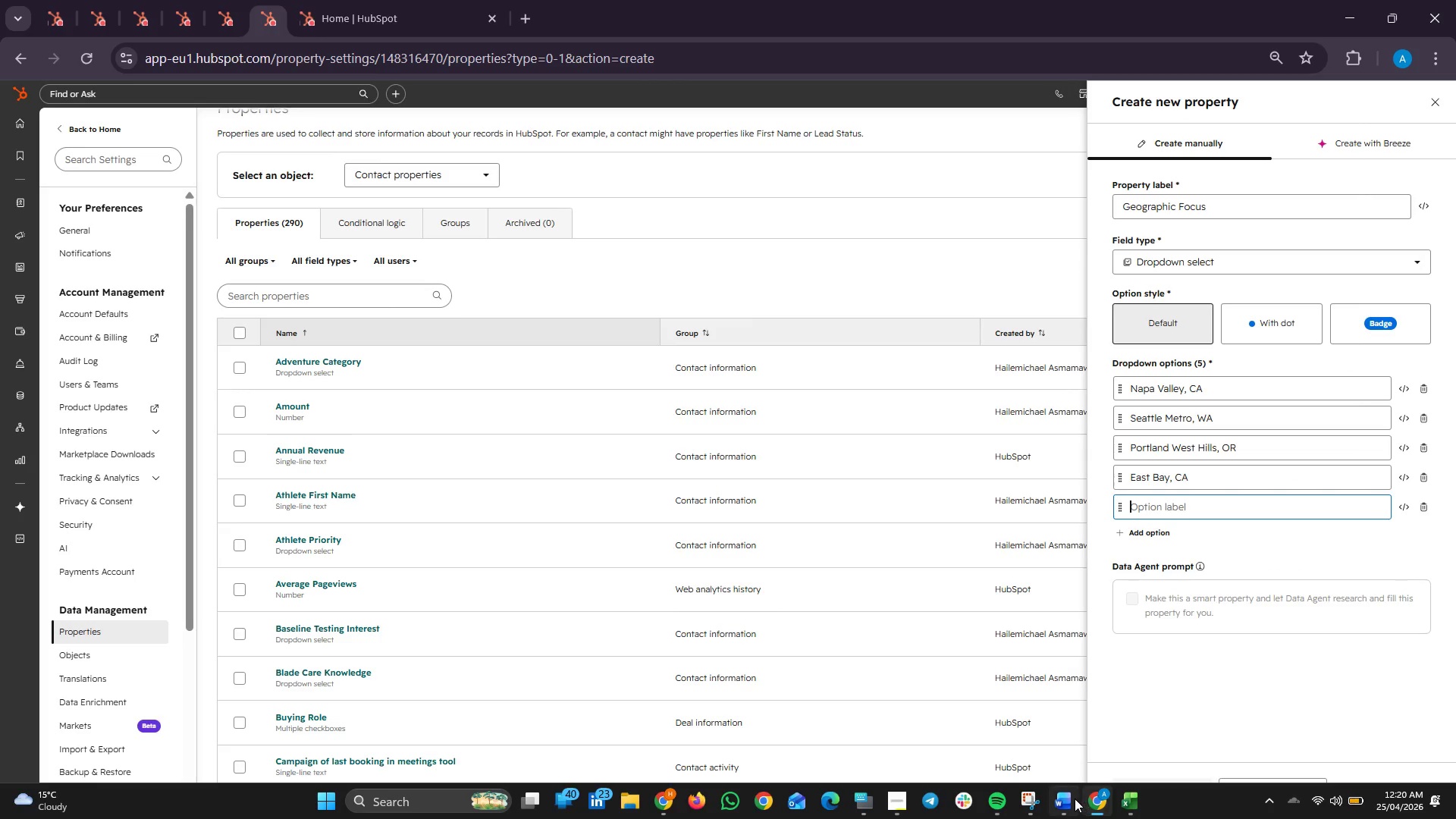 
left_click([1130, 799])
 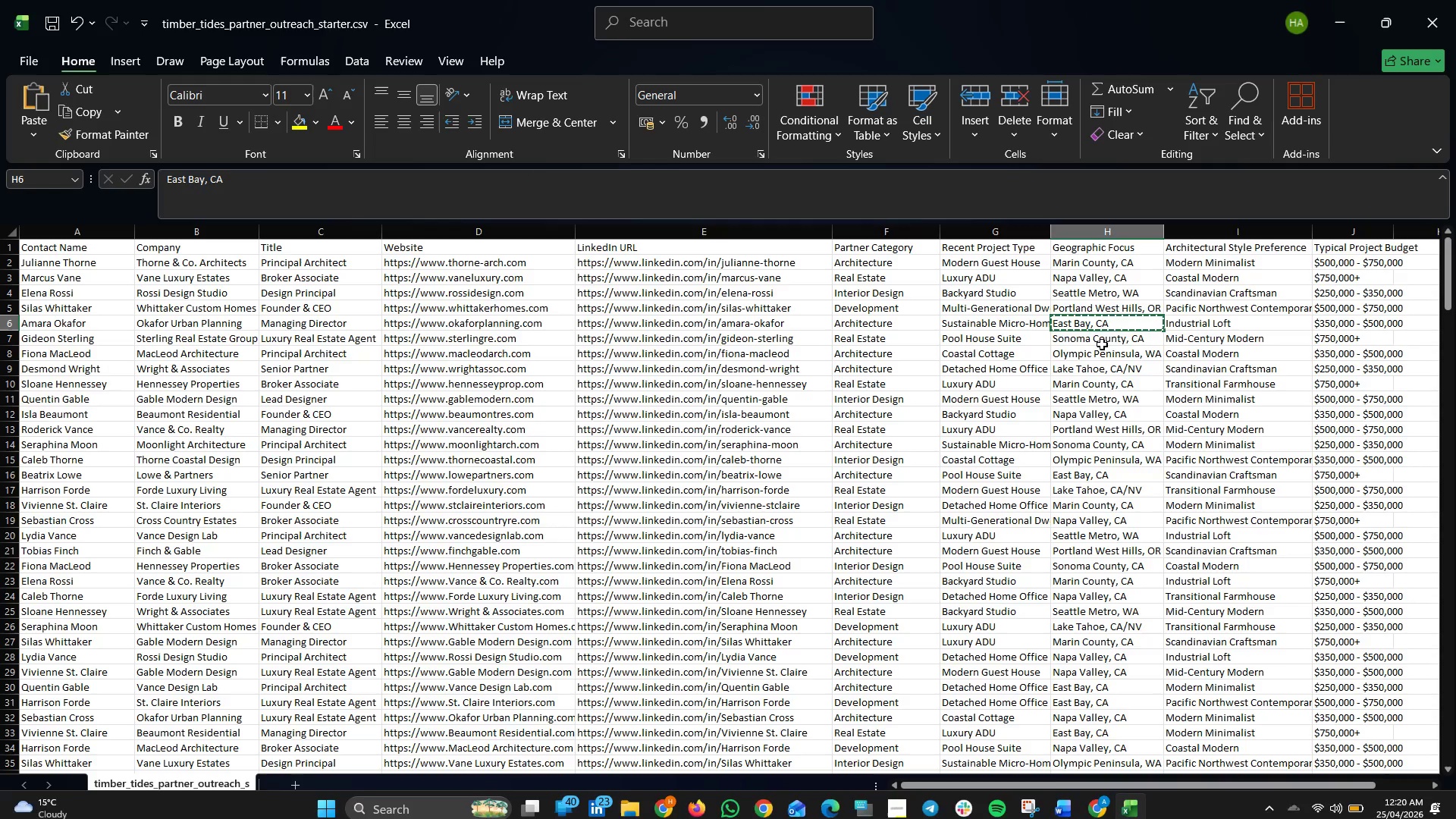 
right_click([1102, 340])
 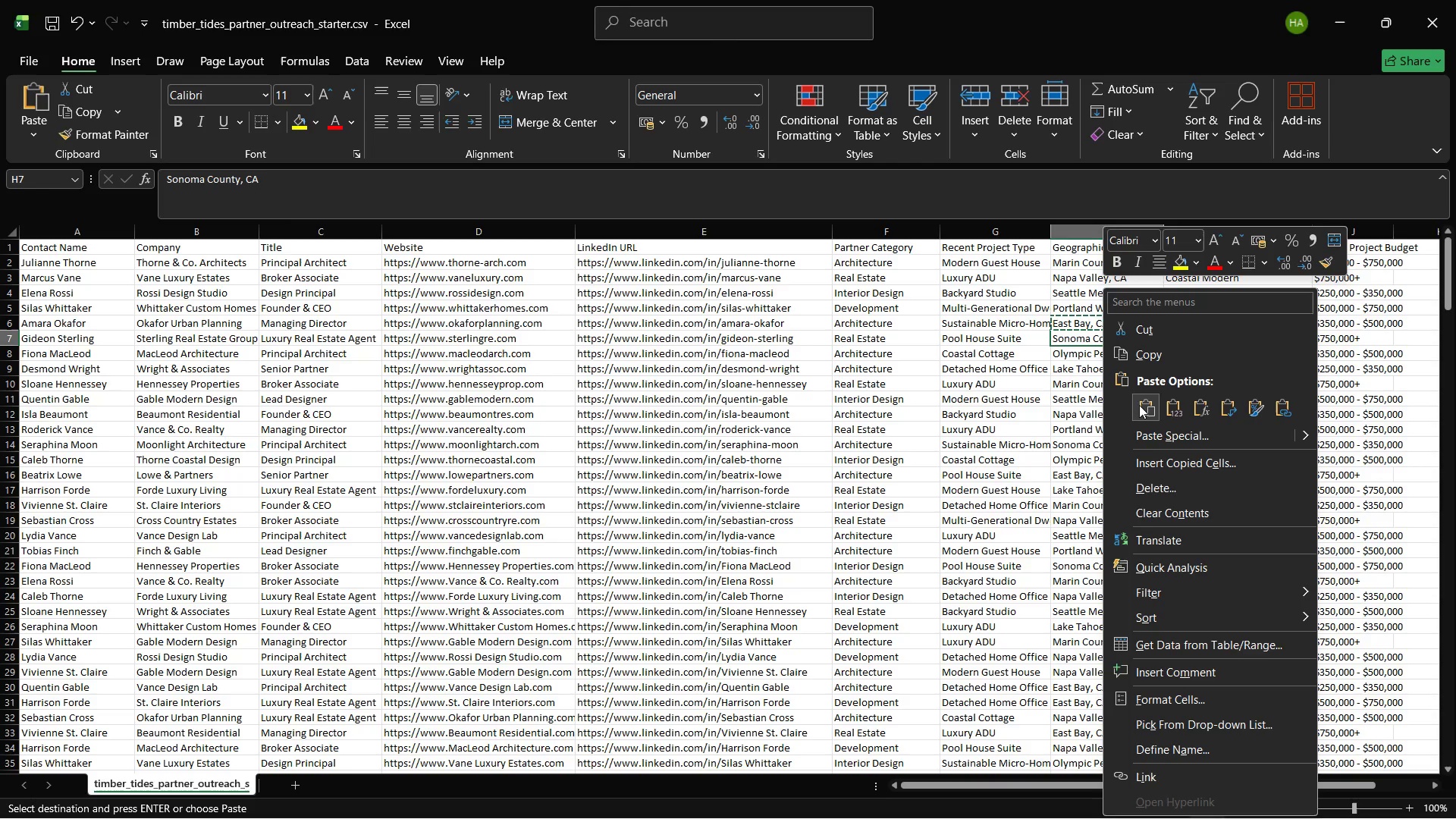 
left_click([1139, 349])
 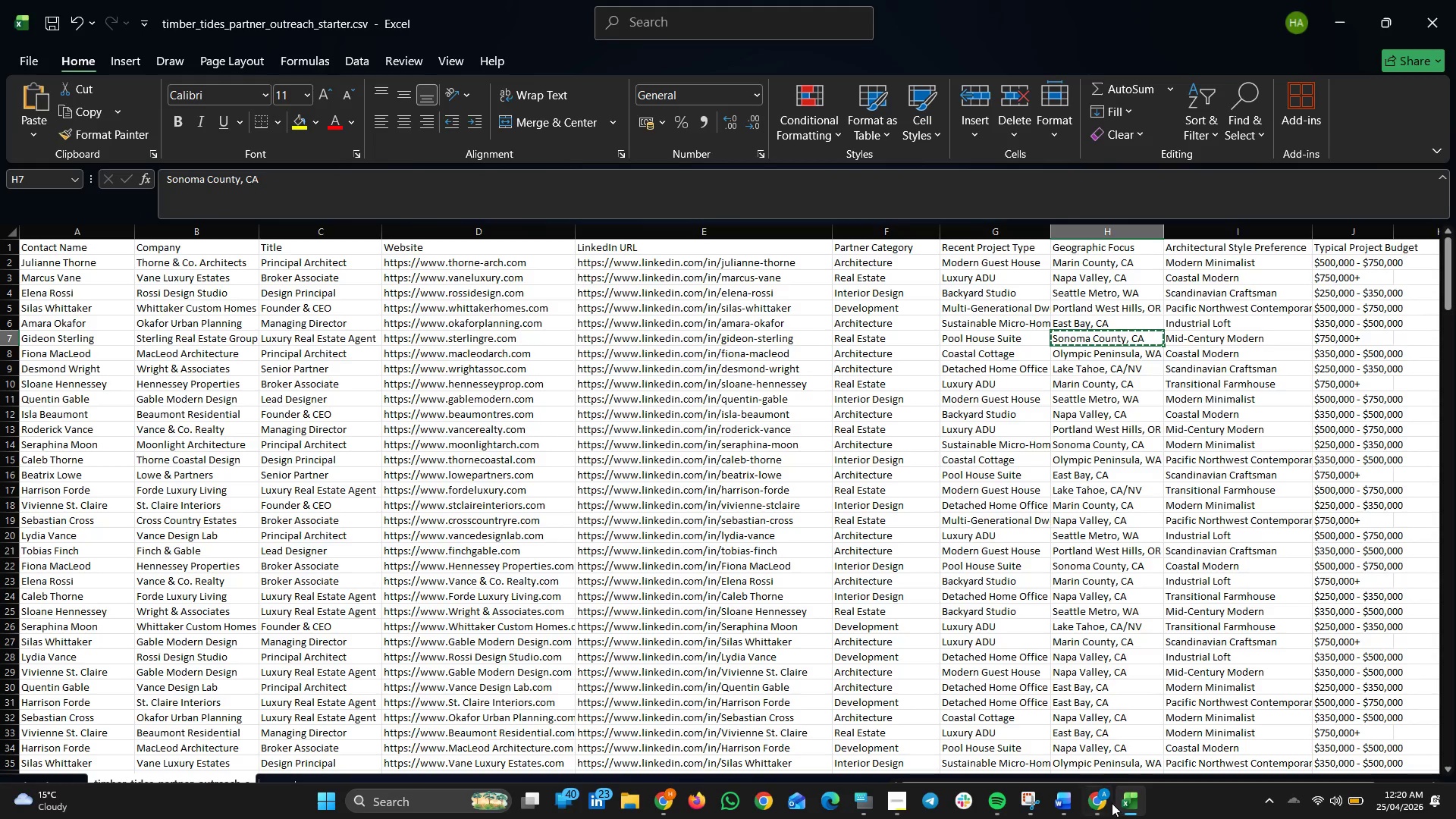 
left_click([1105, 799])
 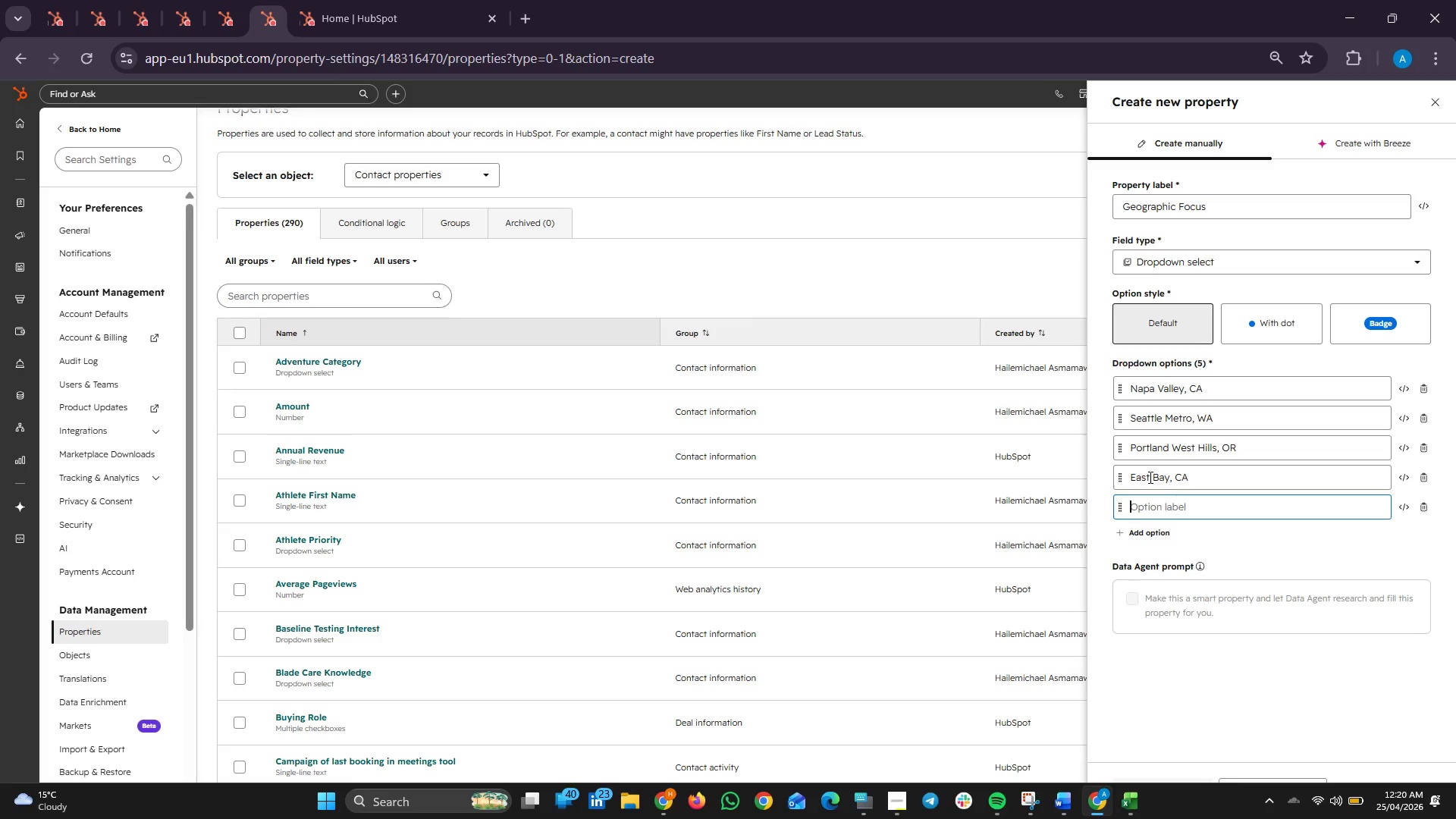 
right_click([1151, 505])
 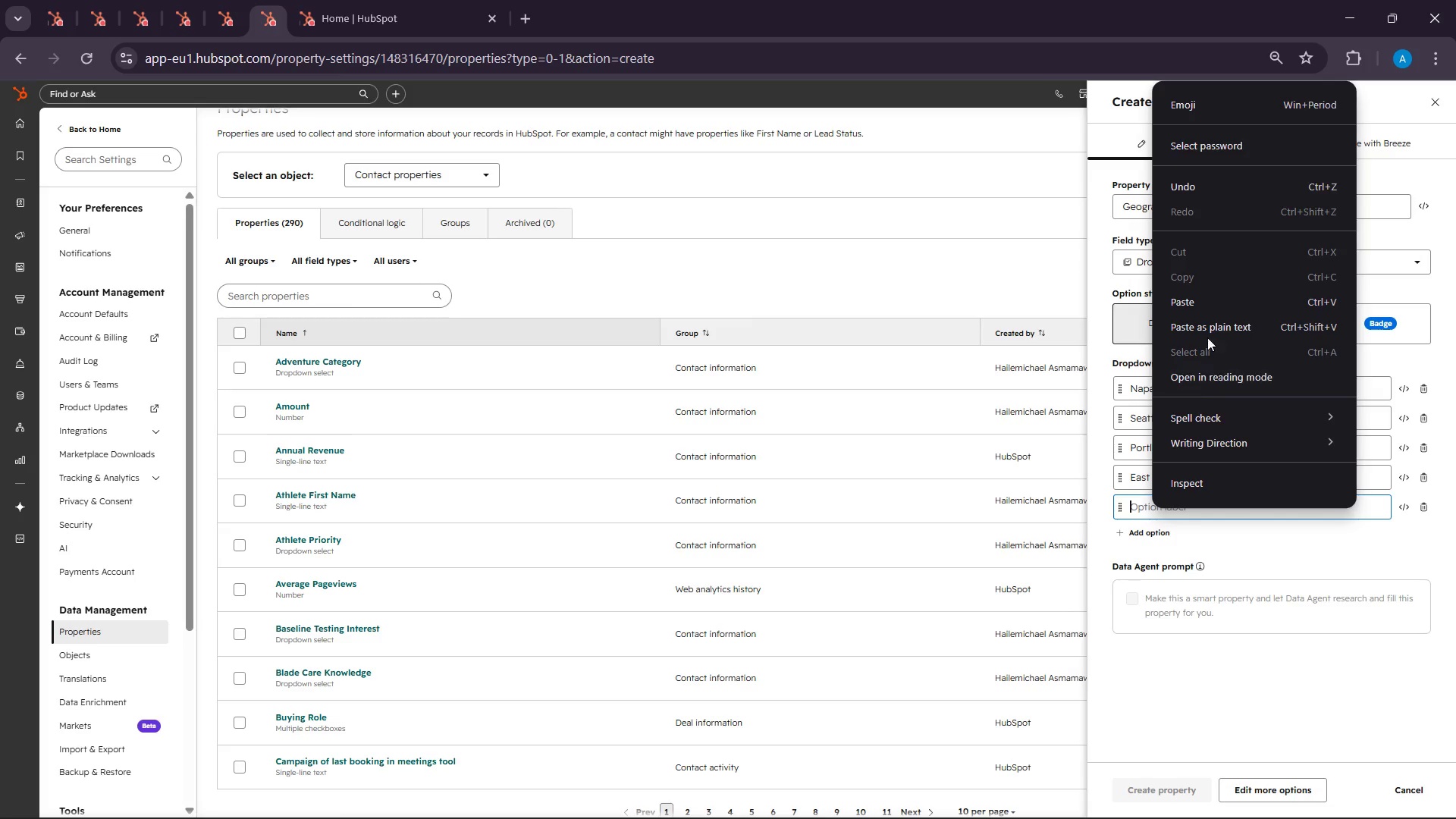 
left_click([1201, 308])
 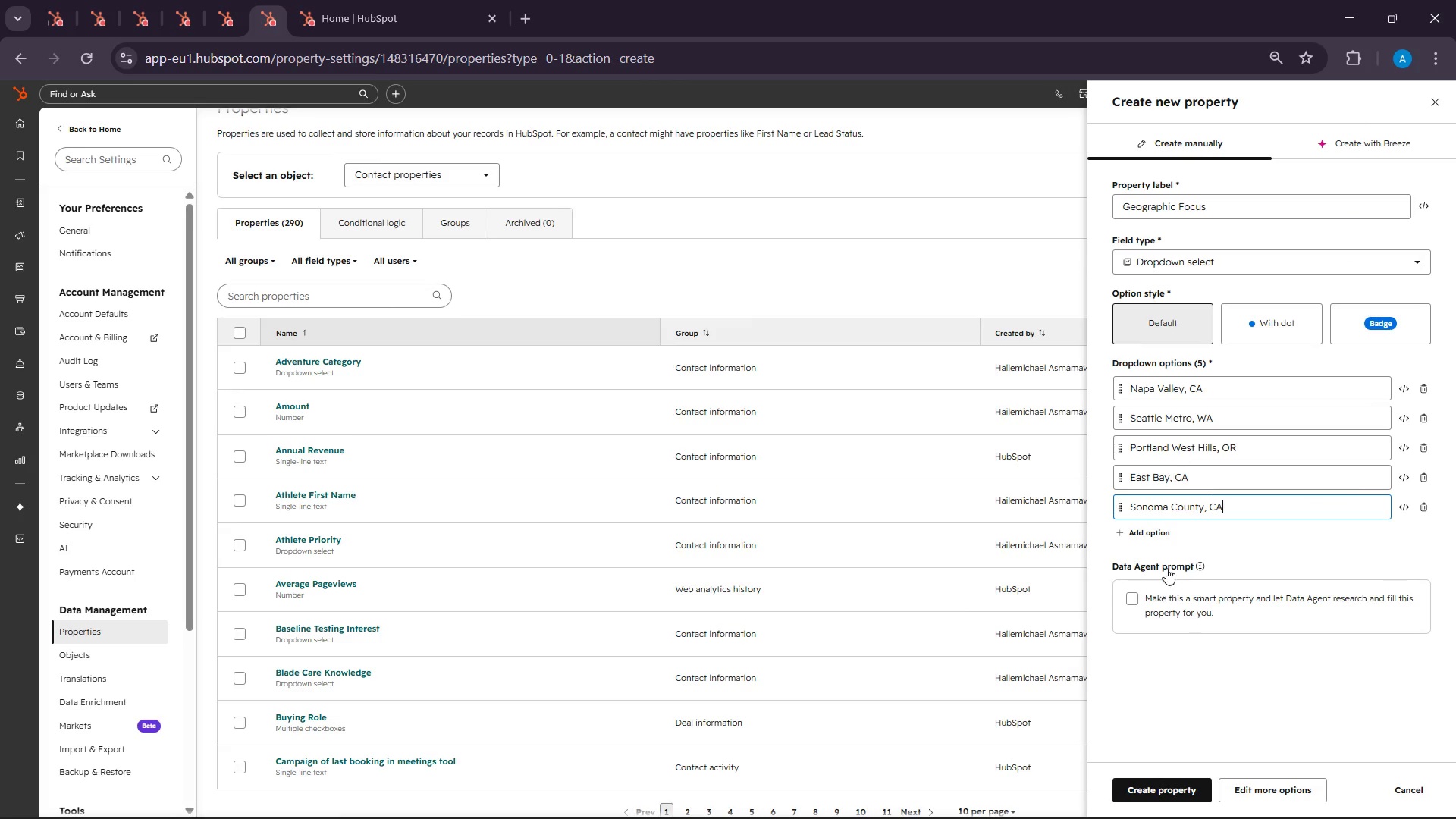 
left_click([1121, 817])
 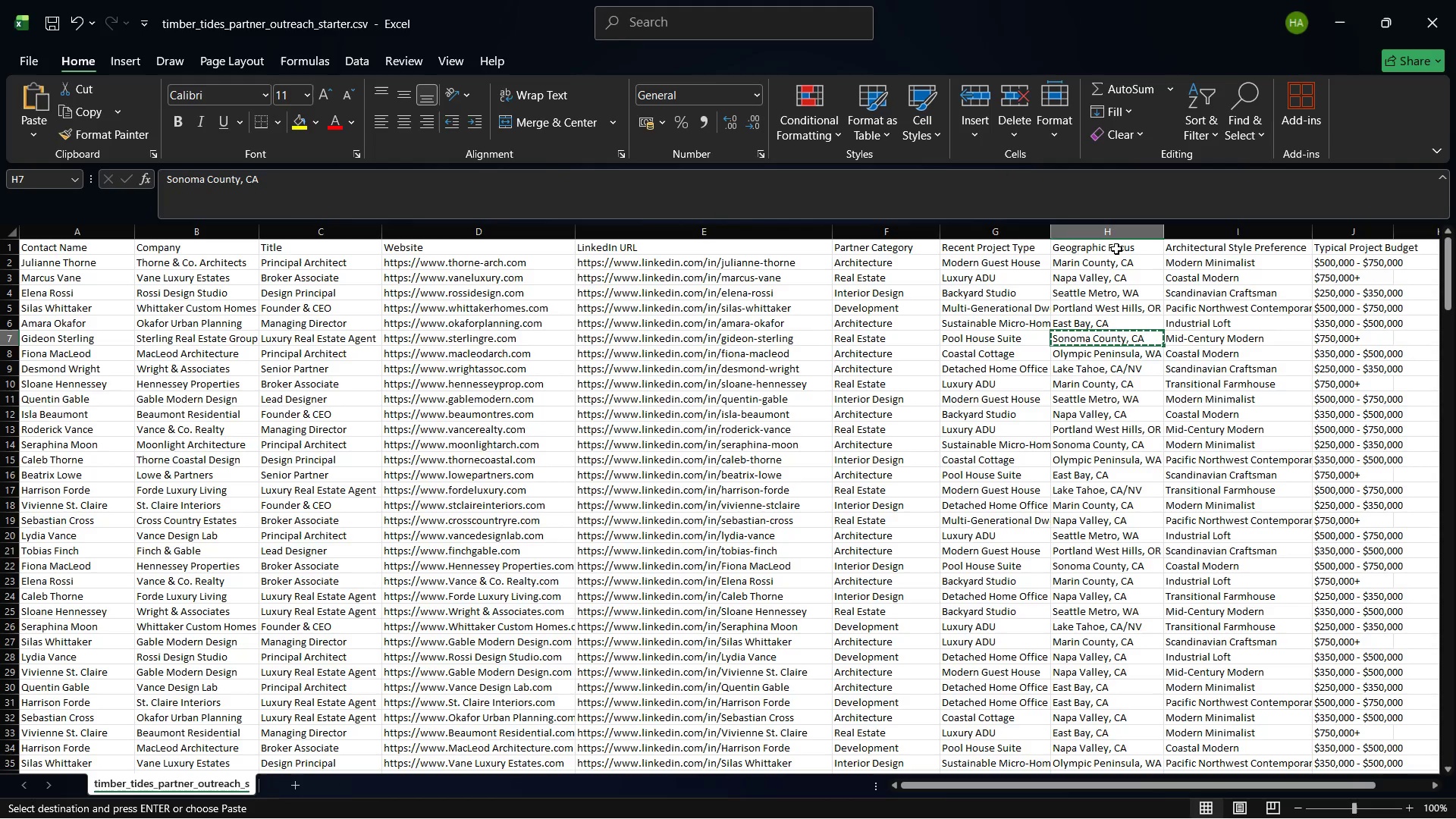 
left_click([1094, 266])
 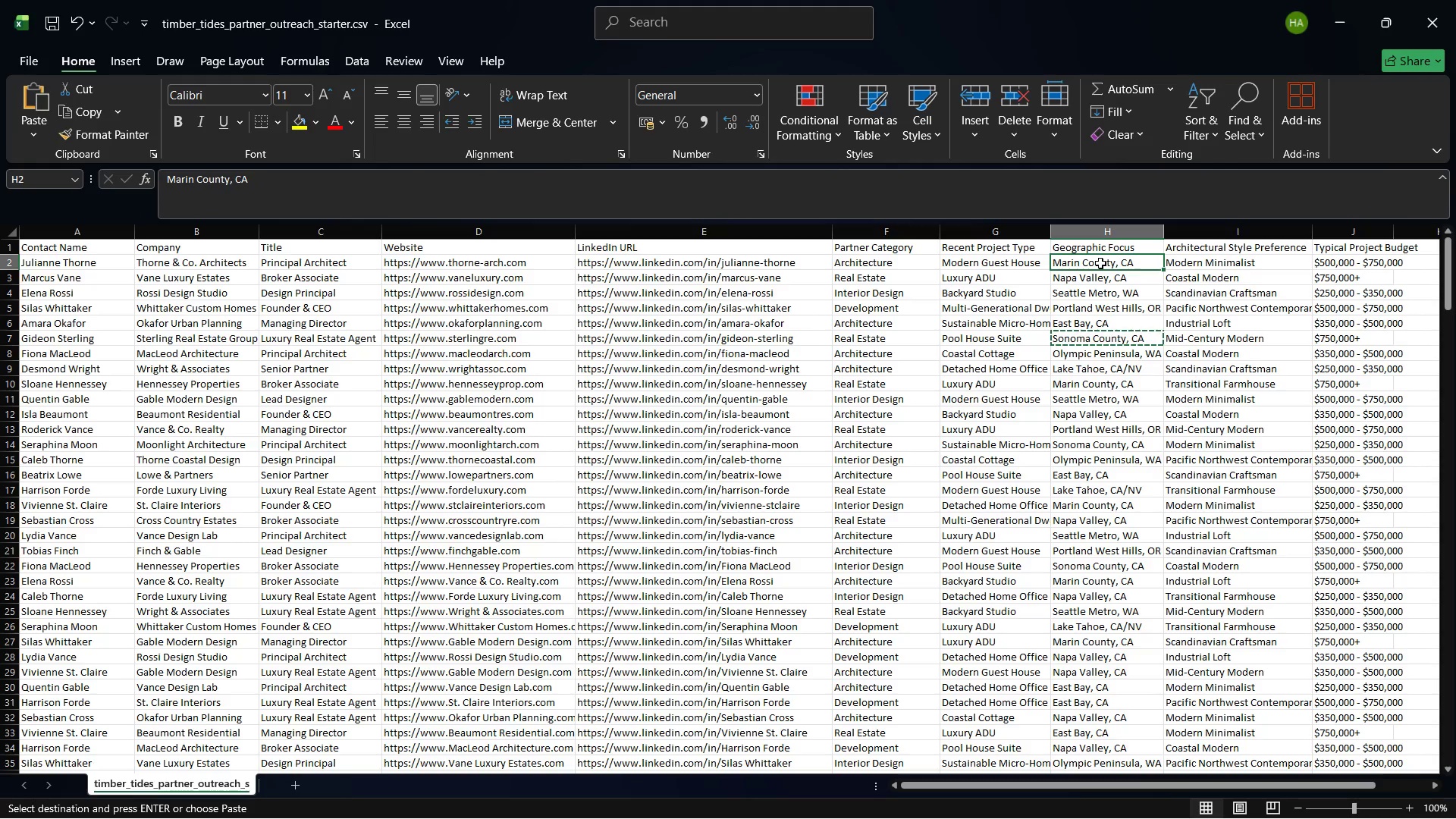 
right_click([1100, 263])
 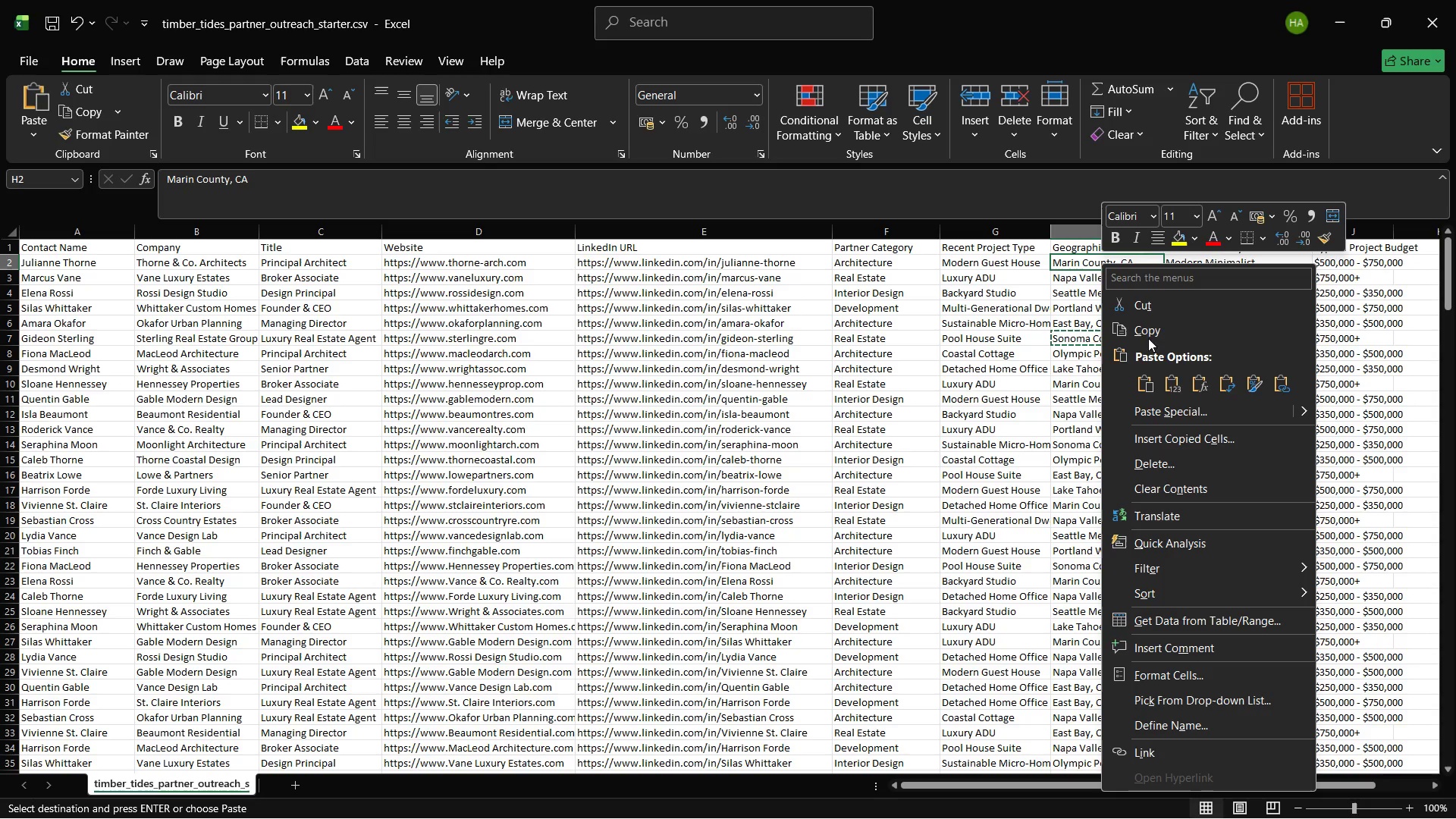 
left_click([1146, 322])
 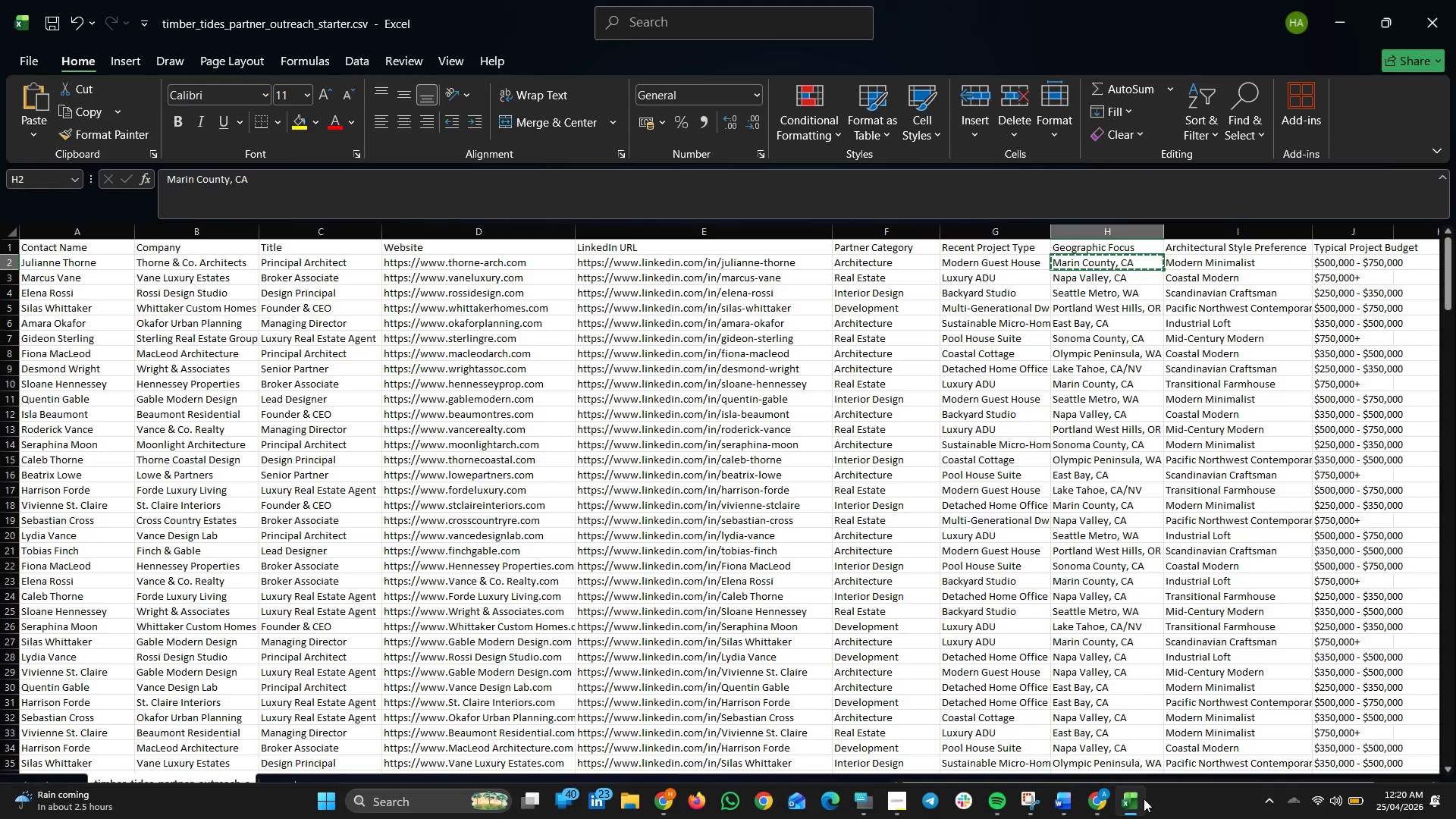 
left_click([1097, 790])
 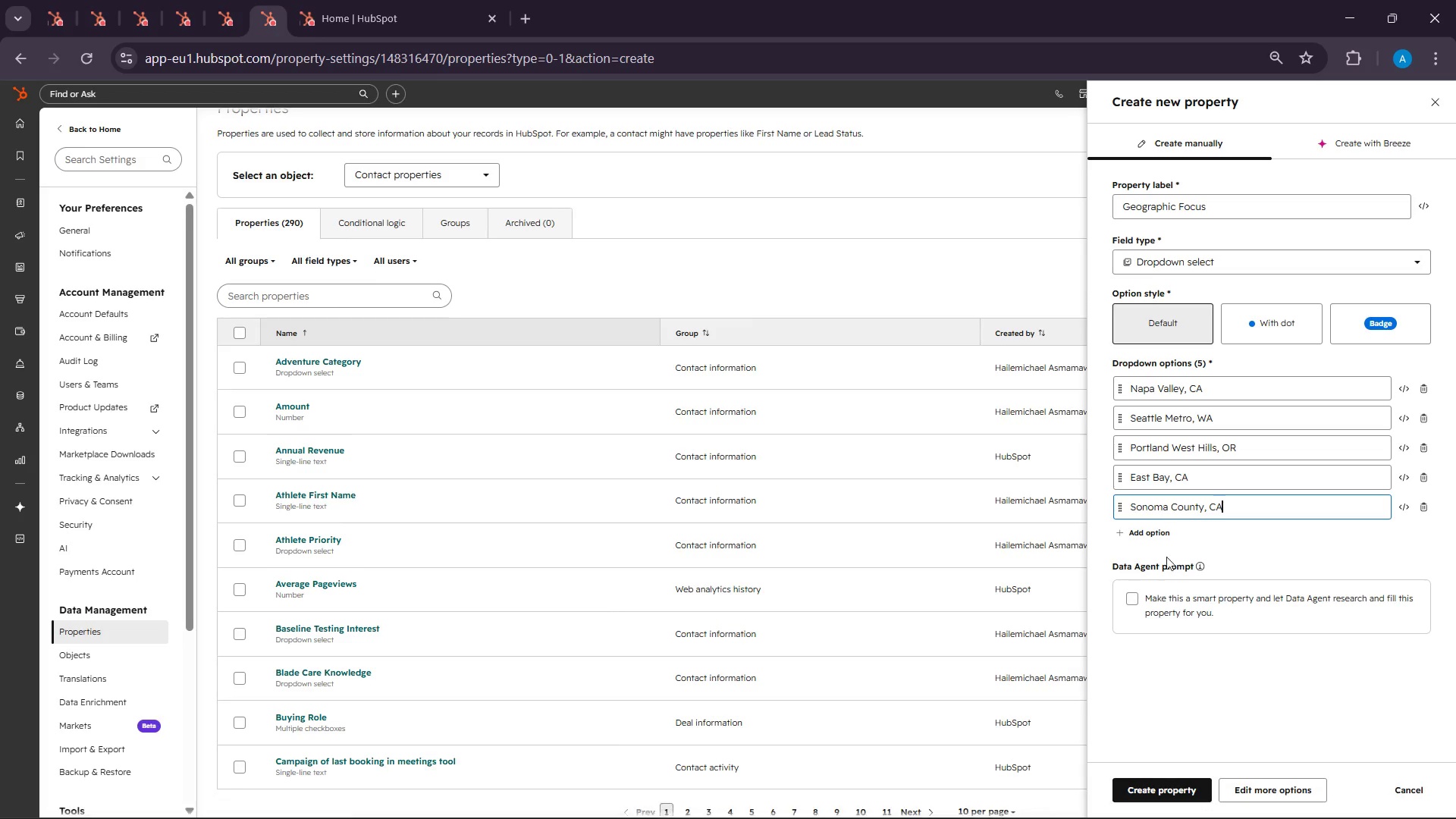 
left_click([1160, 529])
 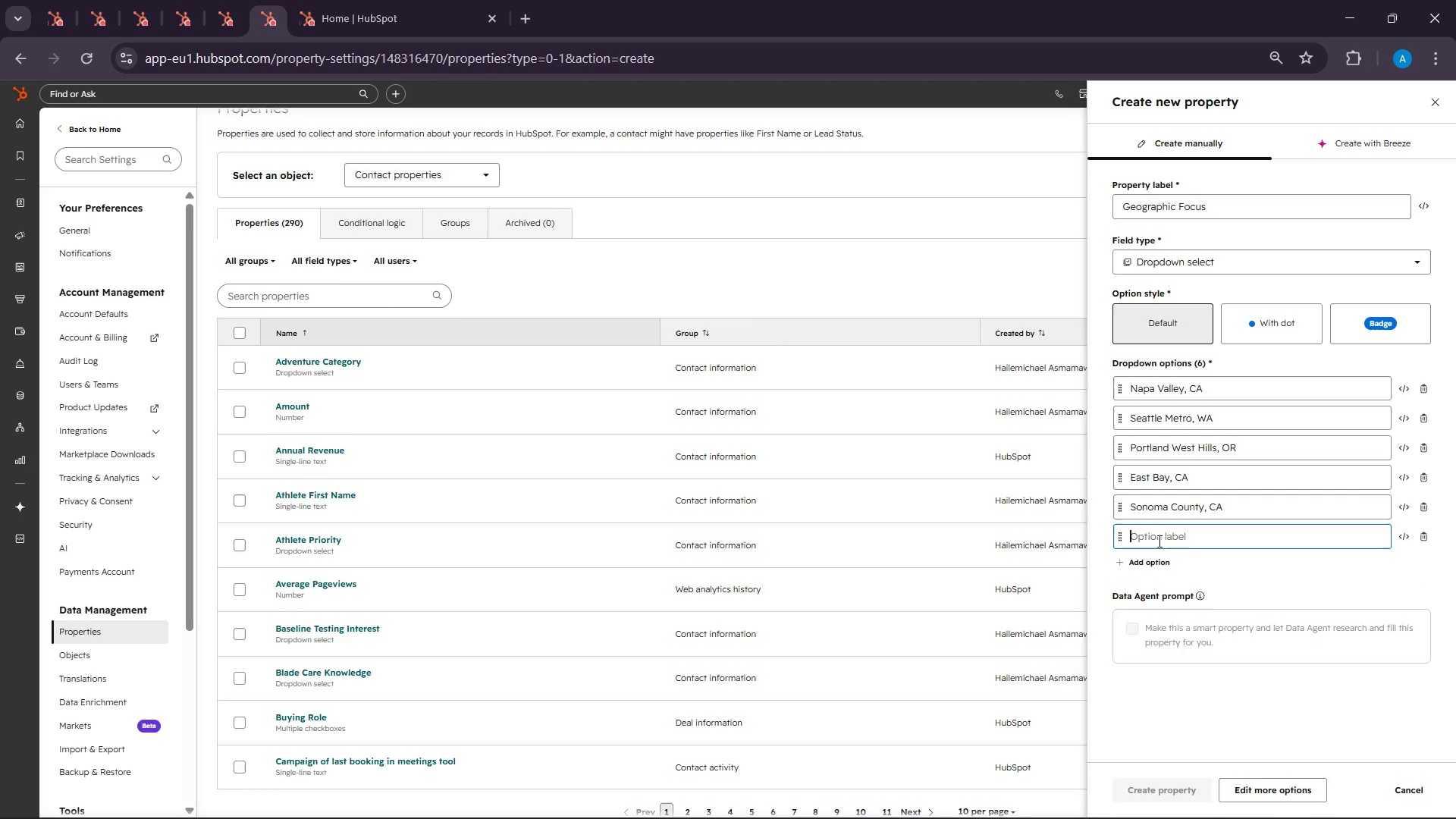 
right_click([1158, 541])
 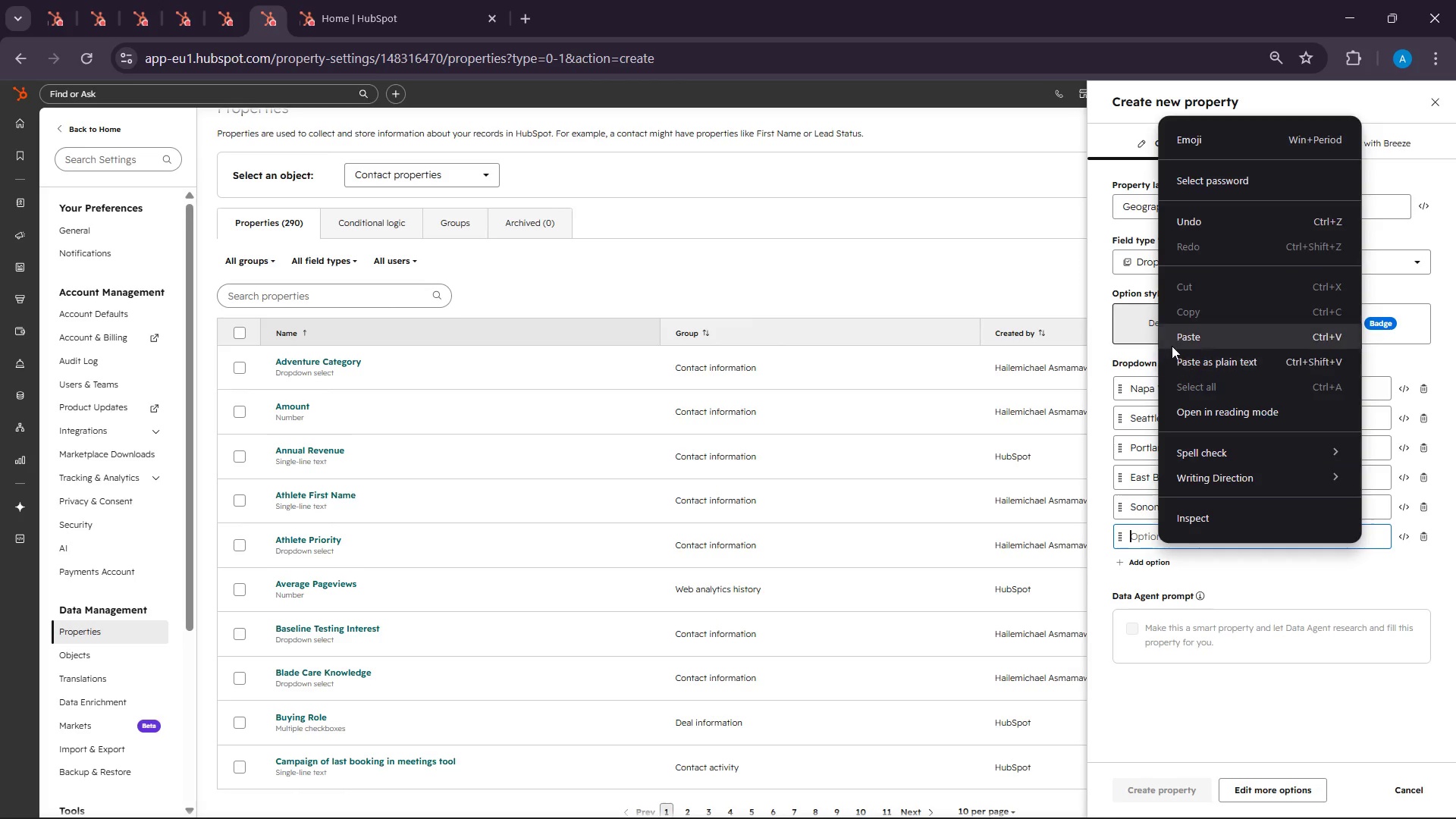 
left_click([1182, 334])
 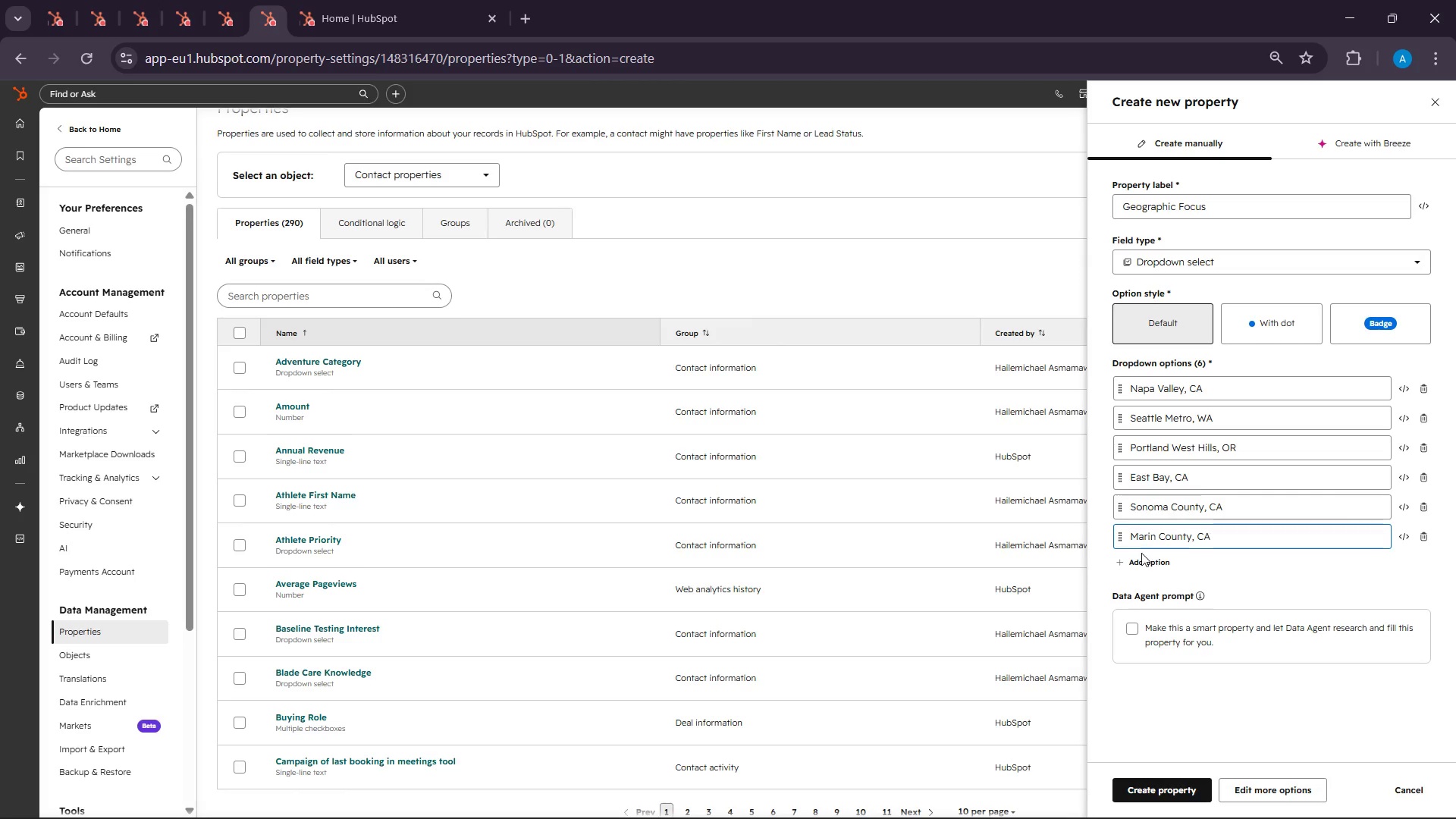 
left_click([1140, 556])
 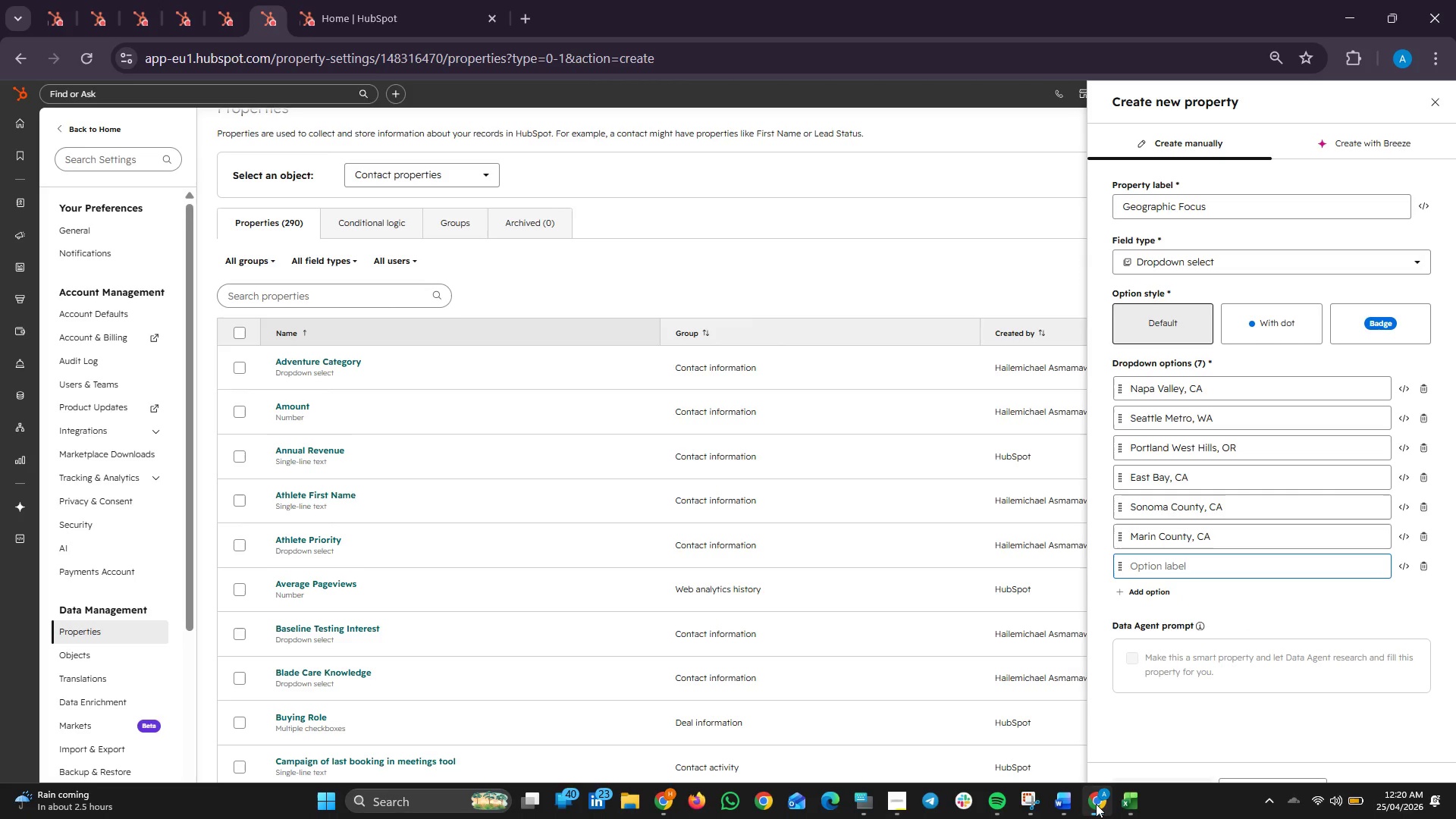 
left_click([1097, 802])
 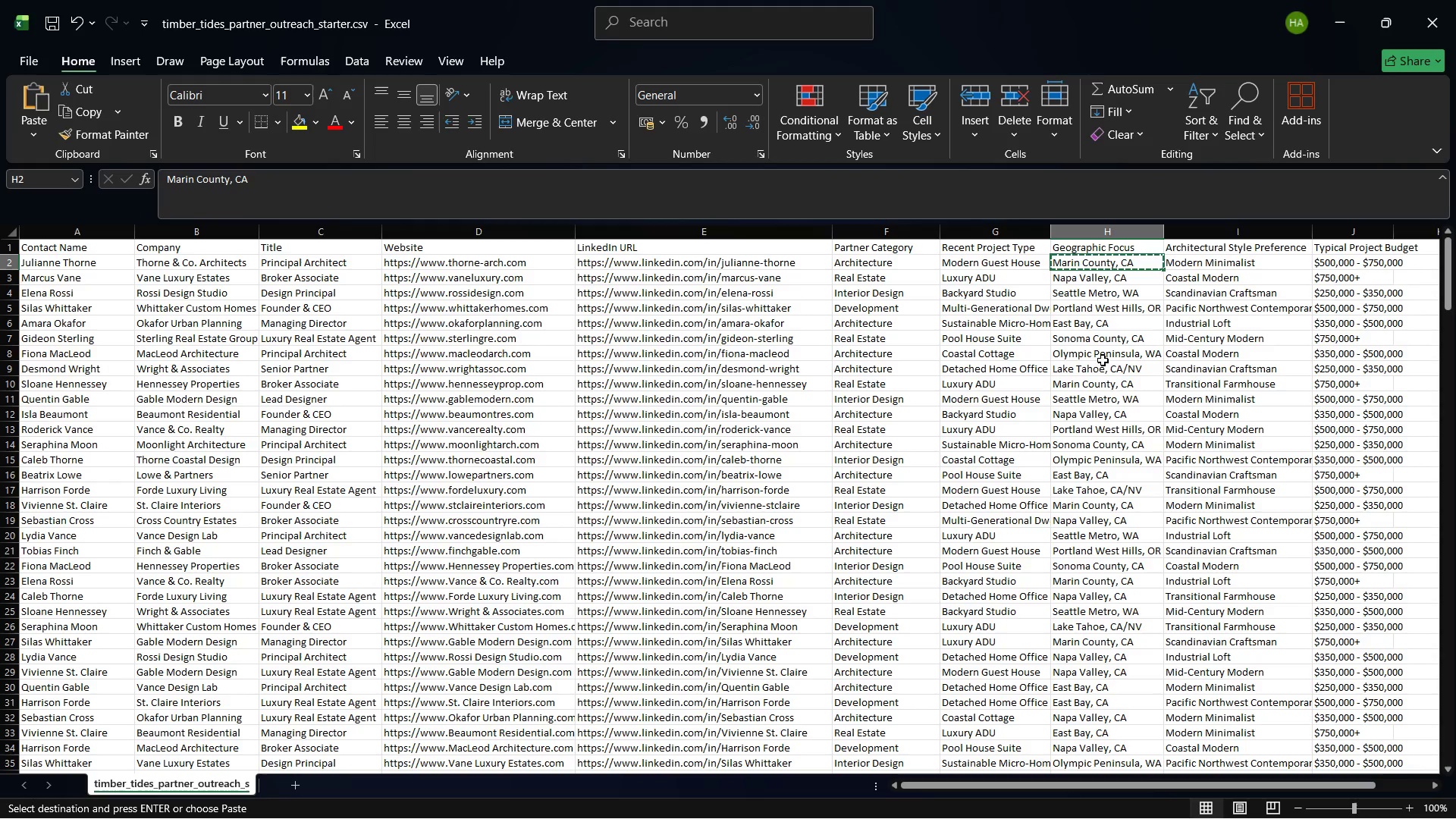 
left_click([1097, 349])
 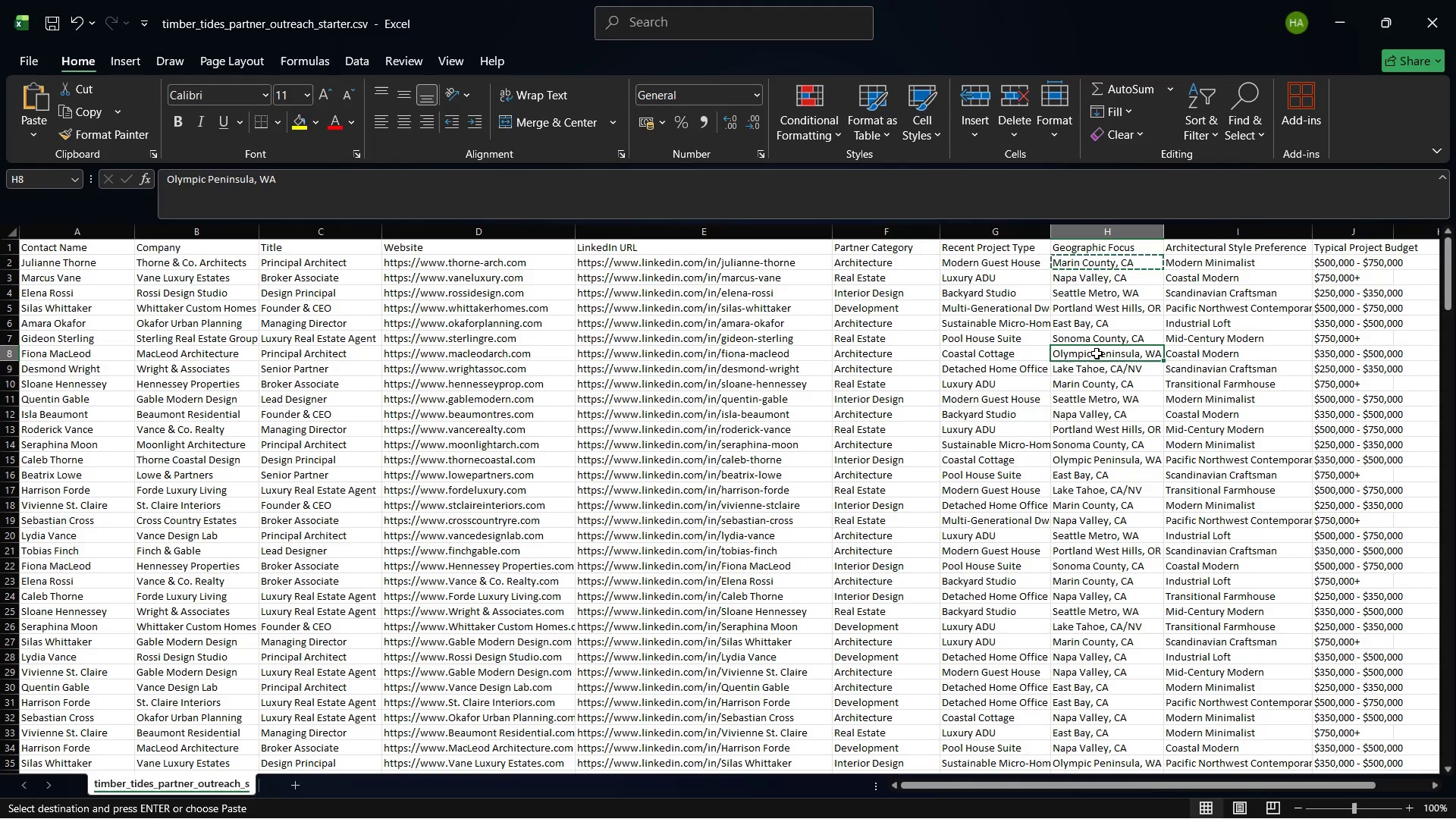 
right_click([1097, 353])
 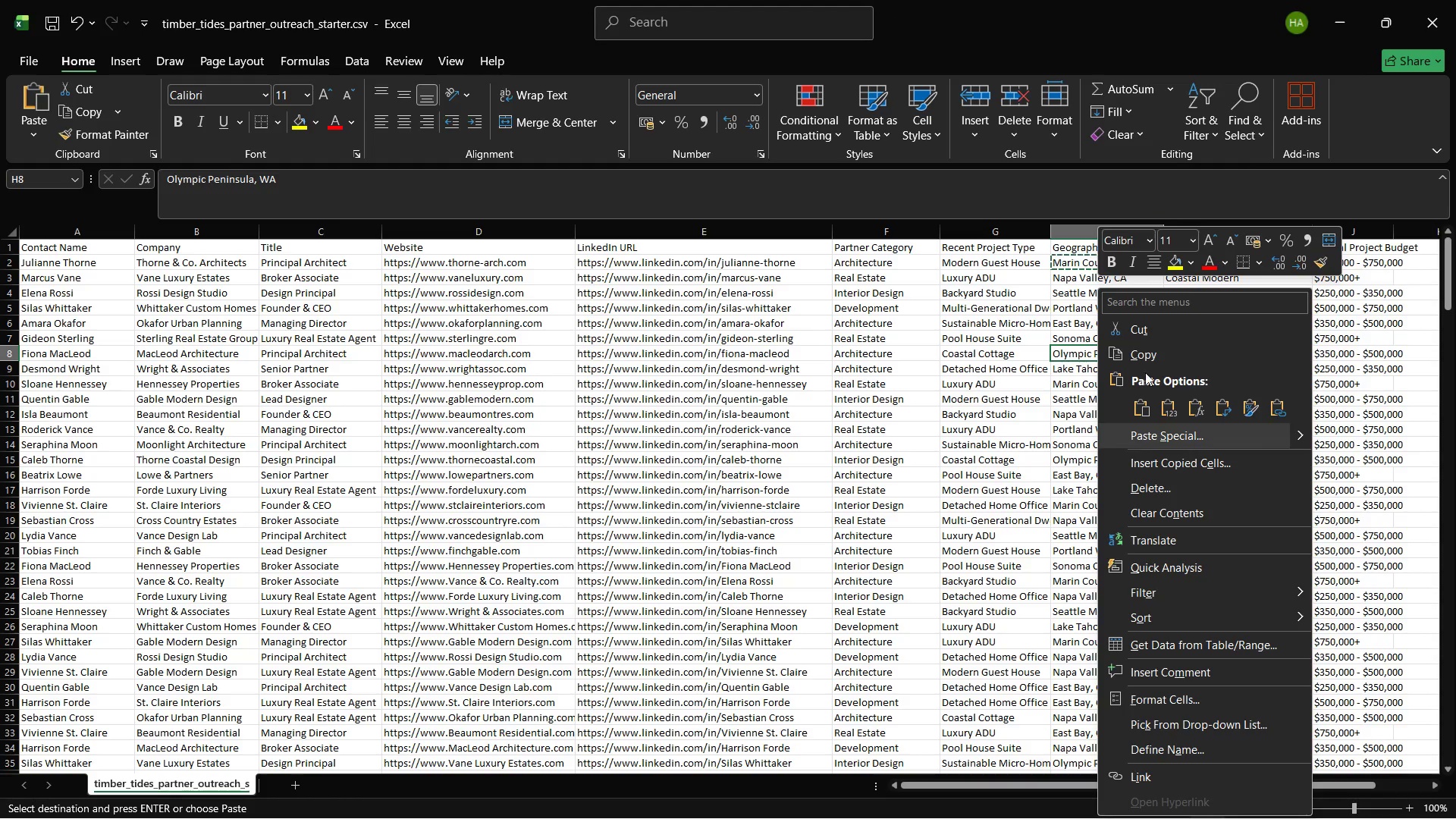 
left_click([1145, 357])
 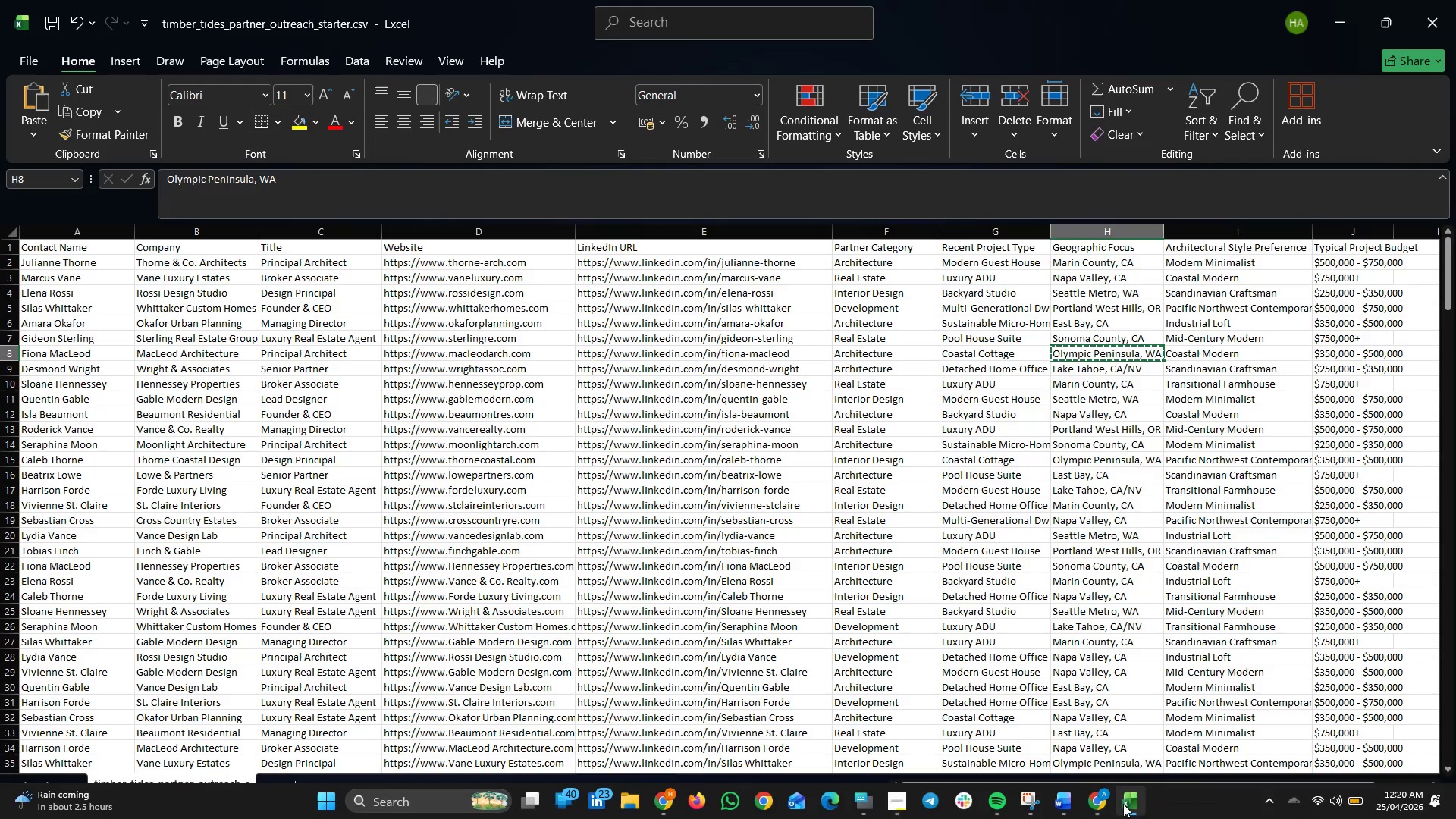 
left_click([1096, 804])
 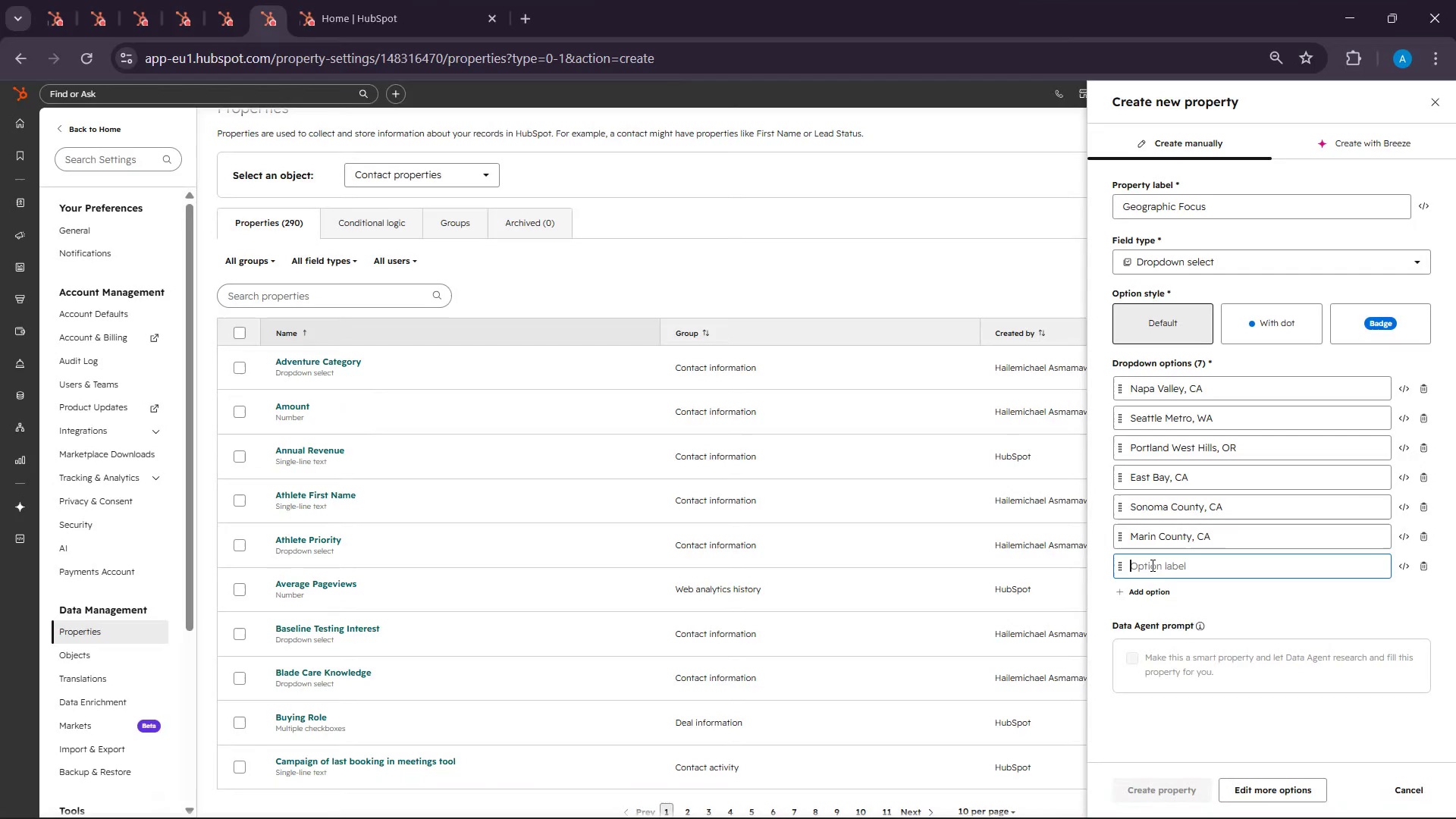 
right_click([1151, 565])
 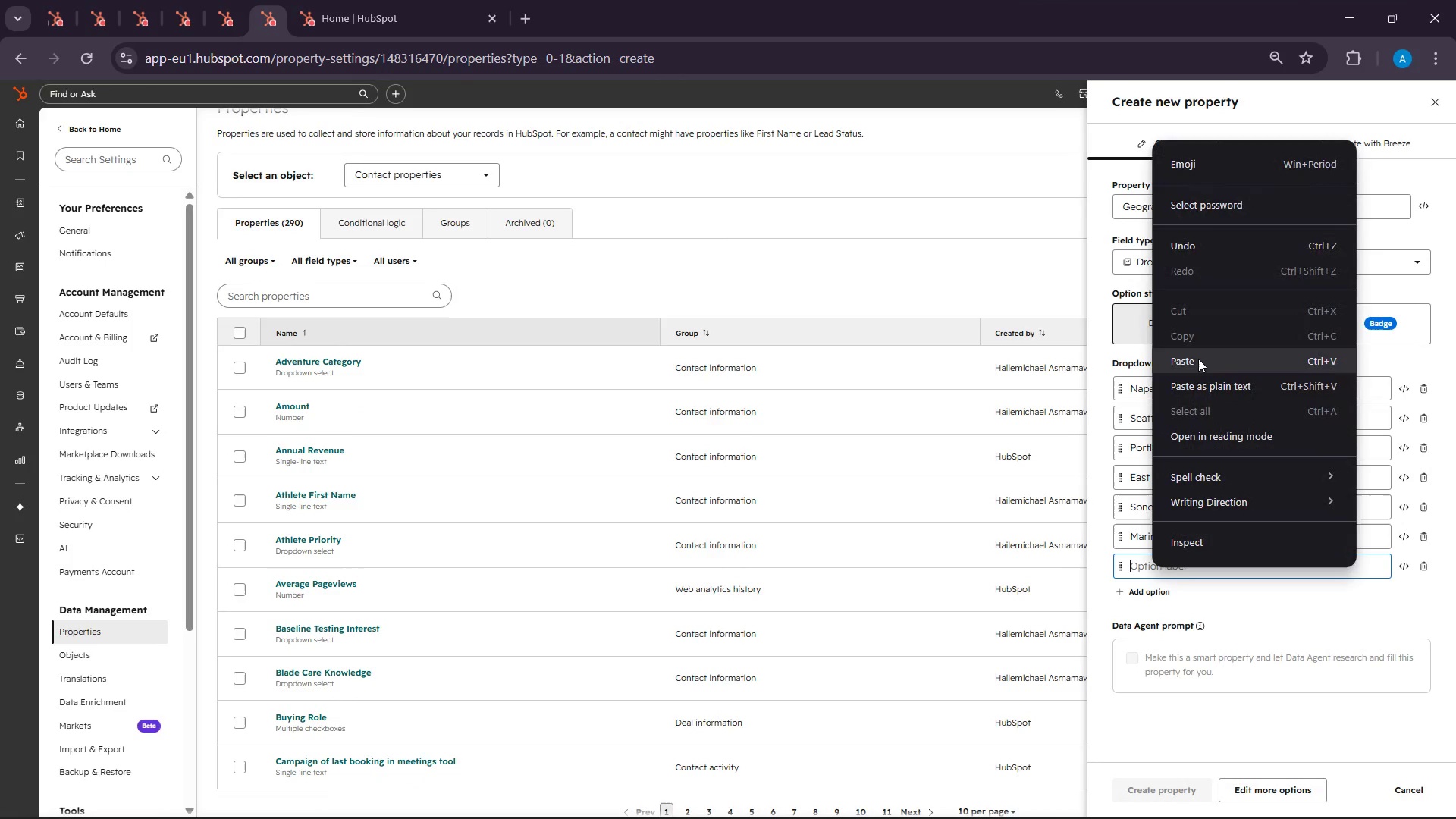 
left_click([1198, 359])
 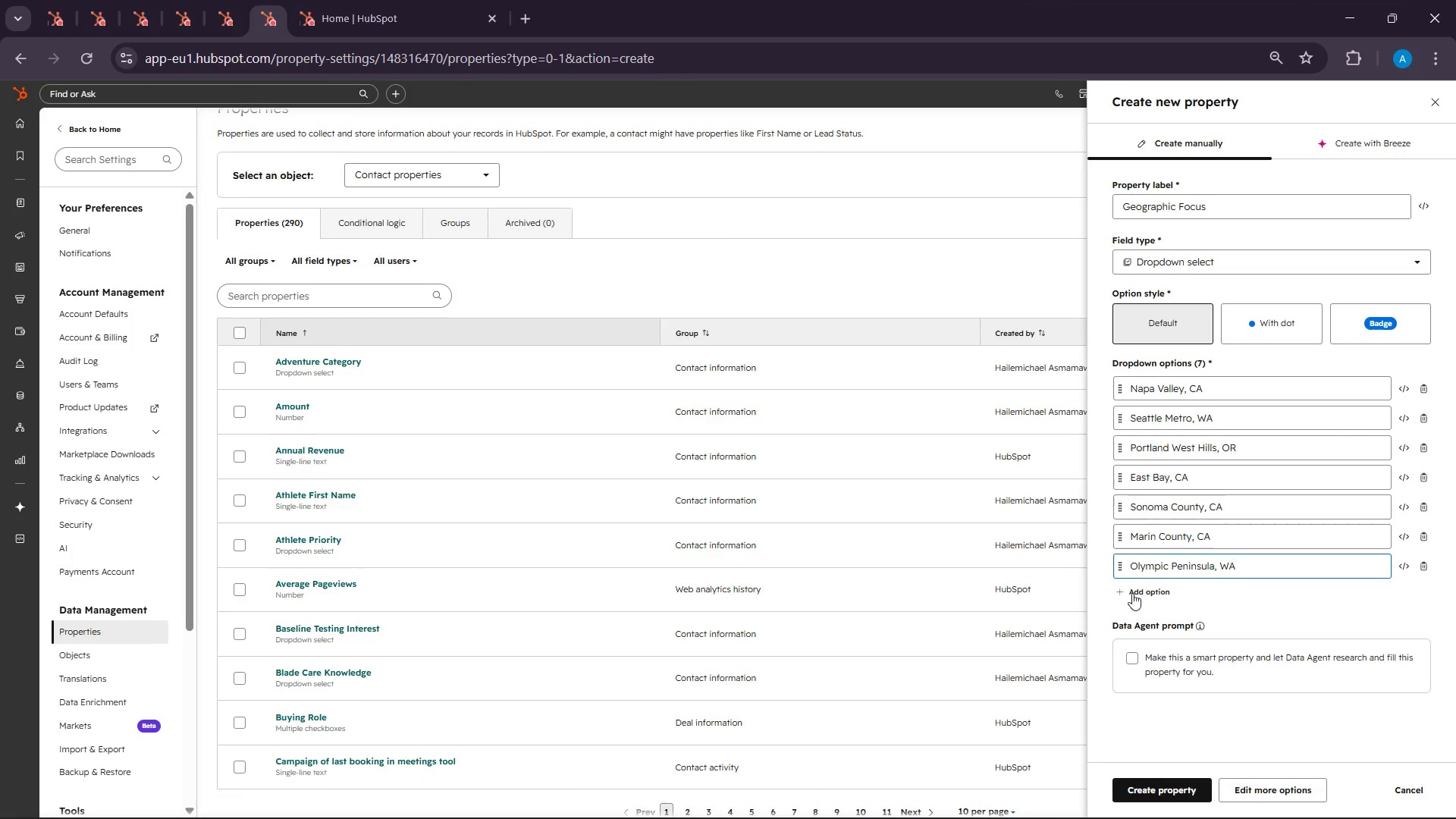 
left_click([1132, 586])
 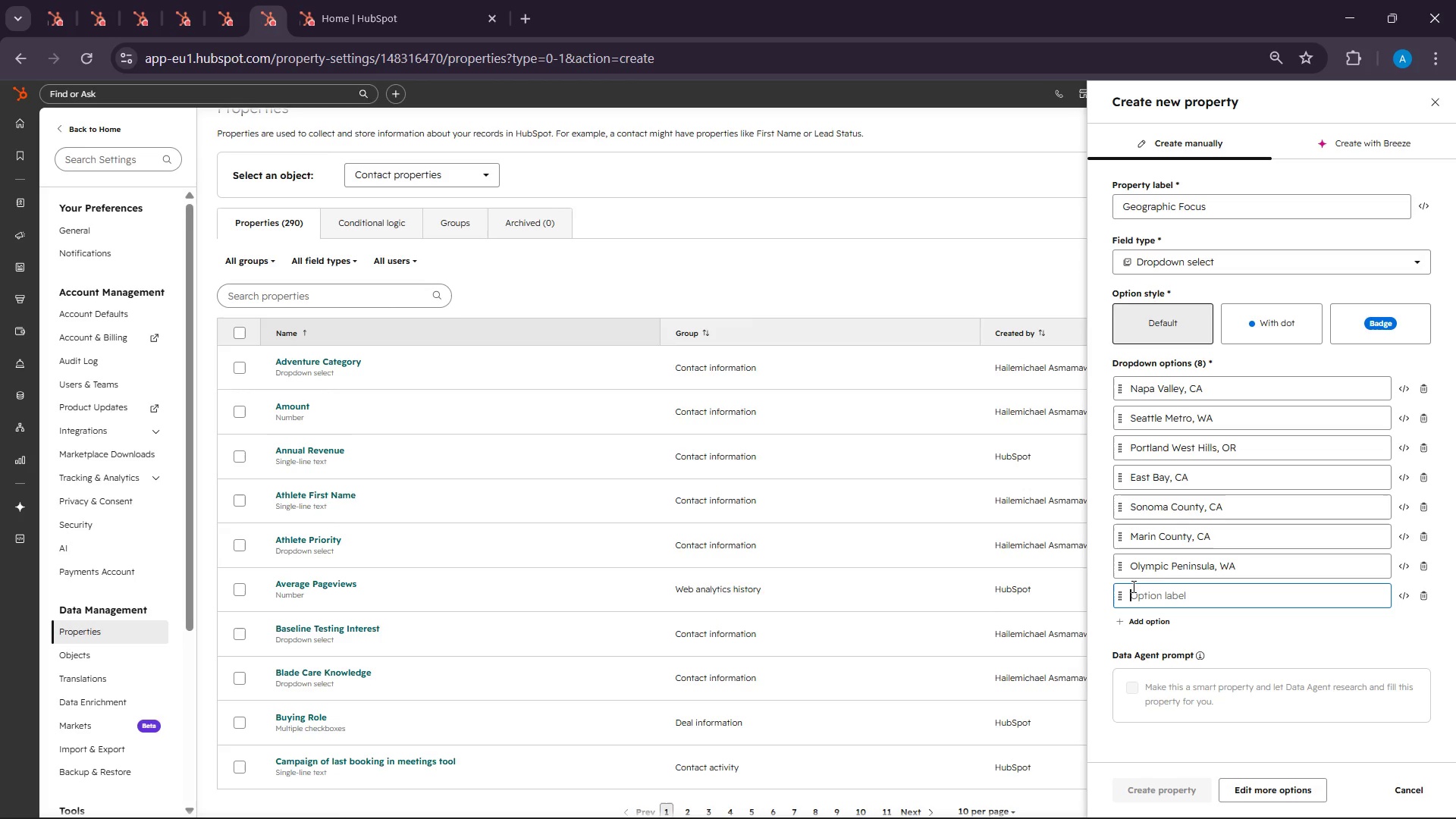 
wait(55.06)
 